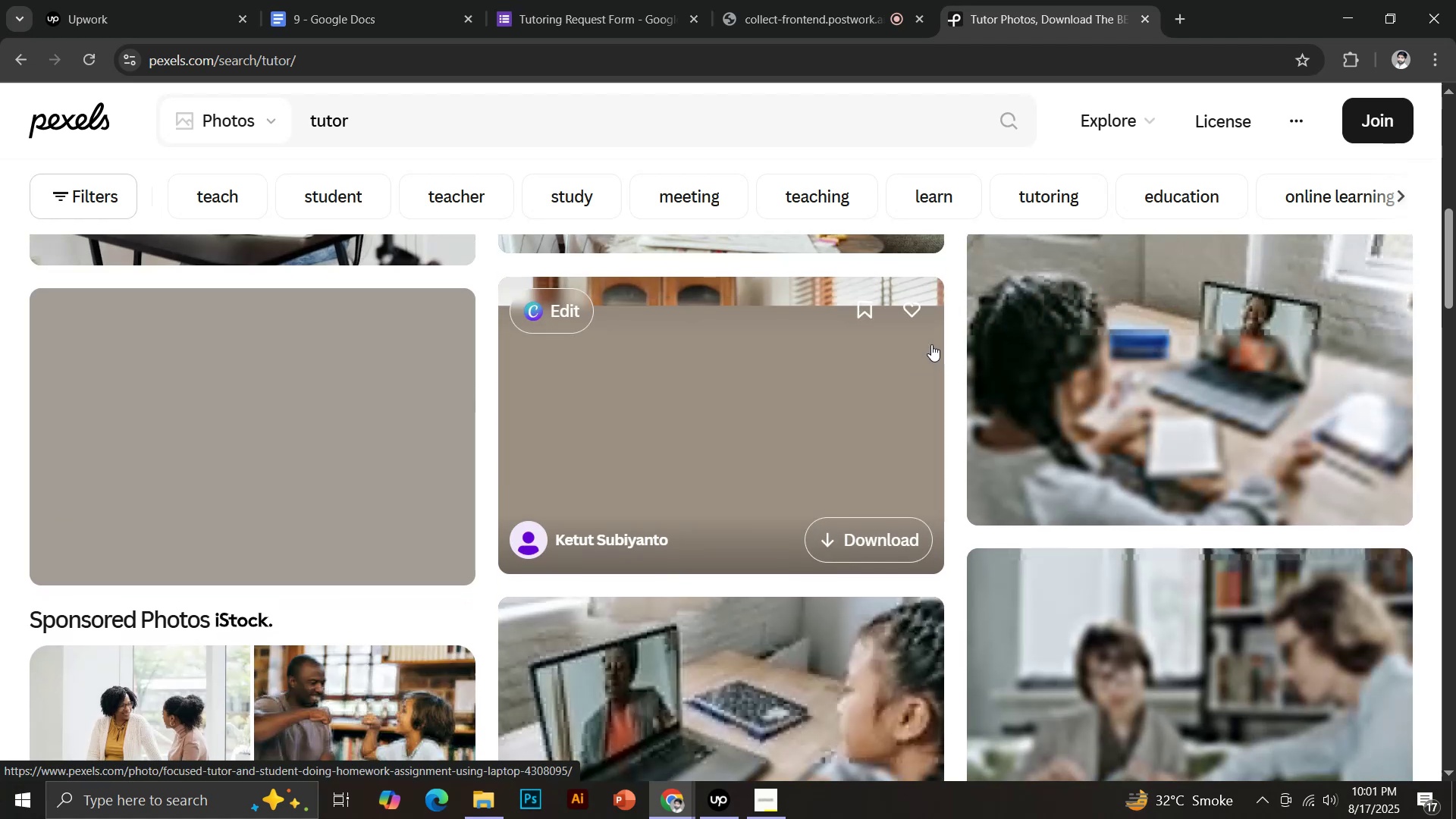 
scroll: coordinate [932, 340], scroll_direction: up, amount: 1.0
 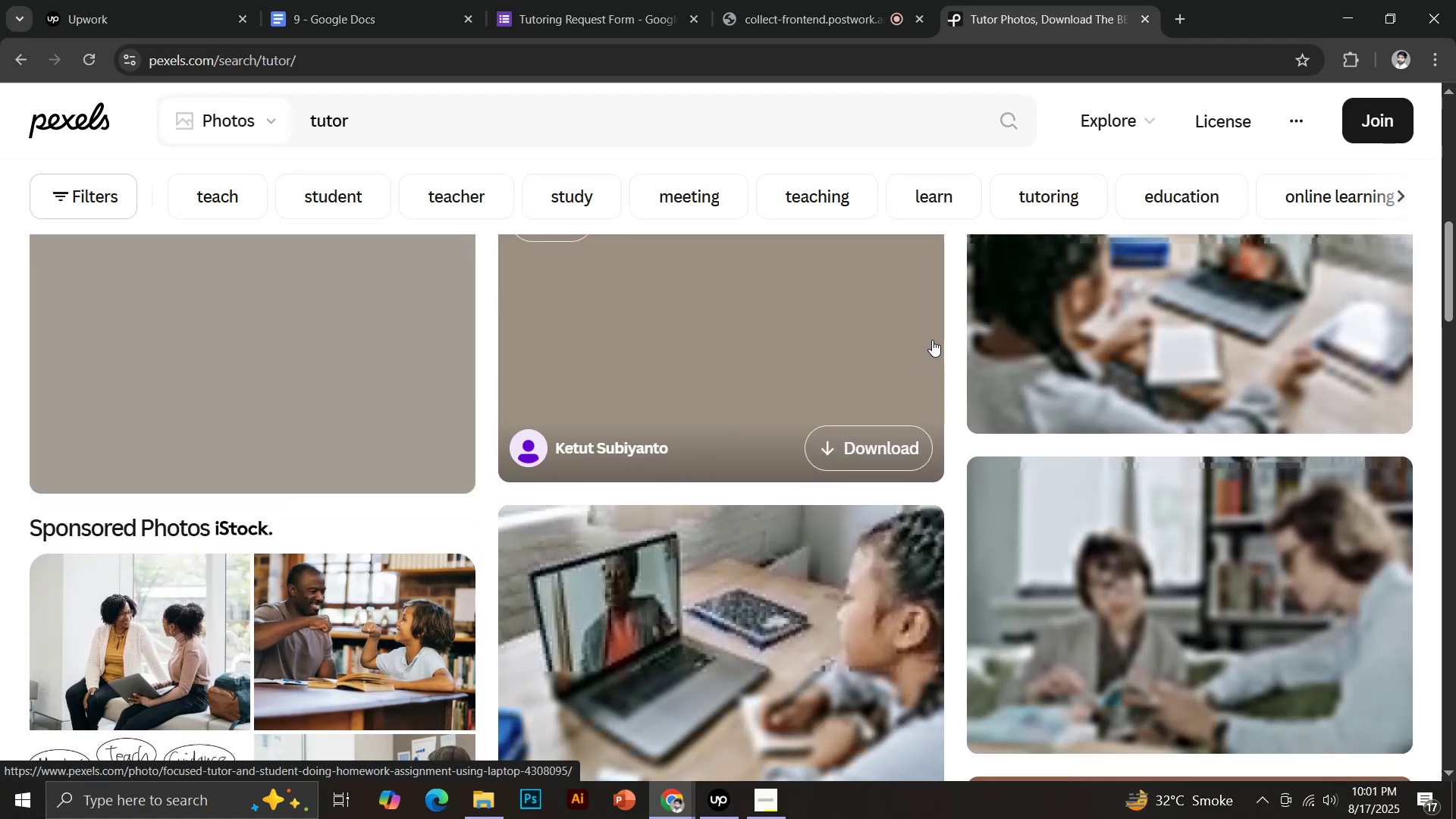 
scroll: coordinate [1367, 425], scroll_direction: down, amount: 2.0
 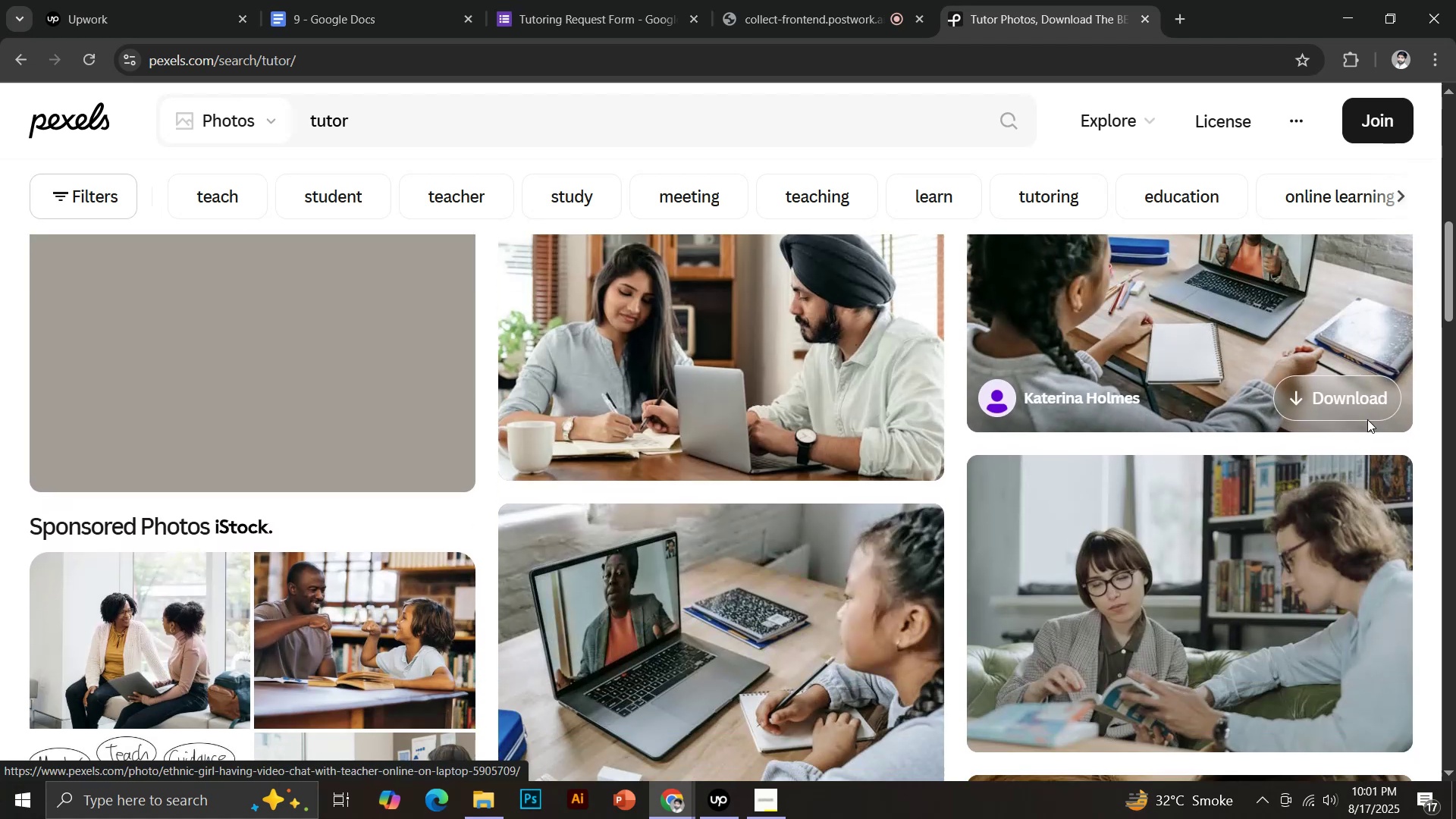 
scroll: coordinate [1368, 415], scroll_direction: up, amount: 2.0
 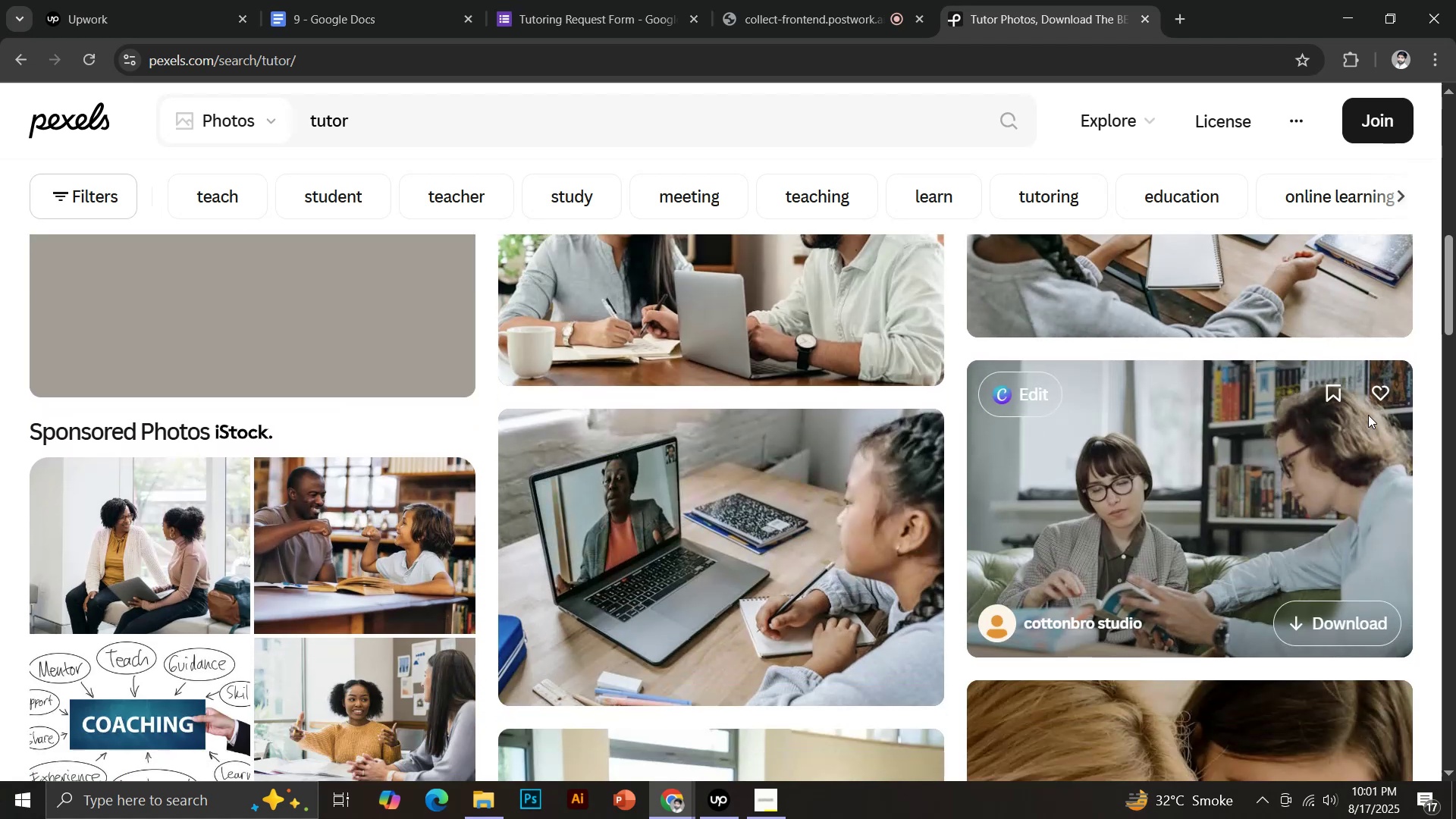 
scroll: coordinate [1369, 415], scroll_direction: down, amount: 2.0
 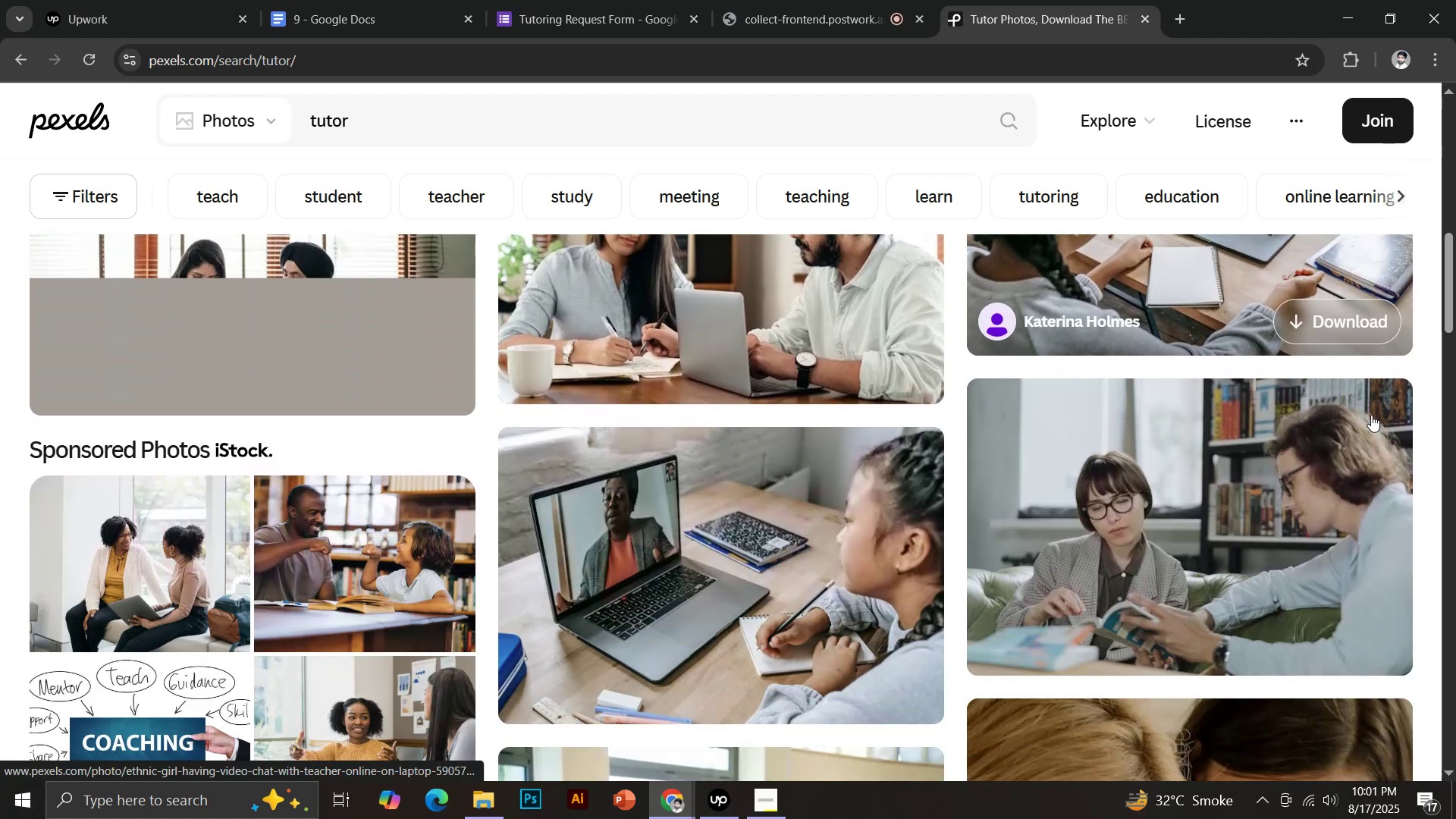 
left_click([1326, 618])
 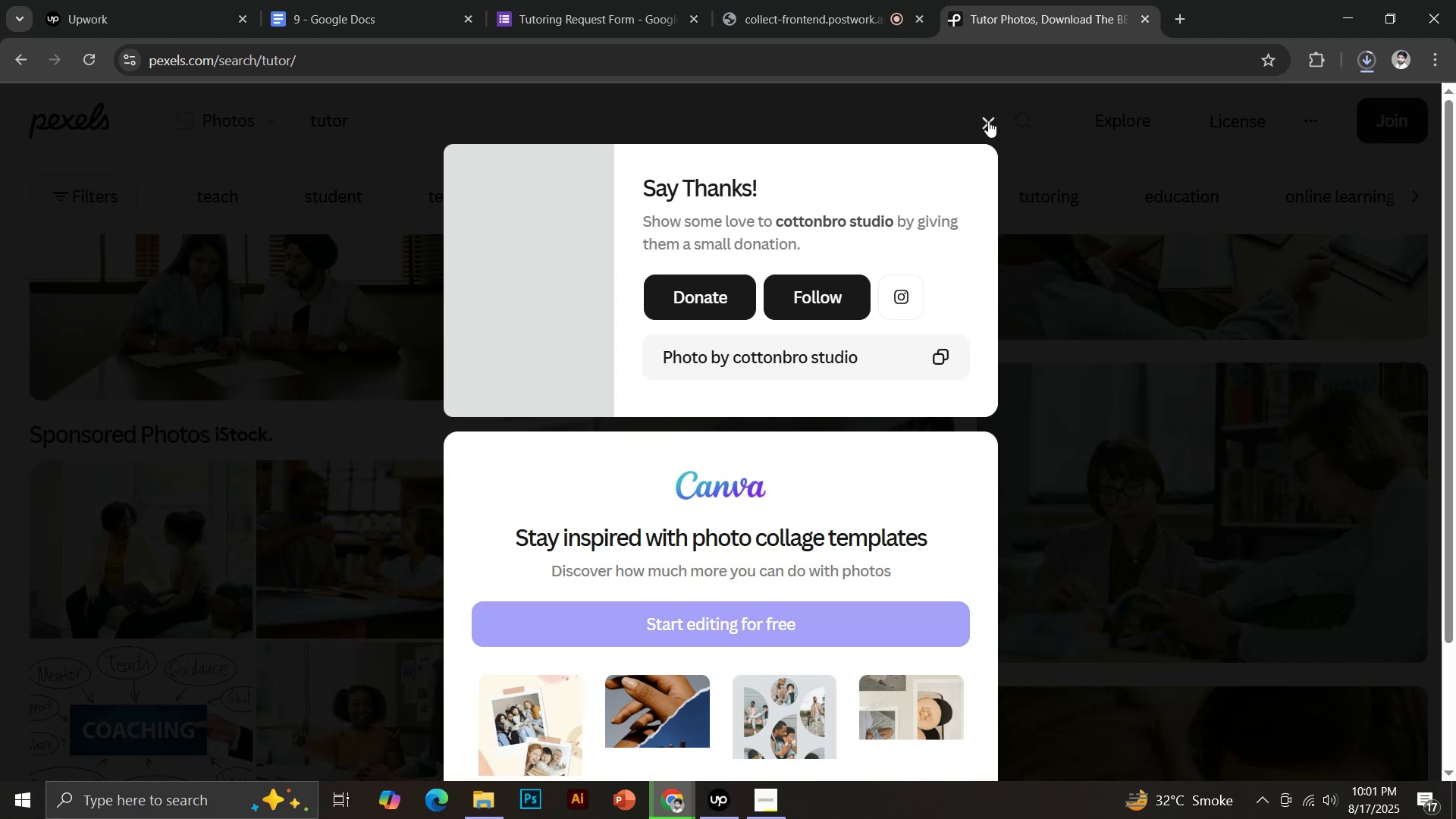 
wait(6.15)
 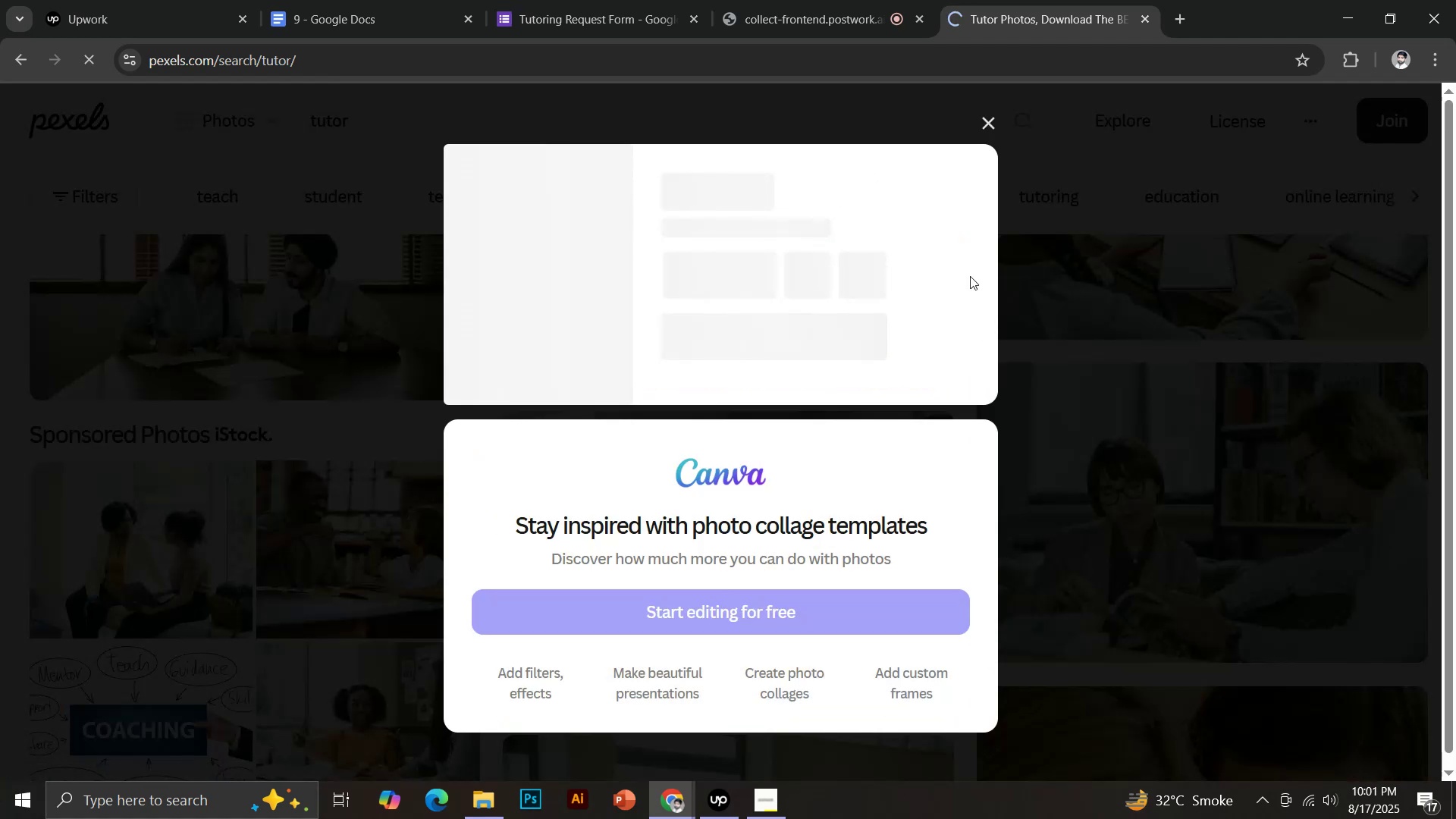 
left_click([988, 121])
 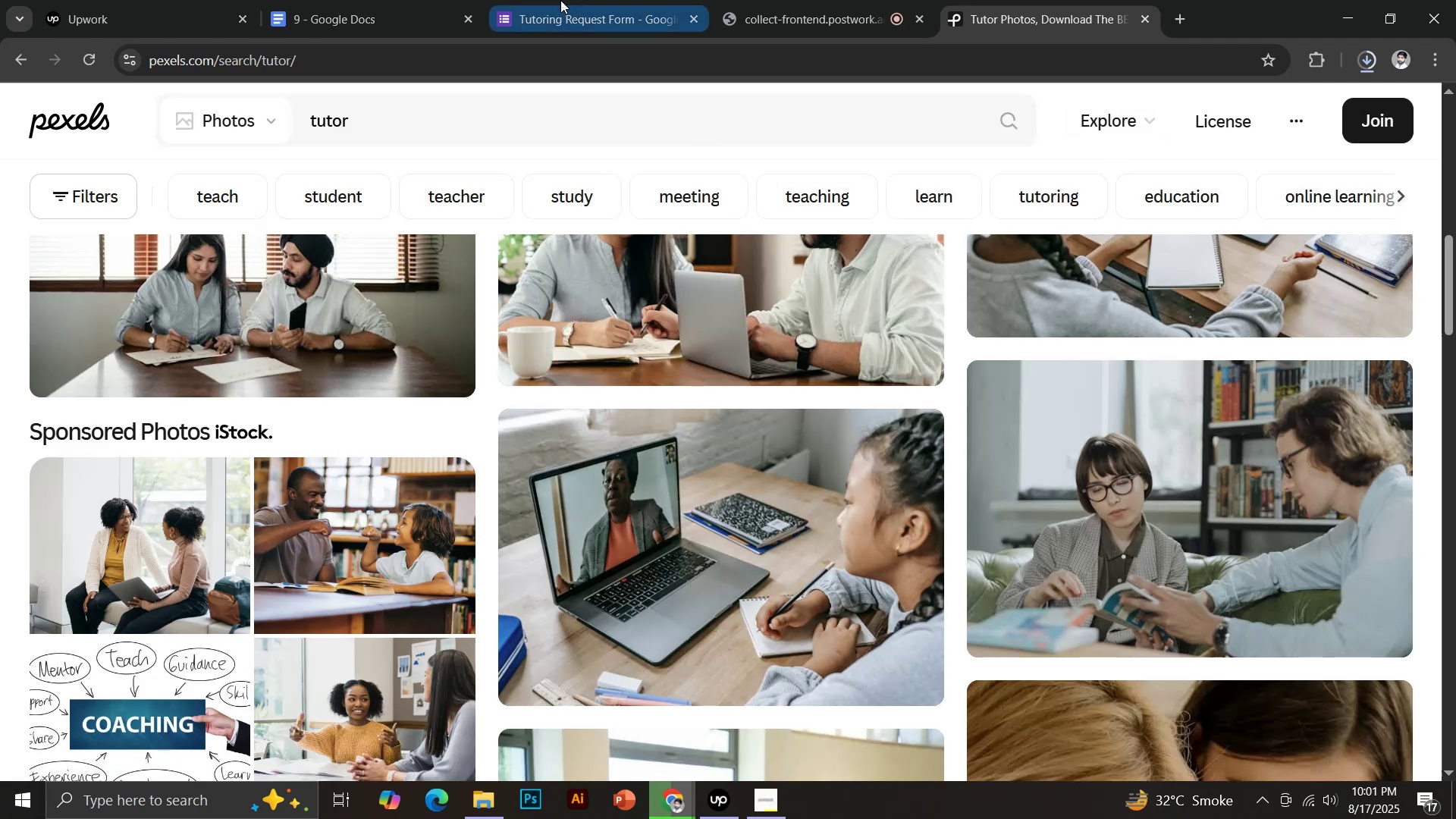 
left_click([1282, 500])
 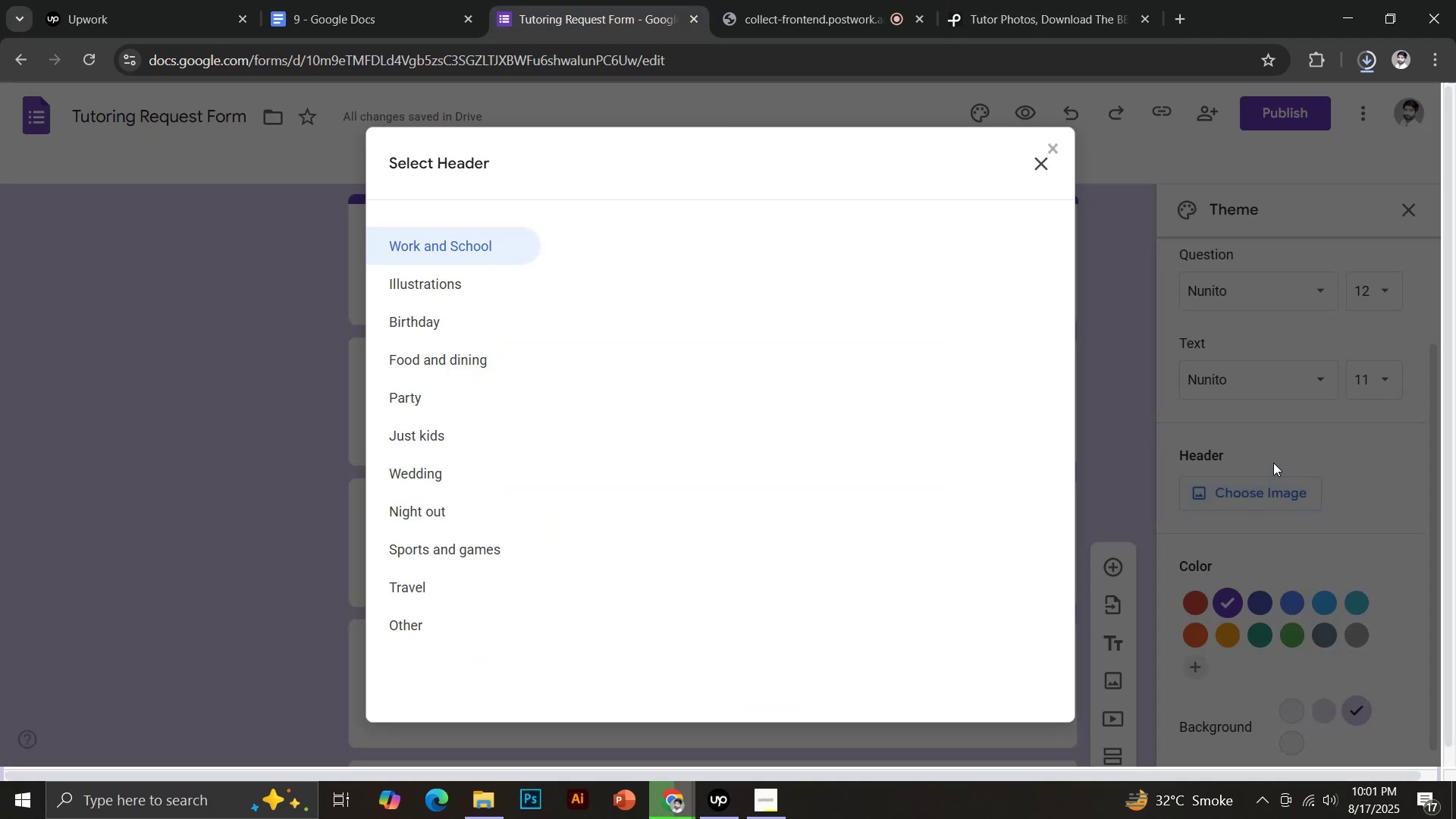 
left_click([483, 221])
 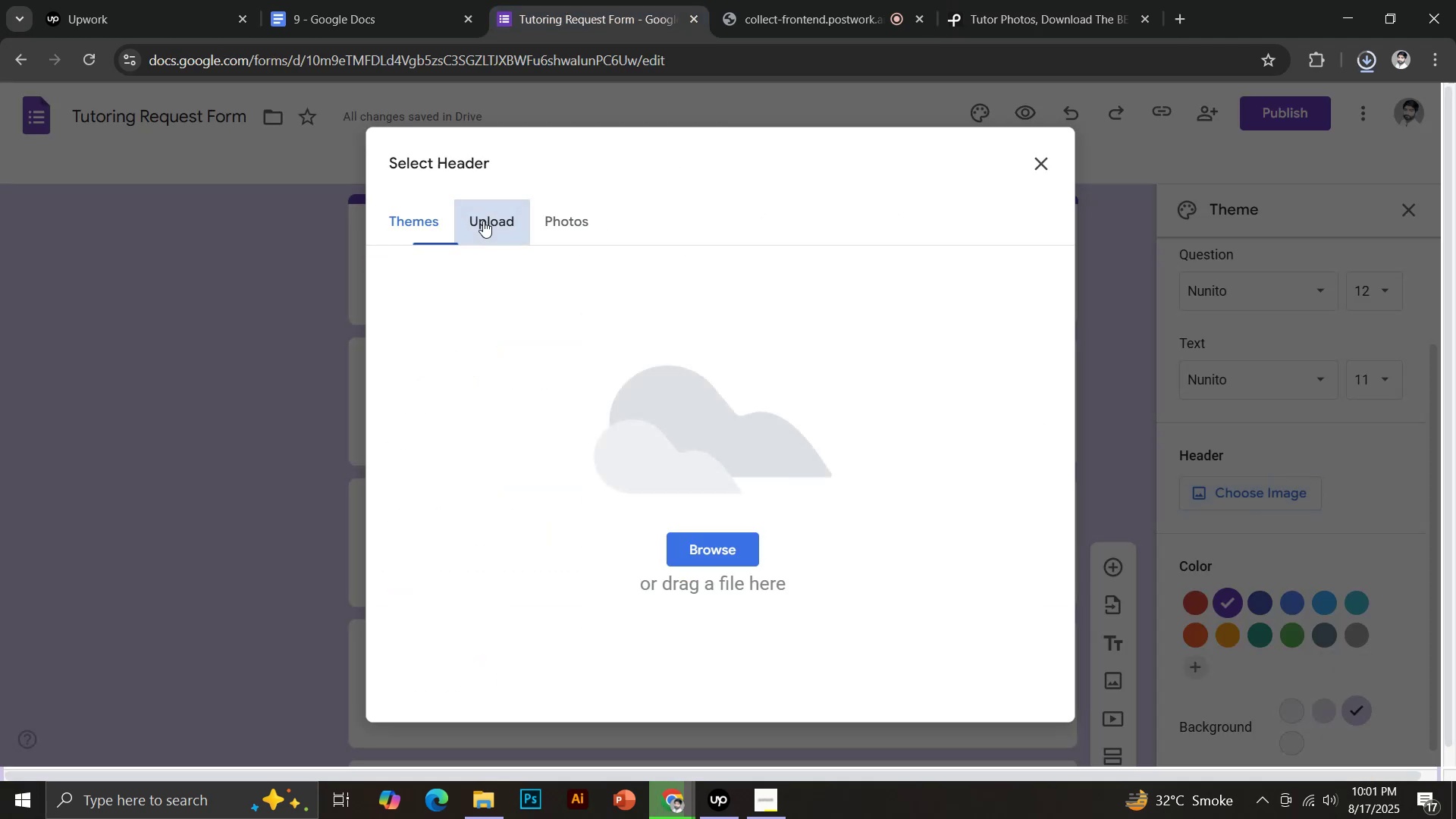 
left_click([403, 218])
 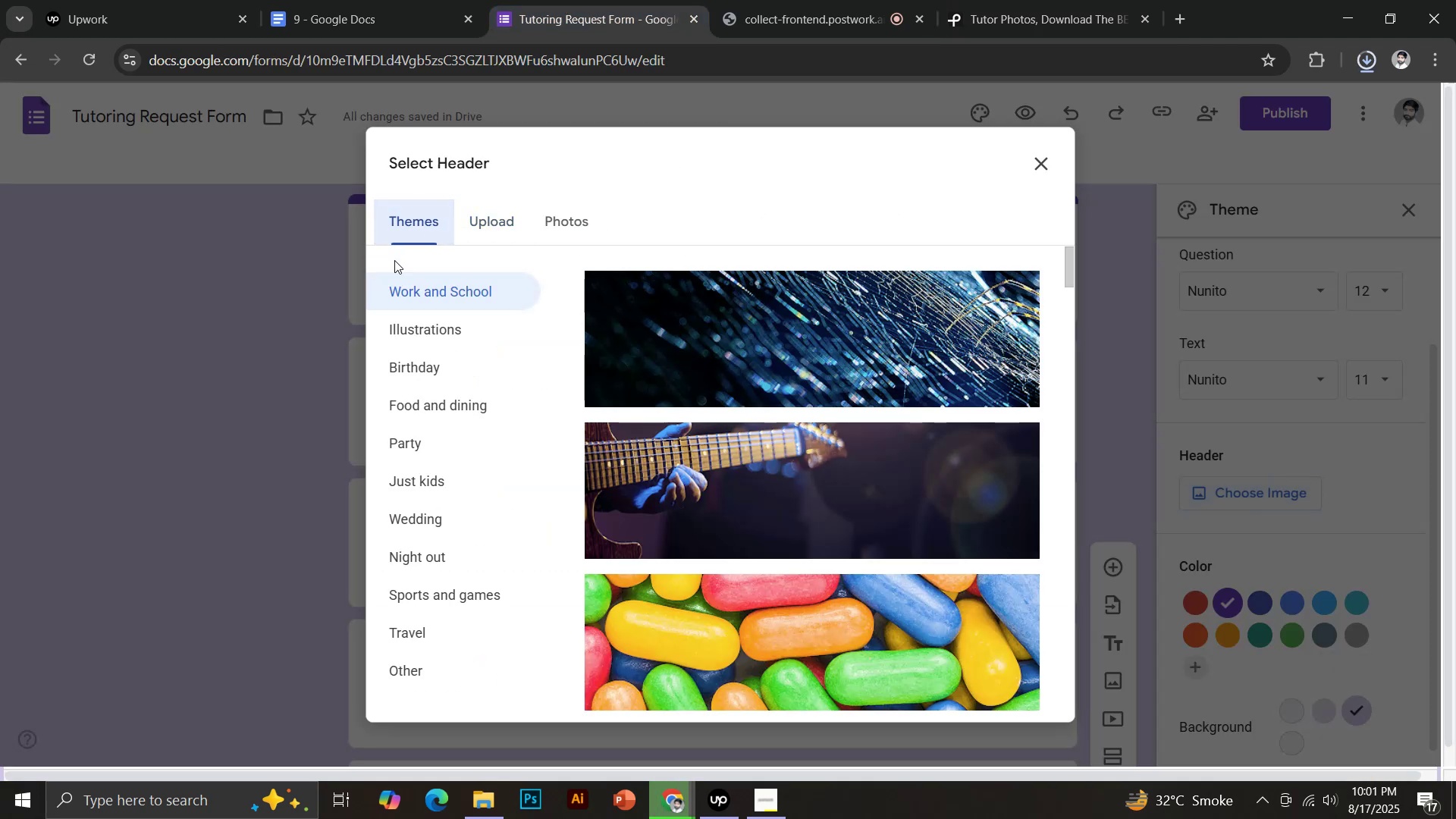 
scroll: coordinate [938, 472], scroll_direction: down, amount: 18.0
 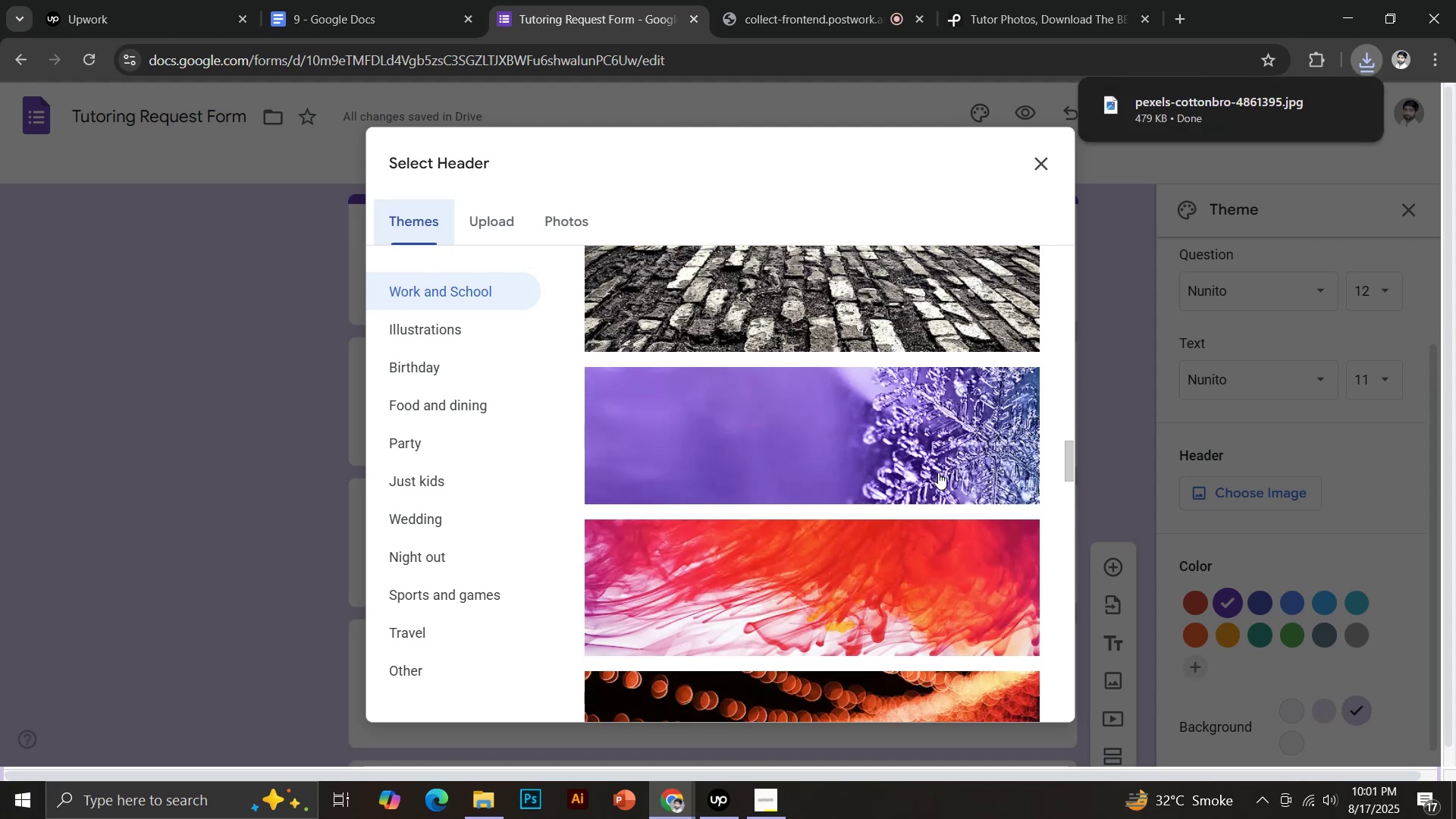 
scroll: coordinate [937, 470], scroll_direction: up, amount: 1.0
 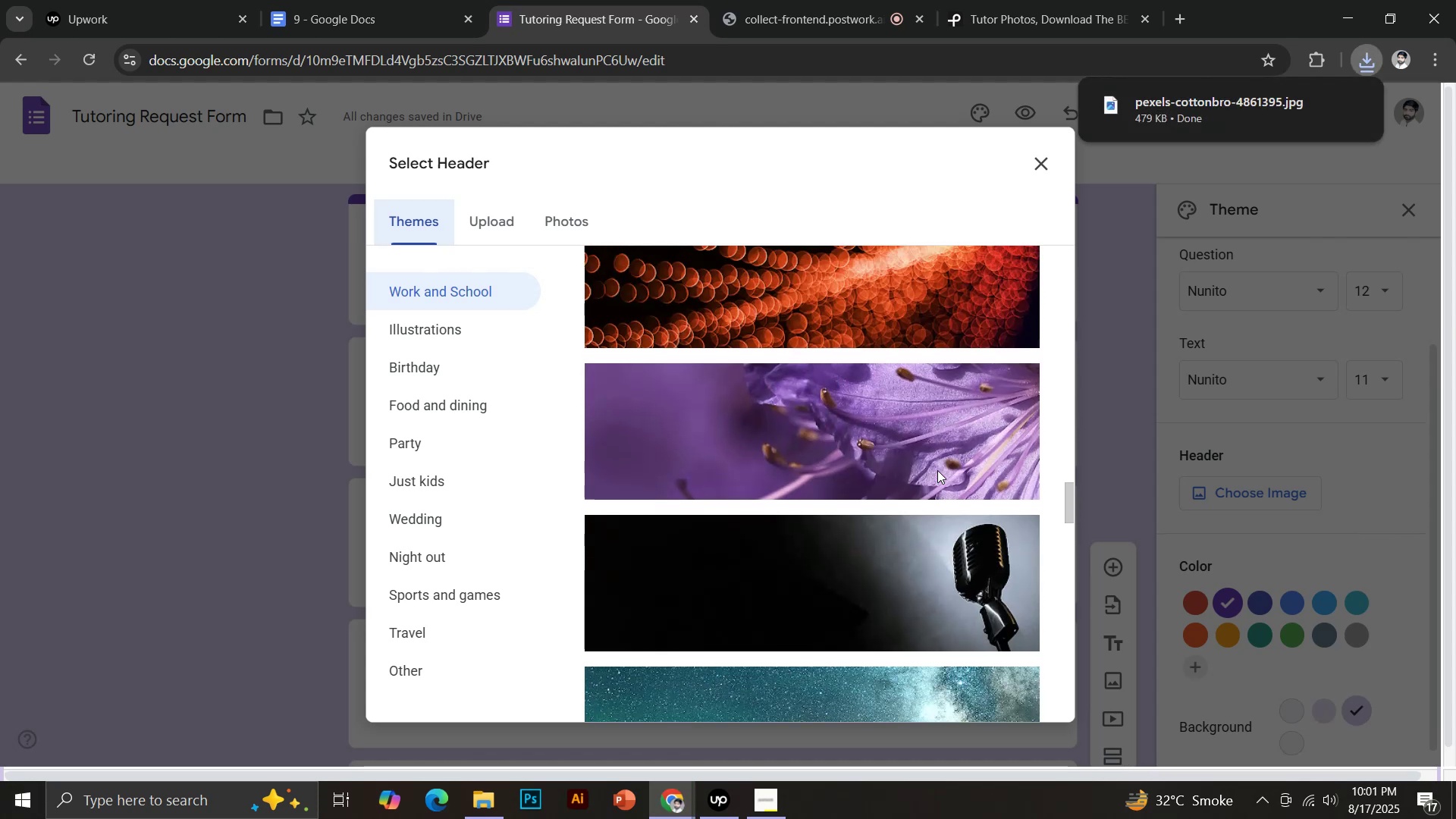 
scroll: coordinate [852, 374], scroll_direction: down, amount: 3.0
 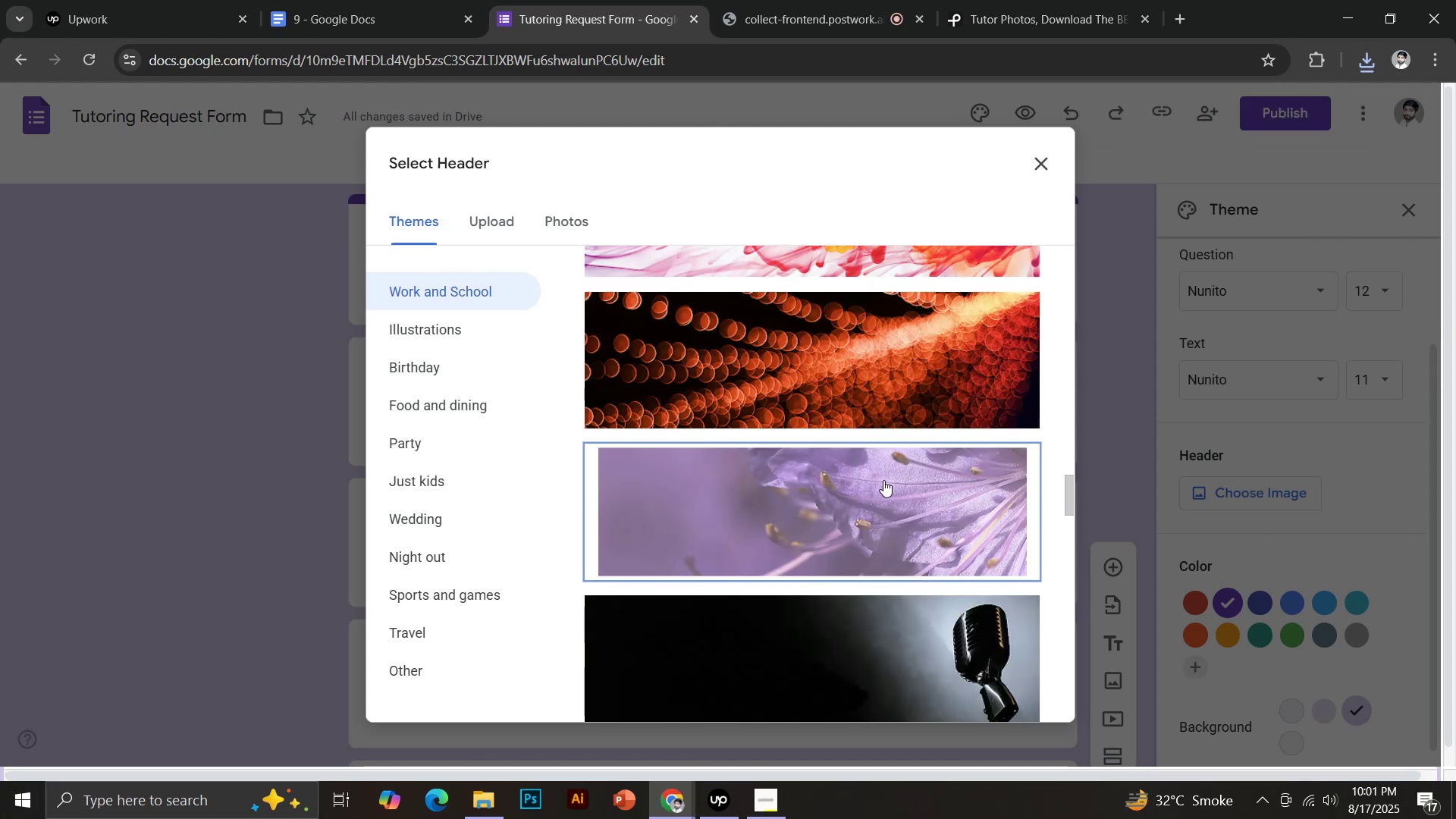 
left_click([1011, 704])
 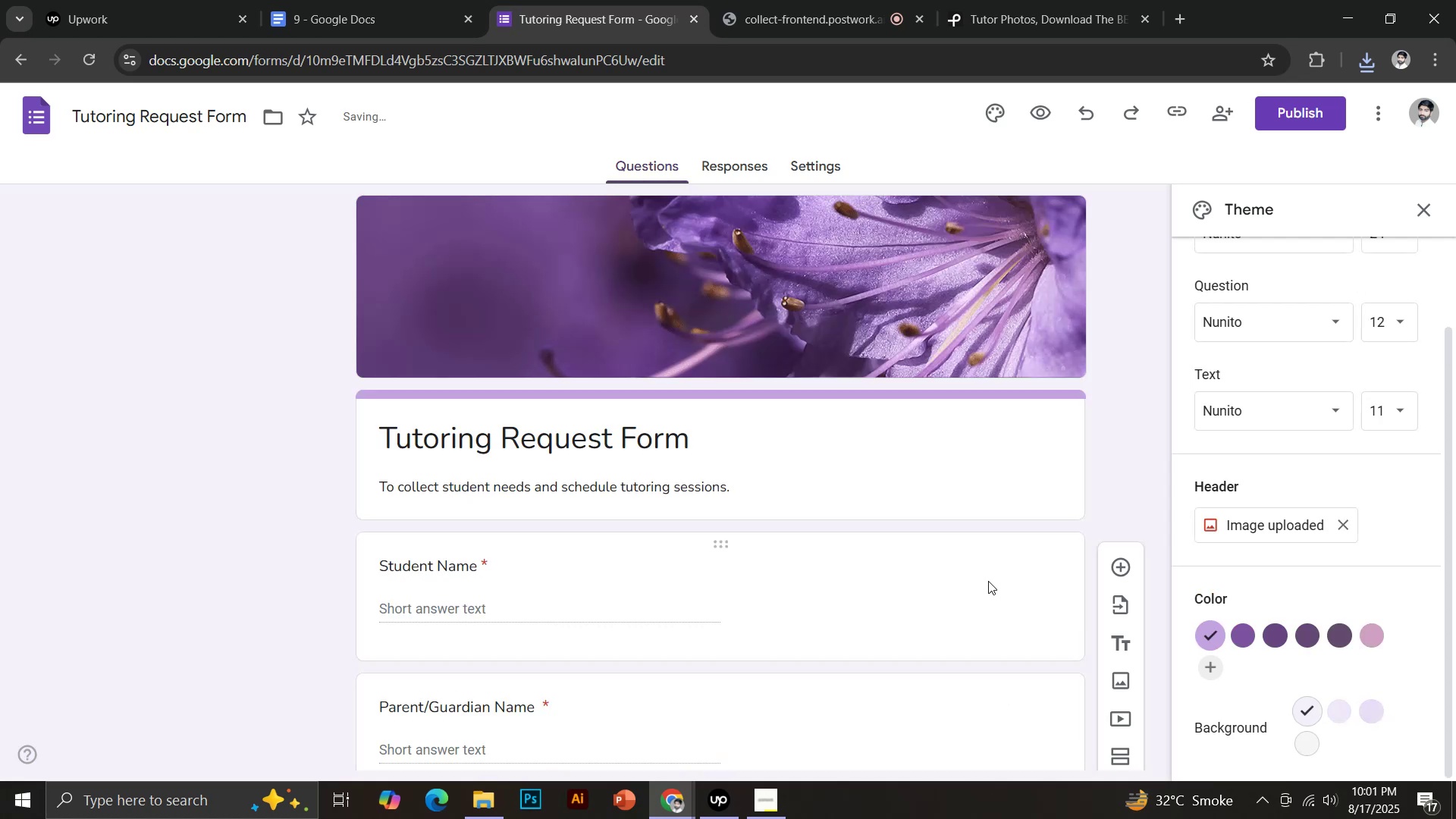 
wait(10.86)
 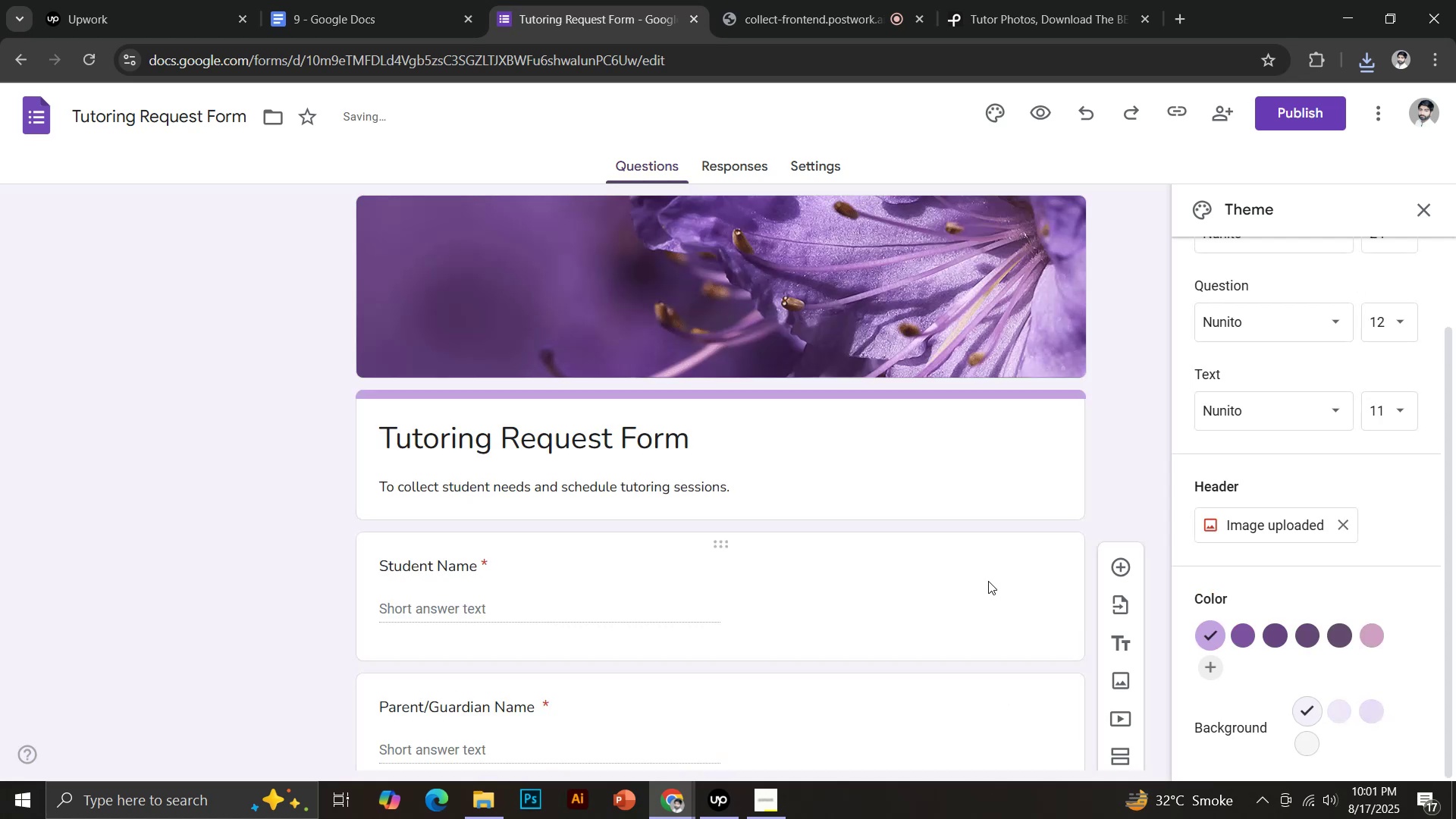 
scroll: coordinate [912, 402], scroll_direction: up, amount: 1.0
 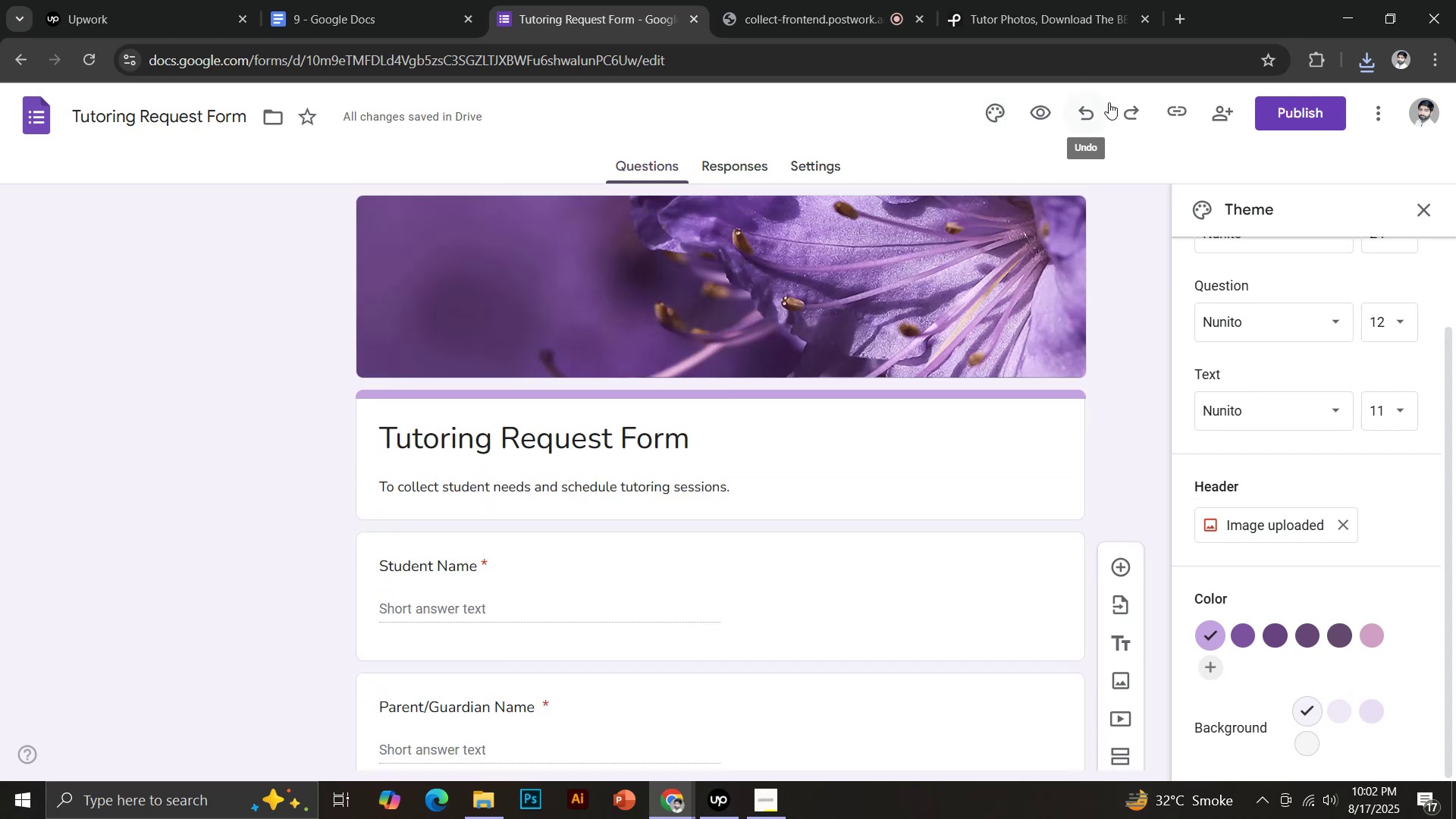 
left_click([1298, 116])
 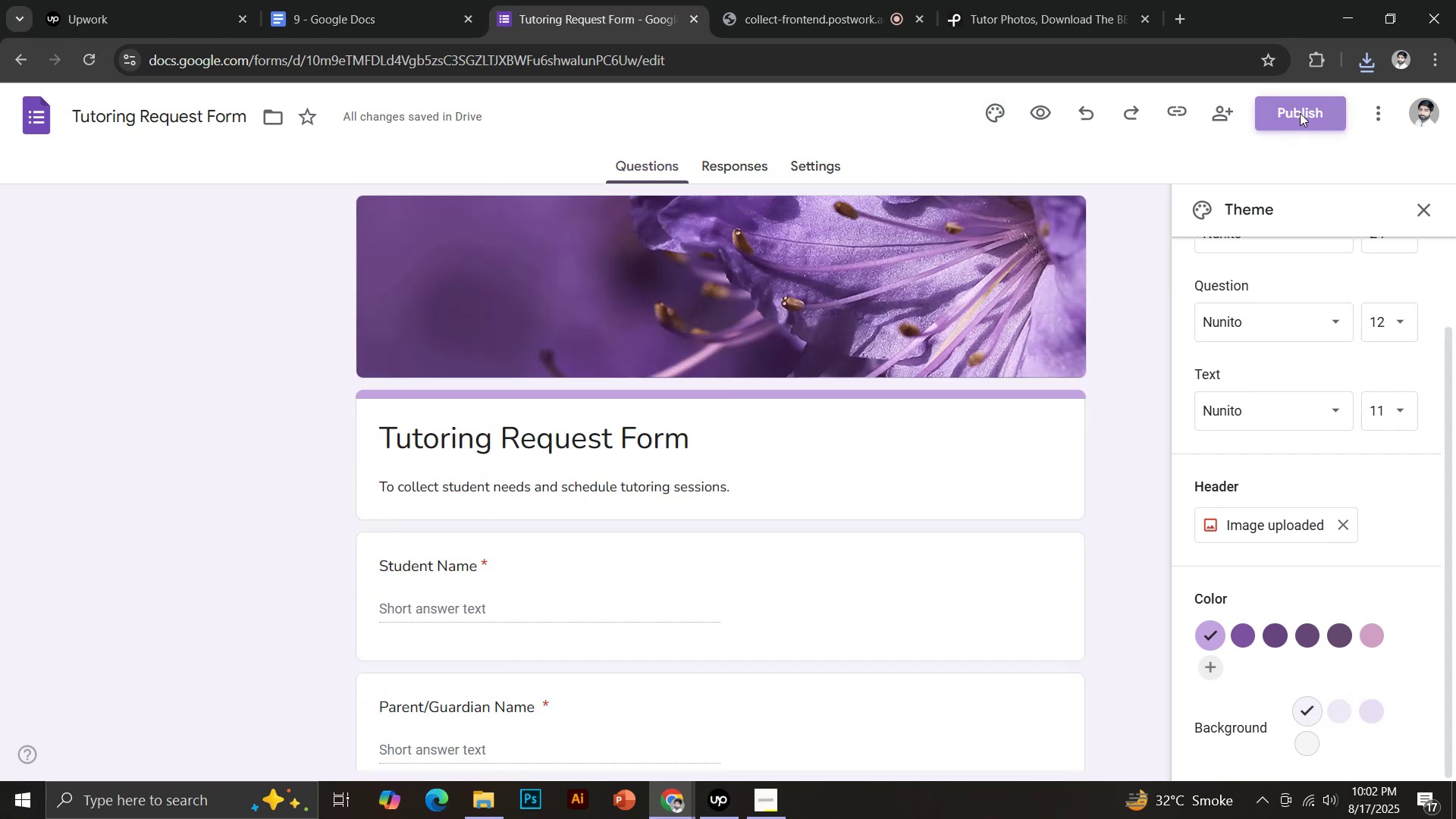 
left_click([876, 397])
 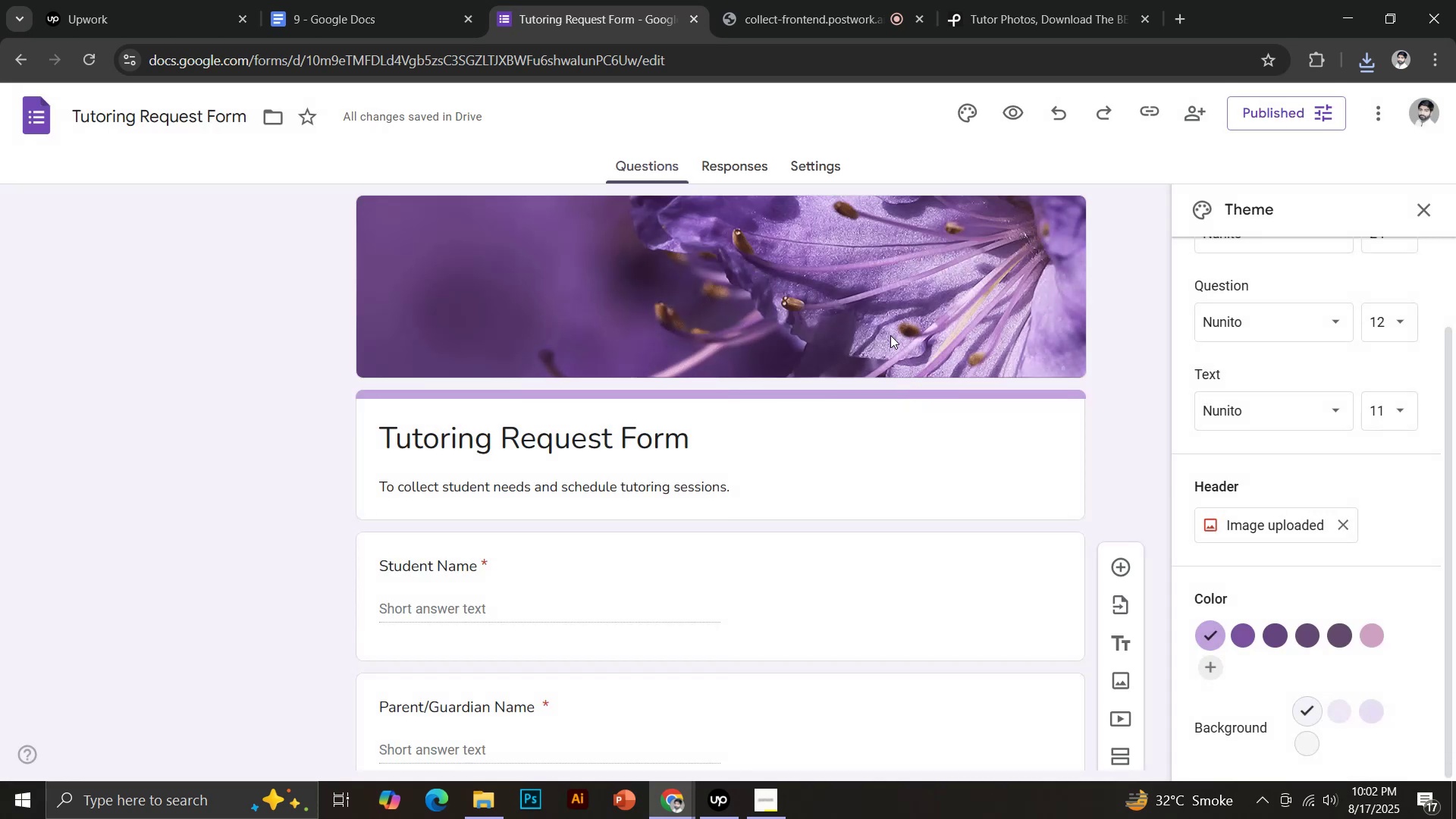 
wait(8.82)
 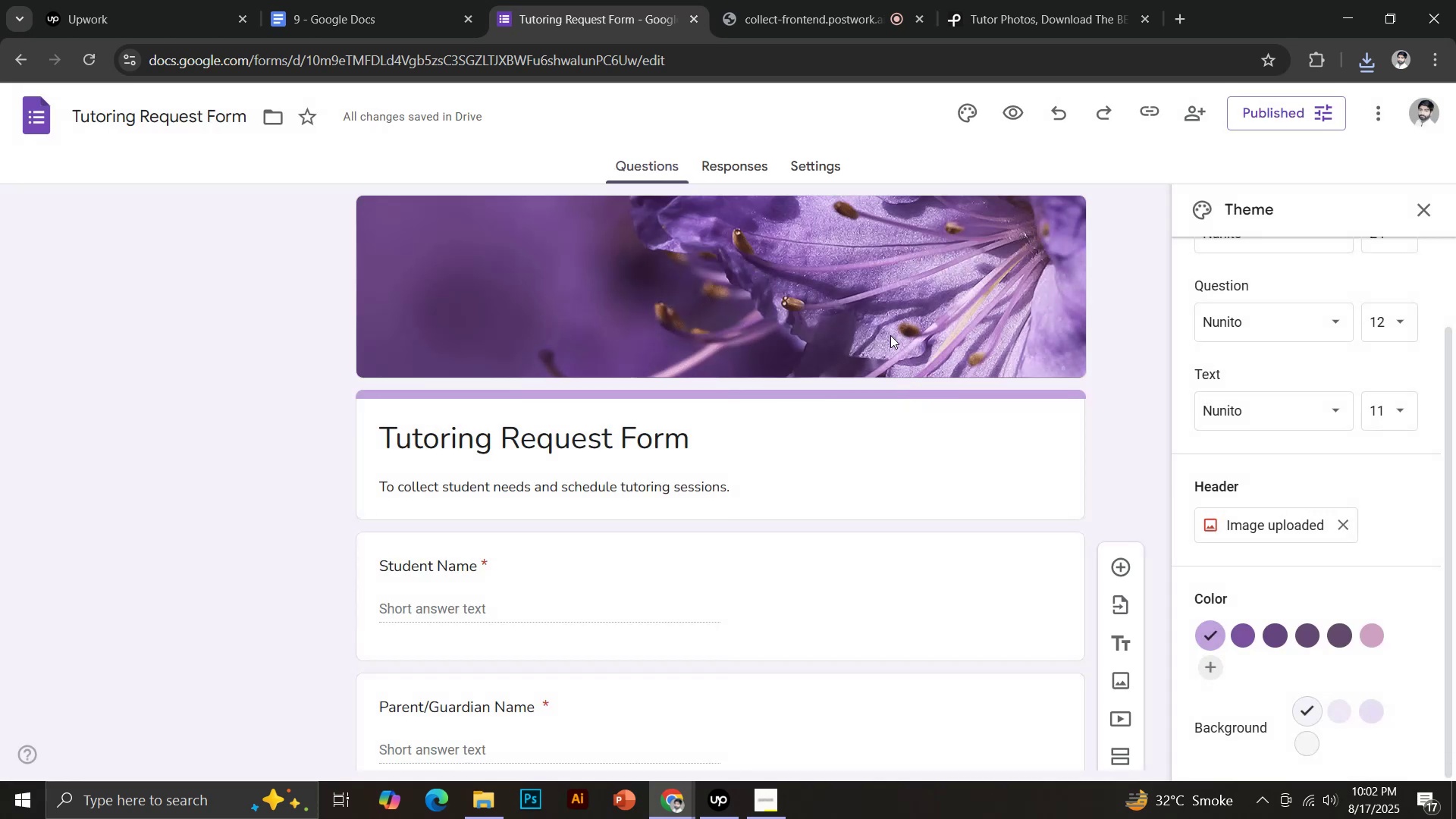 
left_click([31, 106])
 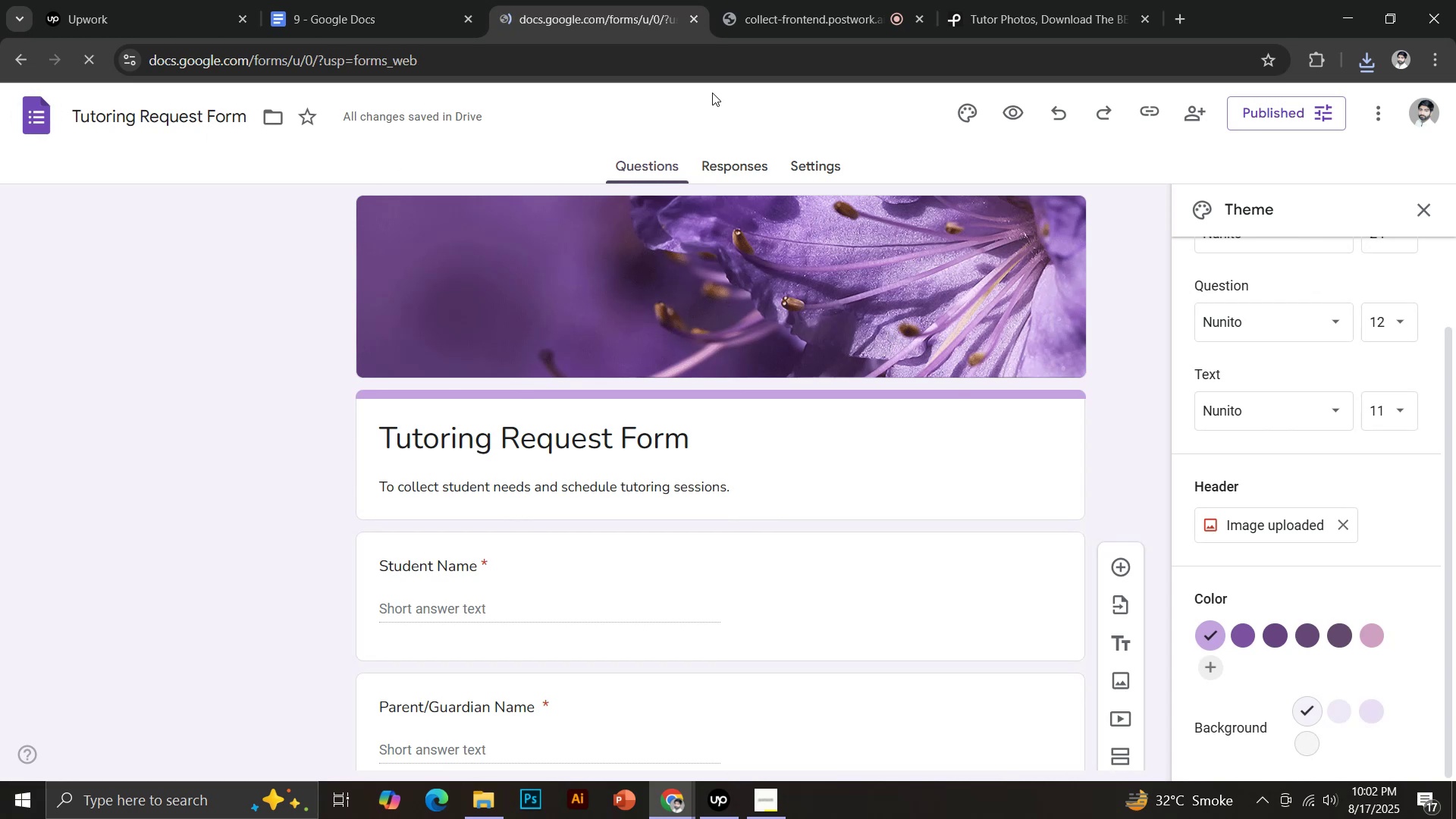 
left_click([315, 0])
 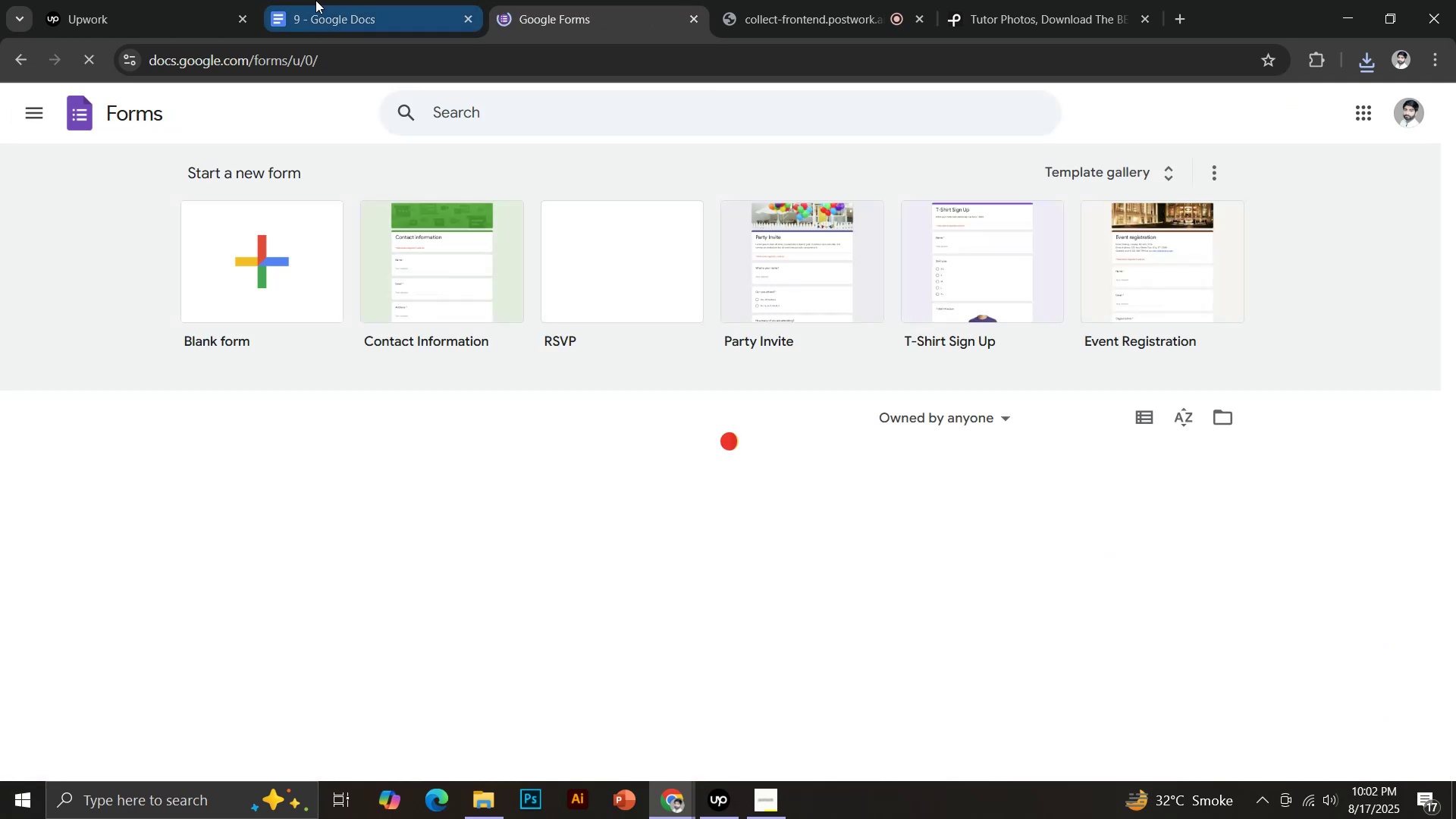 
scroll: coordinate [579, 487], scroll_direction: down, amount: 3.0
 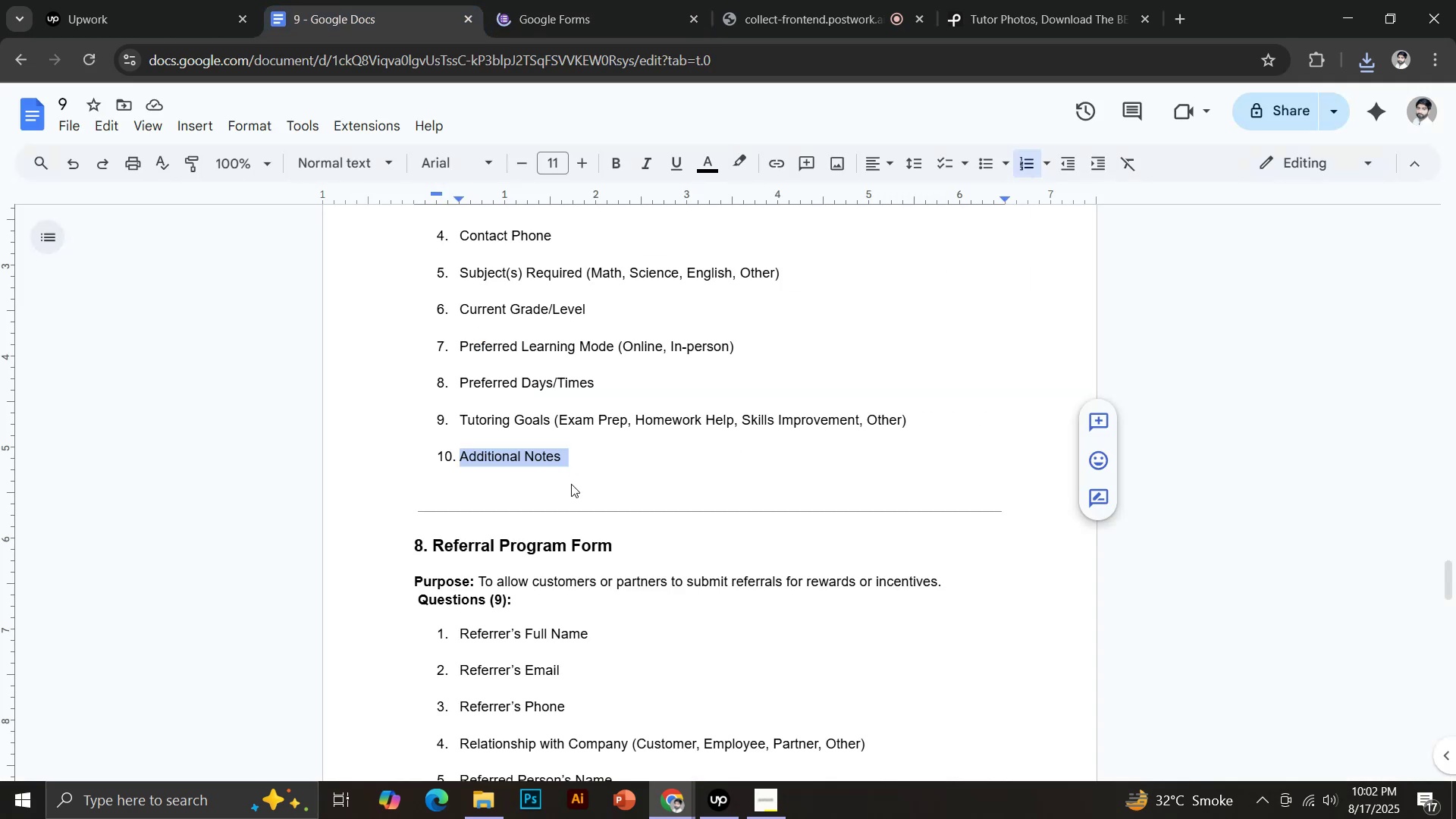 
scroll: coordinate [597, 467], scroll_direction: none, amount: 0.0
 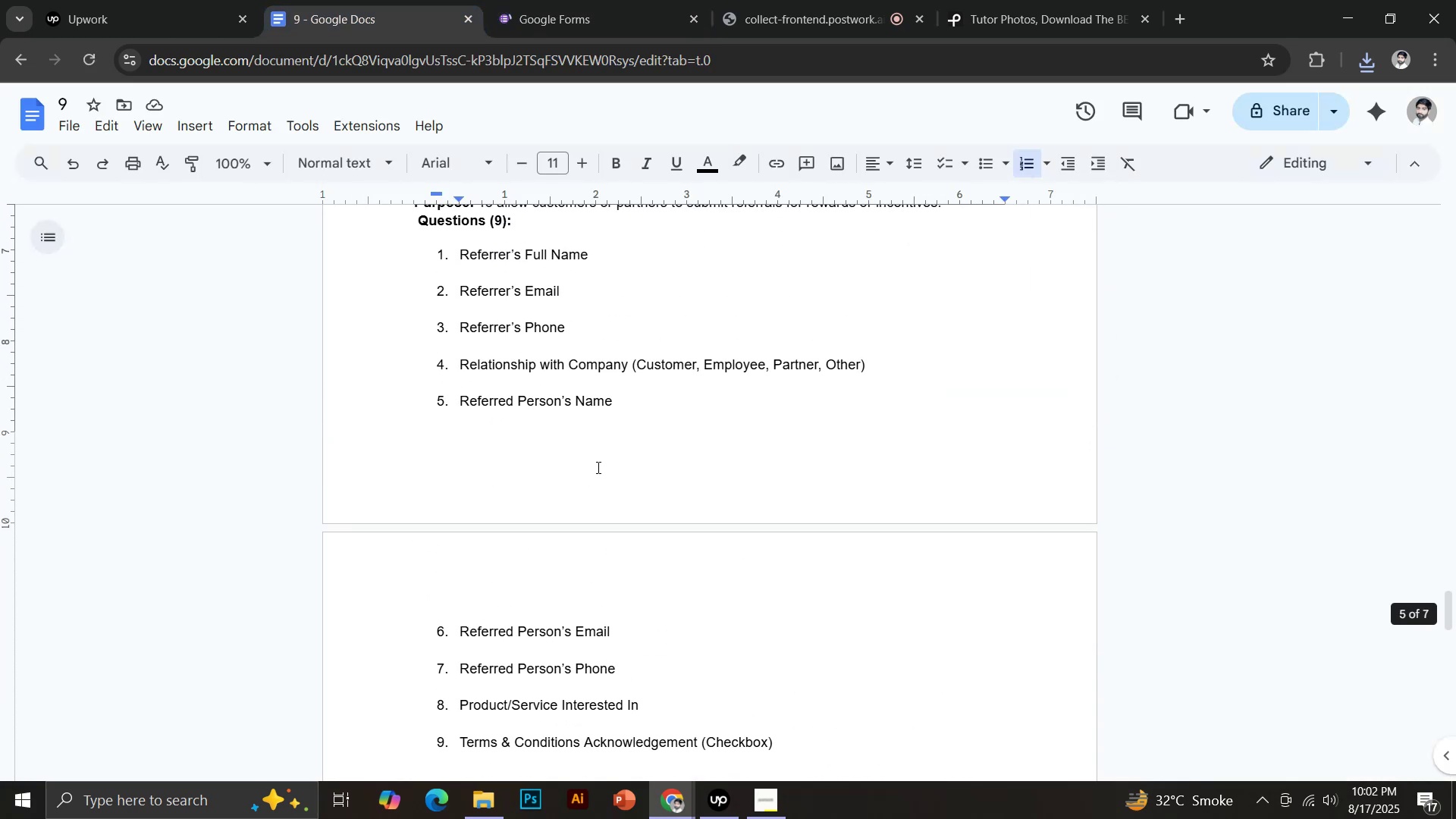 
scroll: coordinate [597, 467], scroll_direction: up, amount: 1.0
 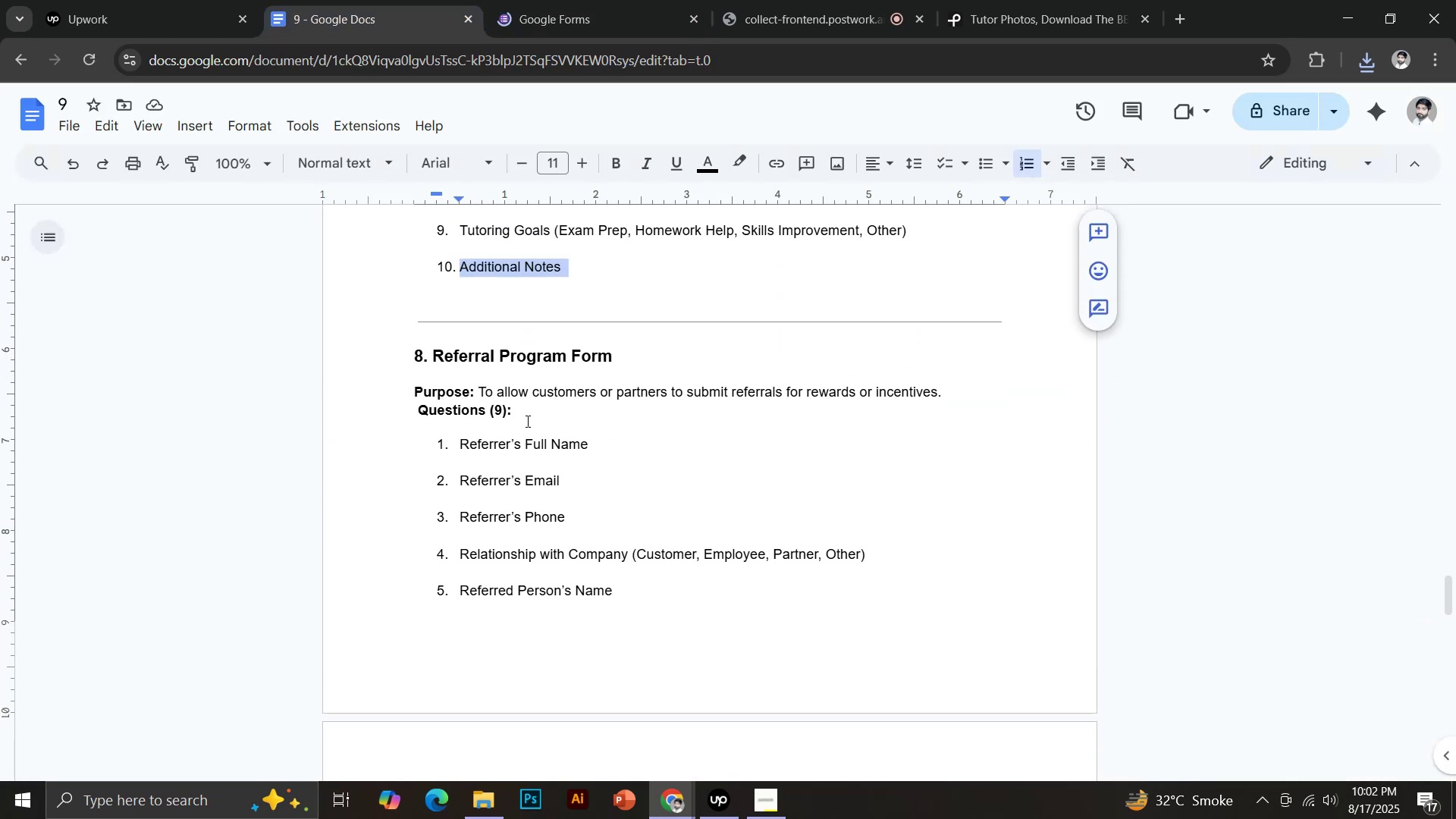 
left_click_drag(start_coordinate=[437, 347], to_coordinate=[613, 346])
 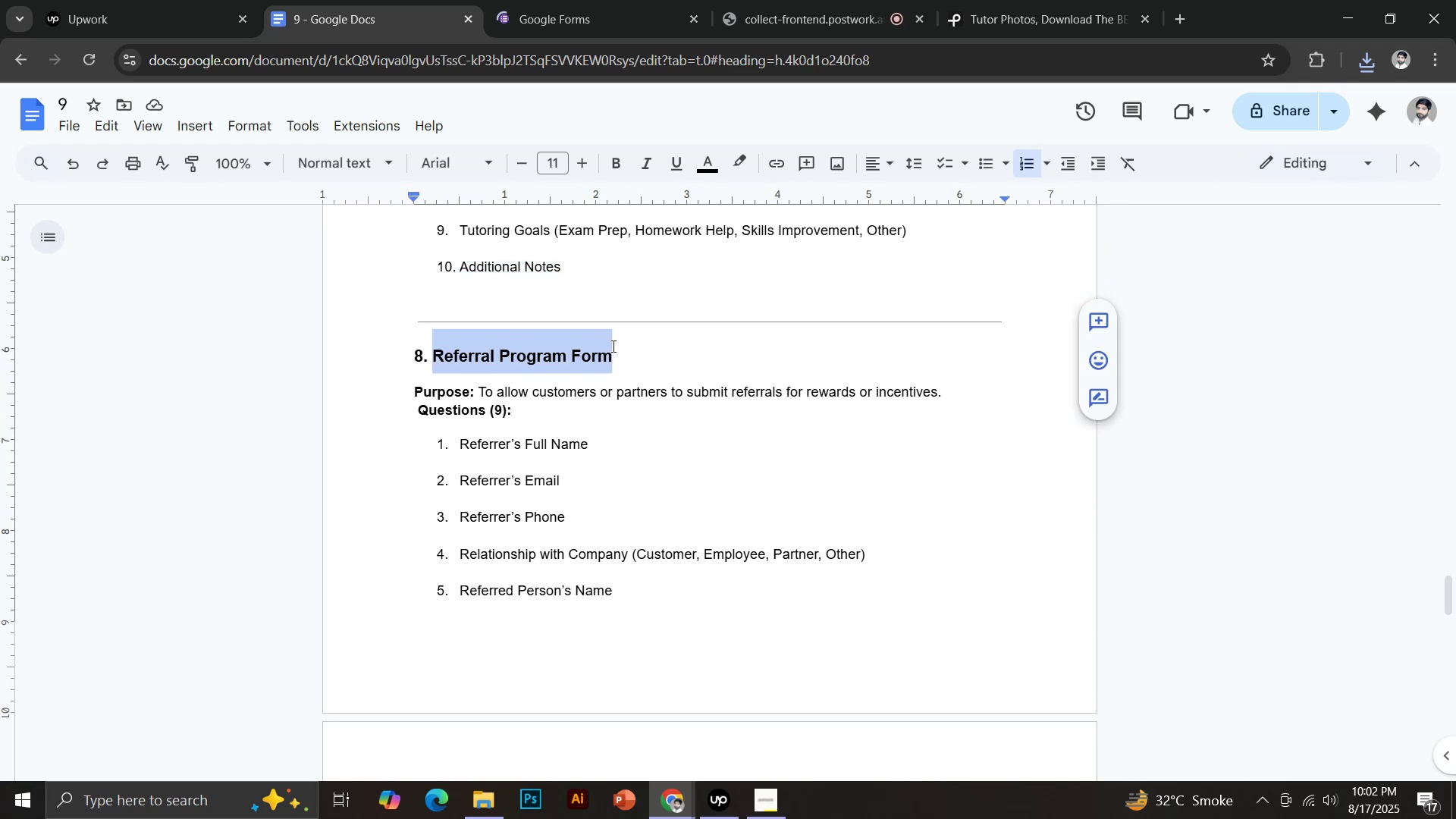 
key(Control+C)
 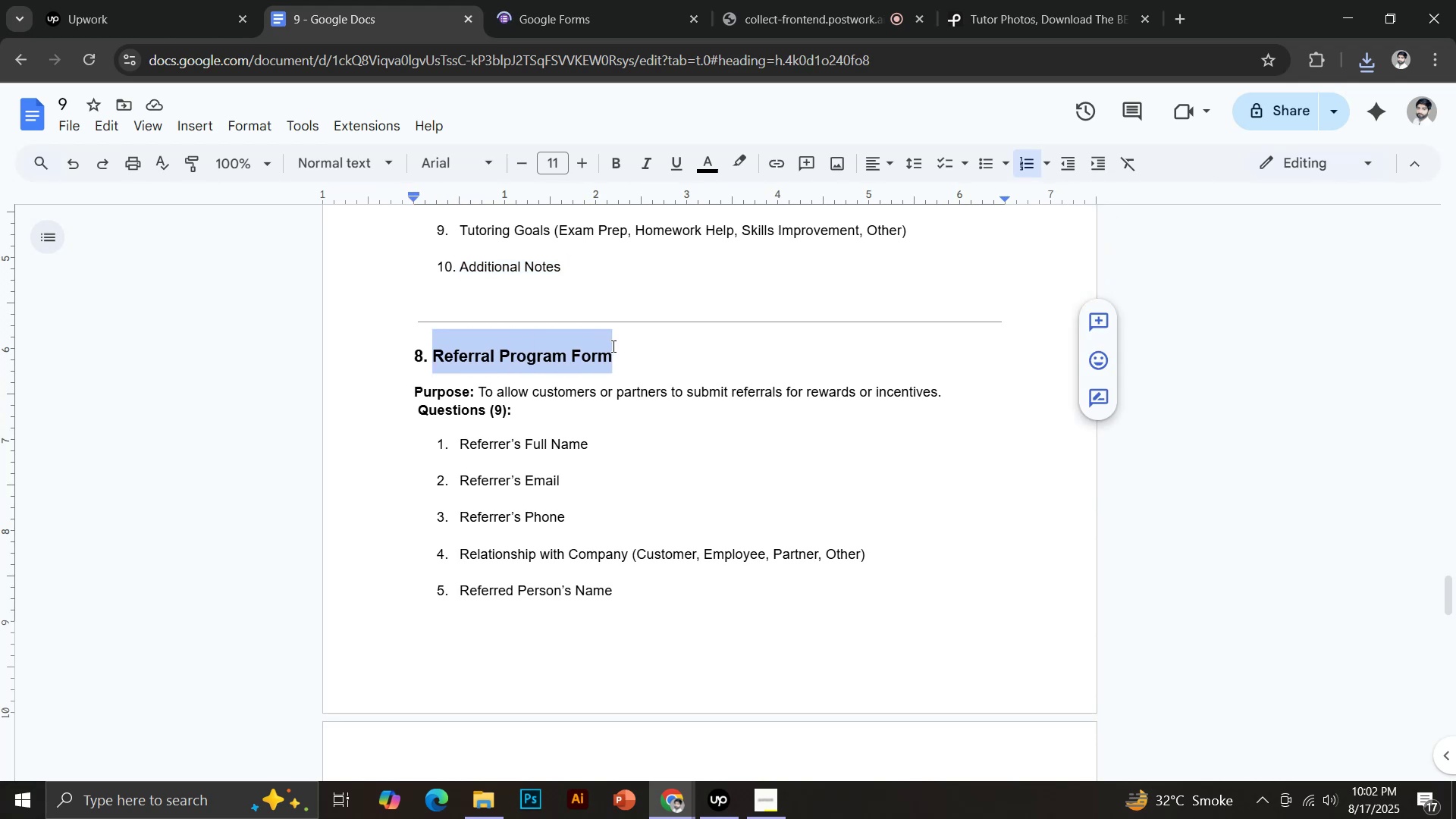 
left_click([539, 0])
 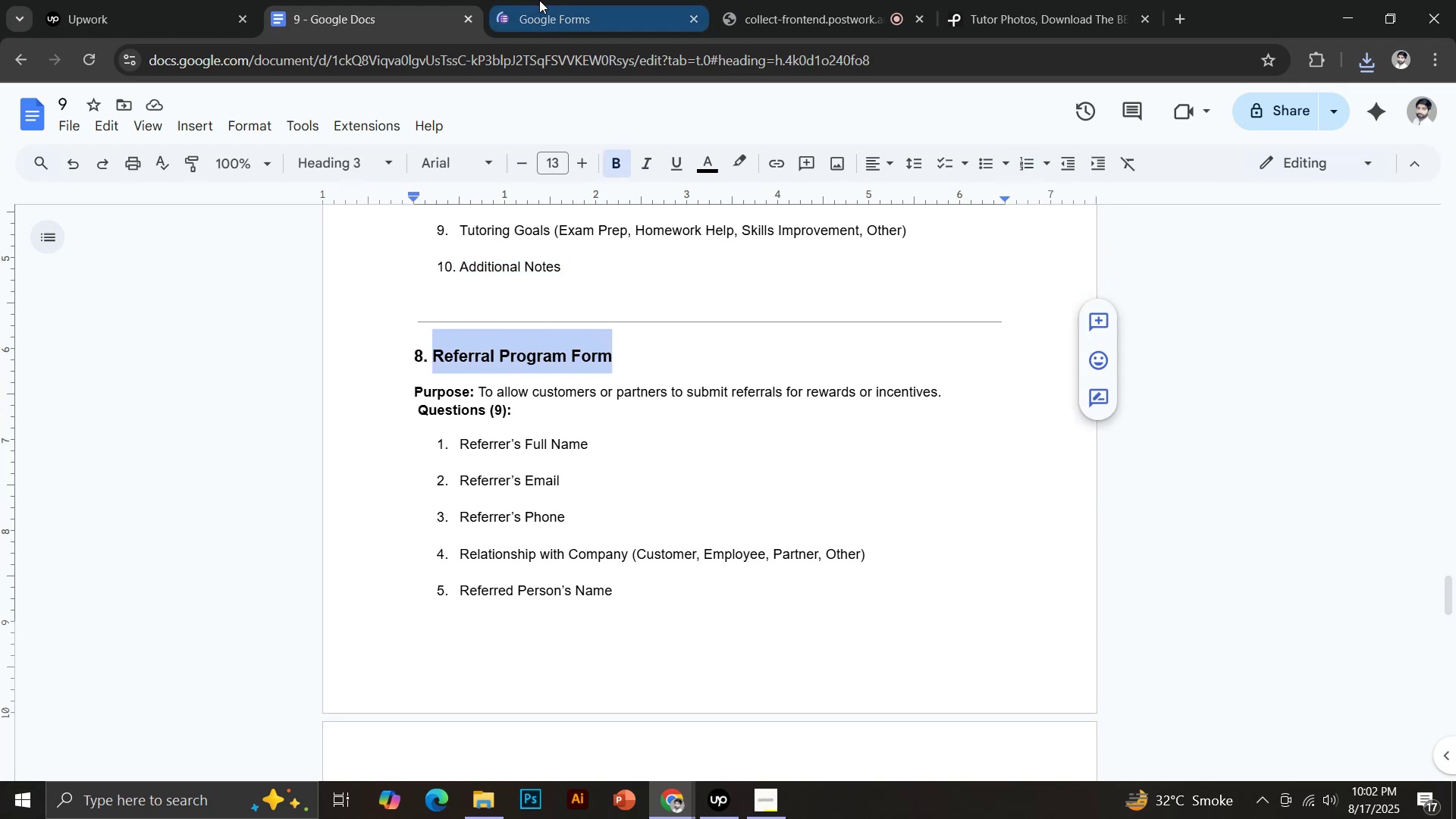 
left_click([255, 271])
 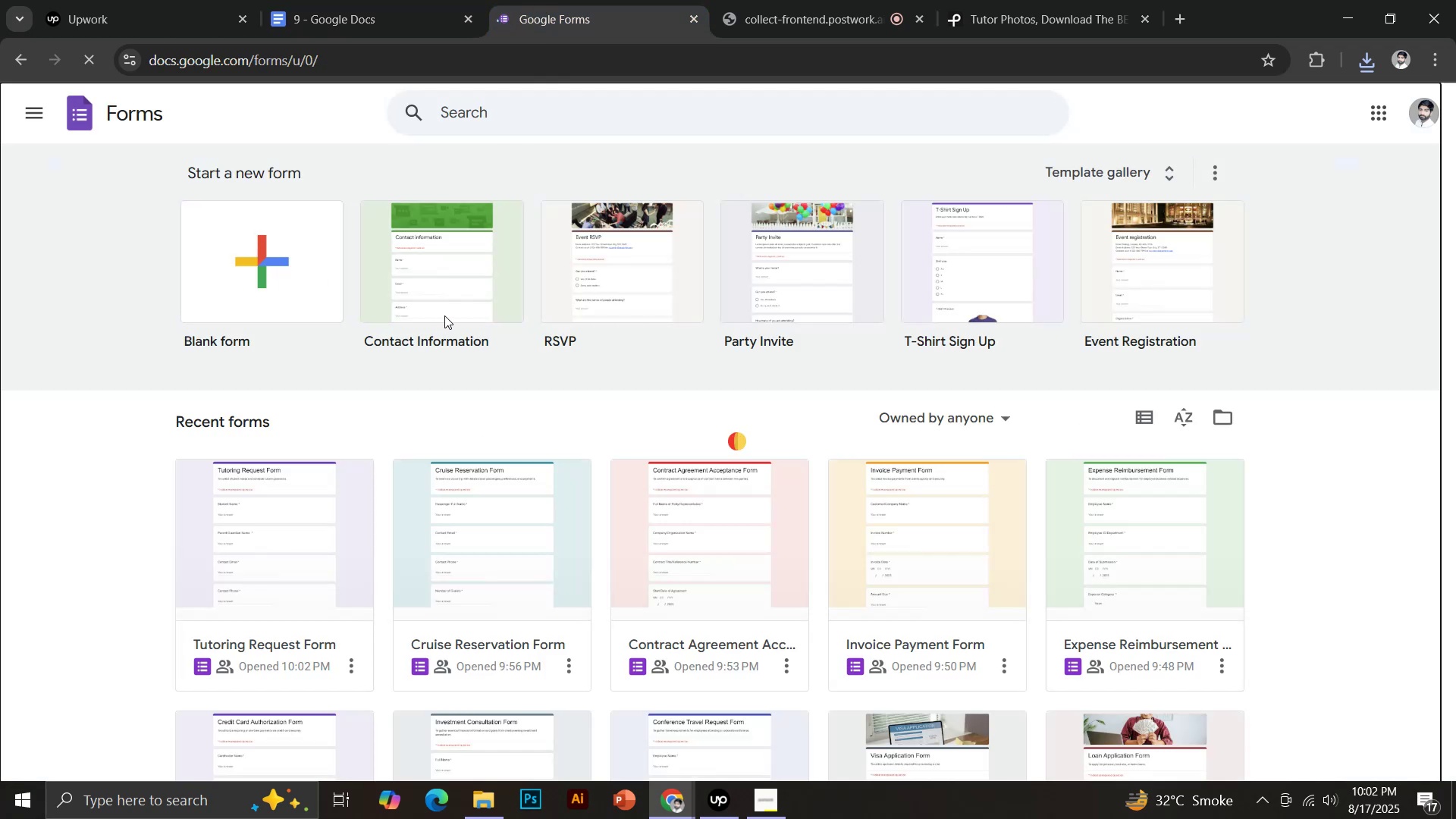 
left_click([474, 251])
 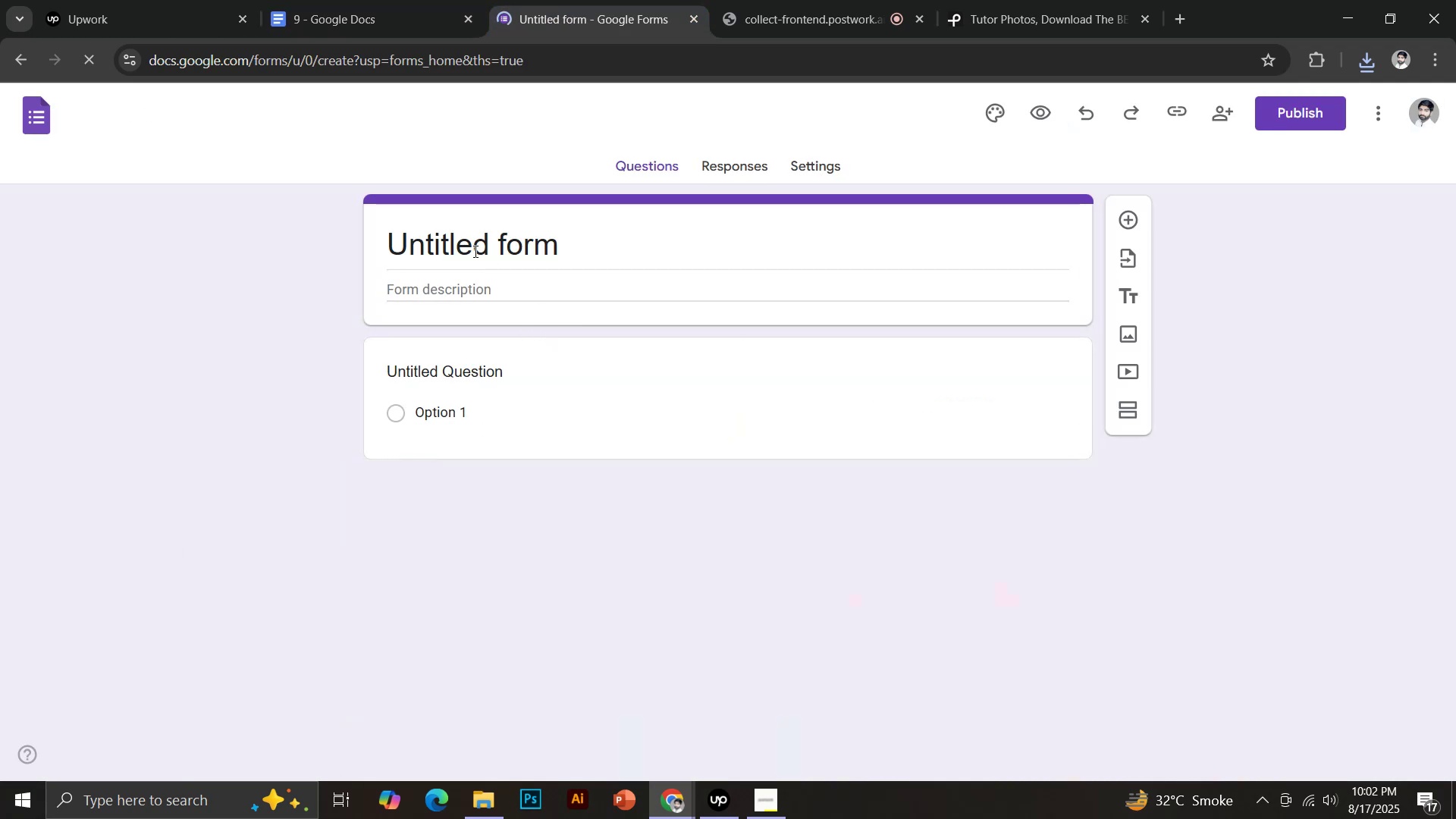 
left_click([474, 251])
 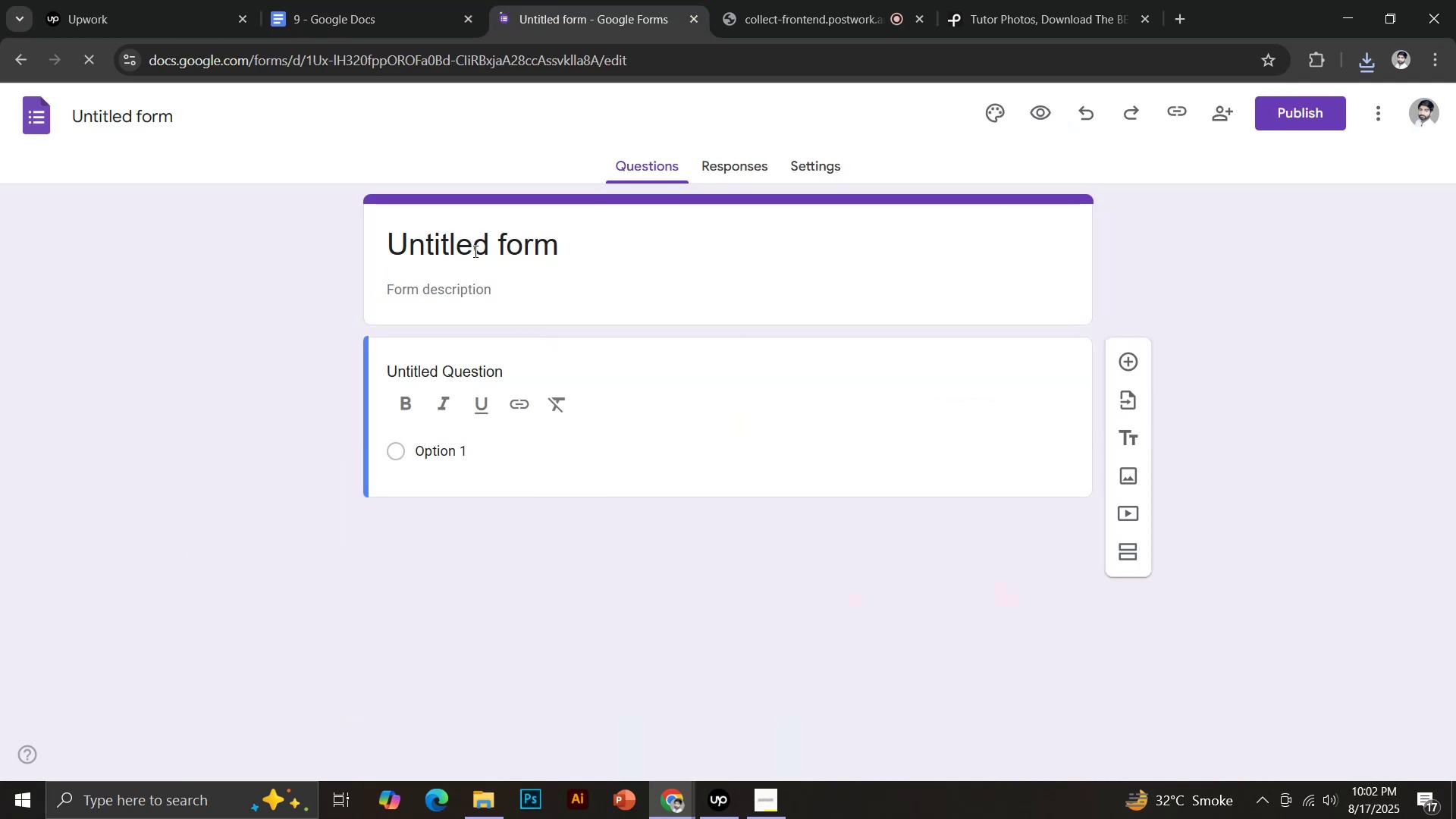 
key(Control+ControlLeft)
 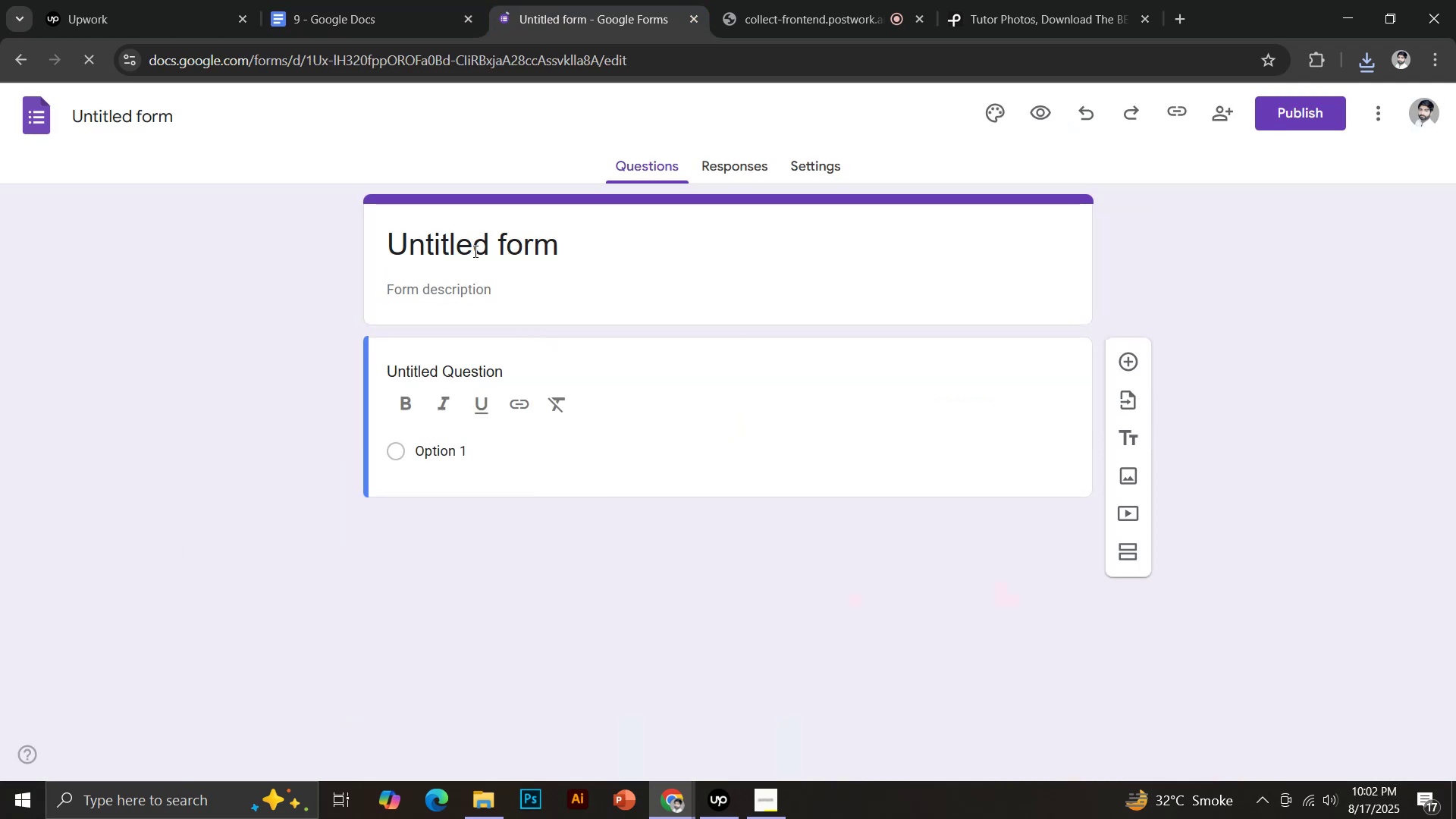 
key(Control+A)
 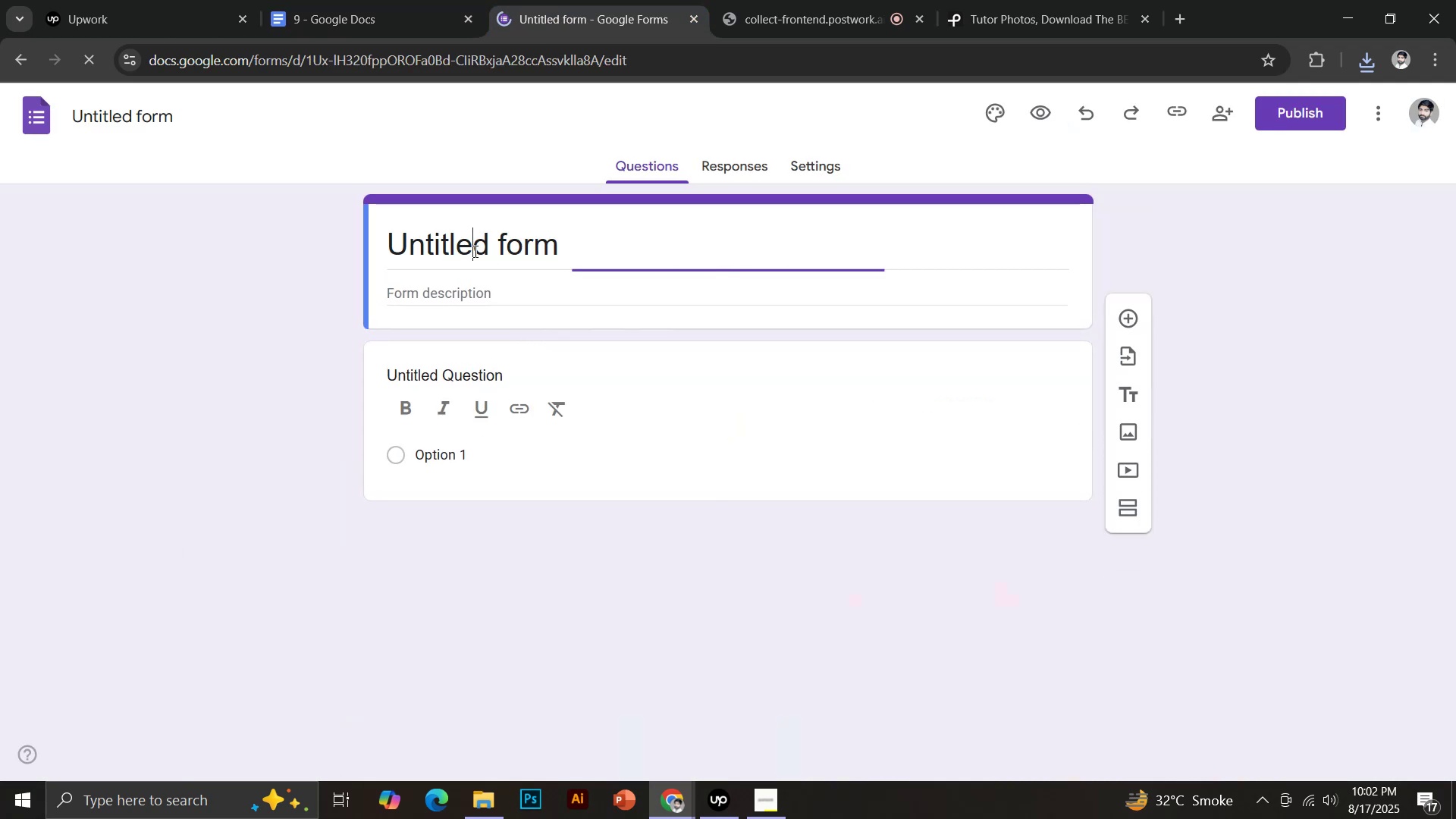 
key(Control+Shift+V)
 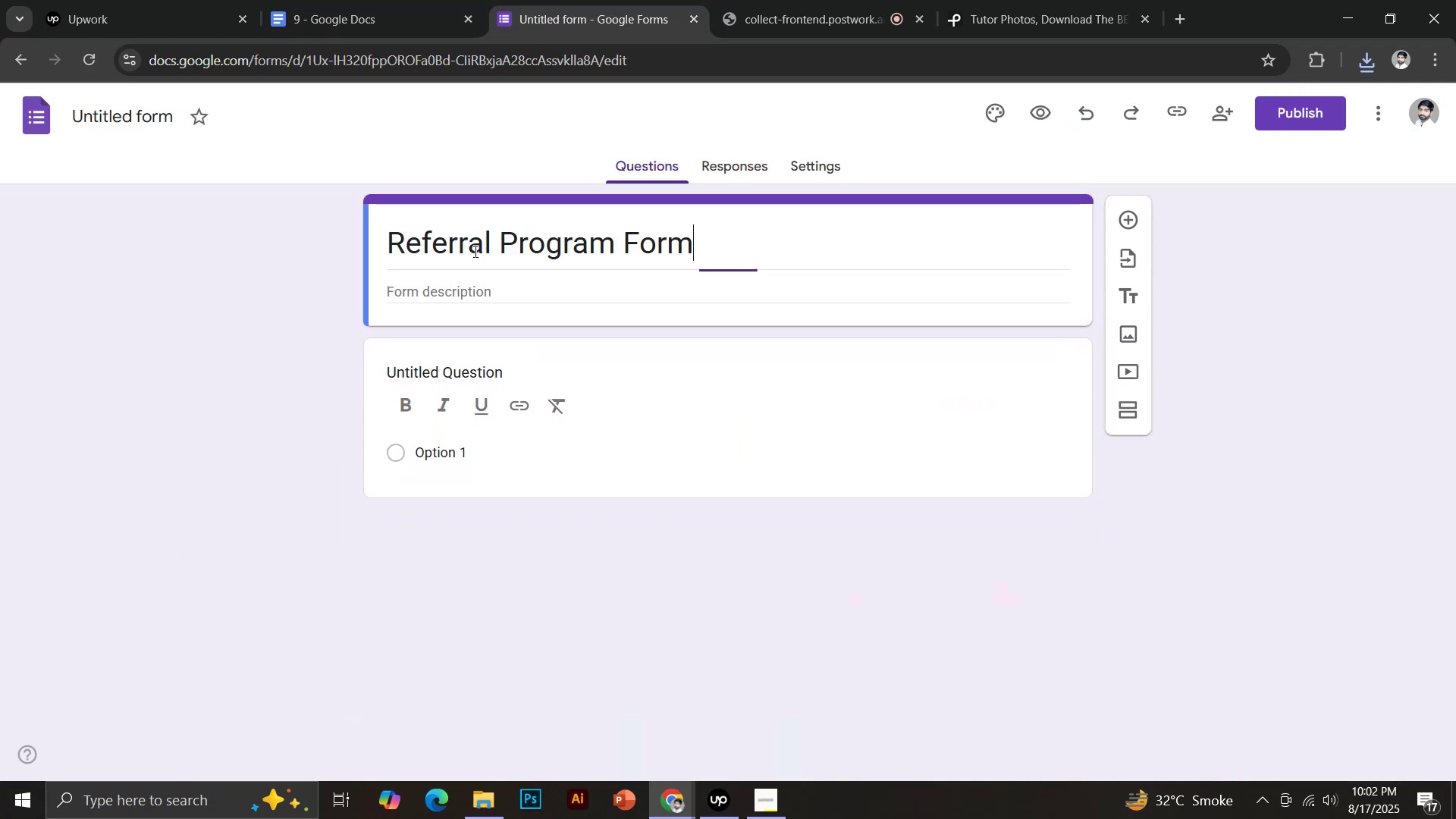 
left_click([460, 329])
 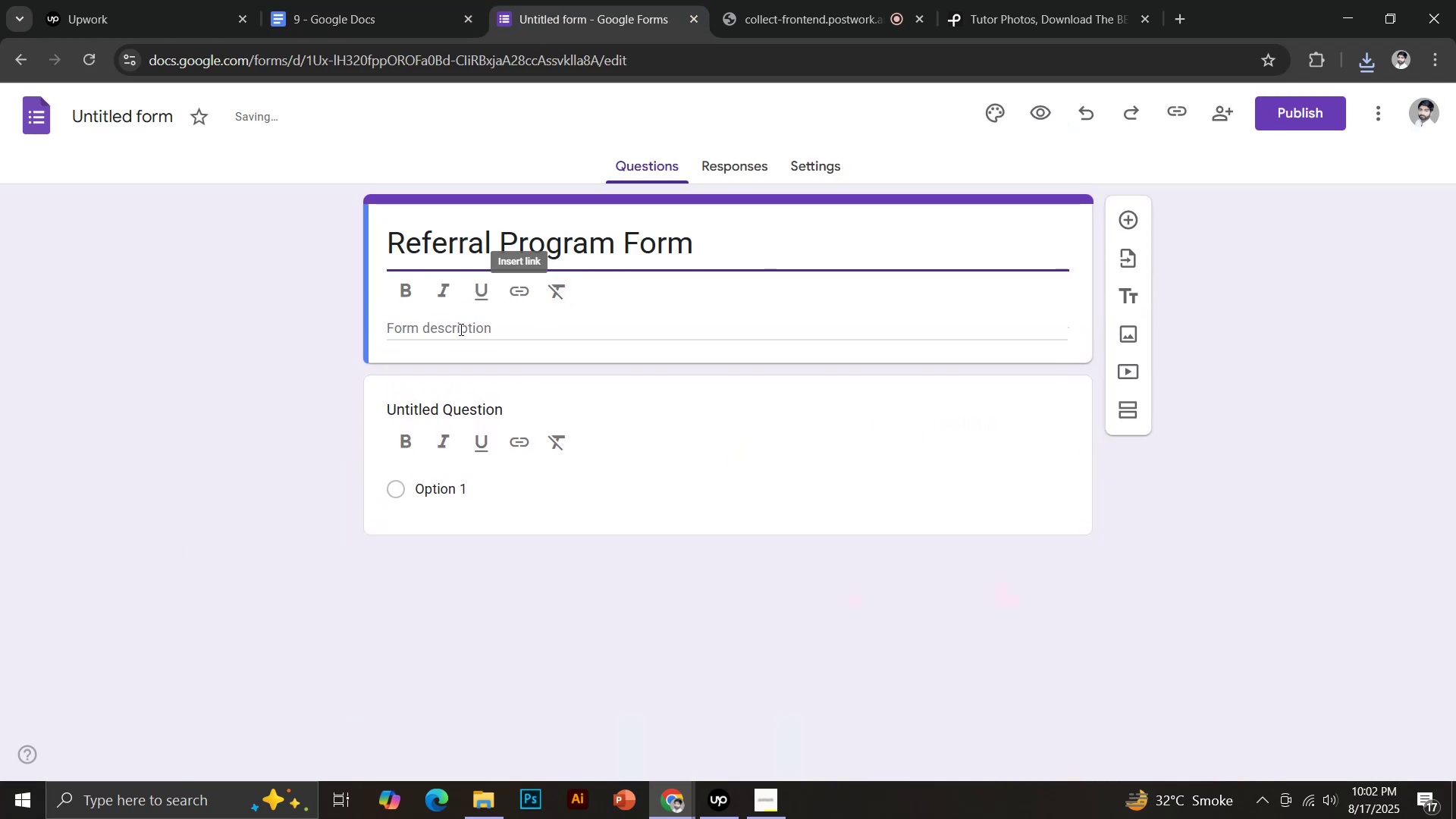 
left_click([366, 0])
 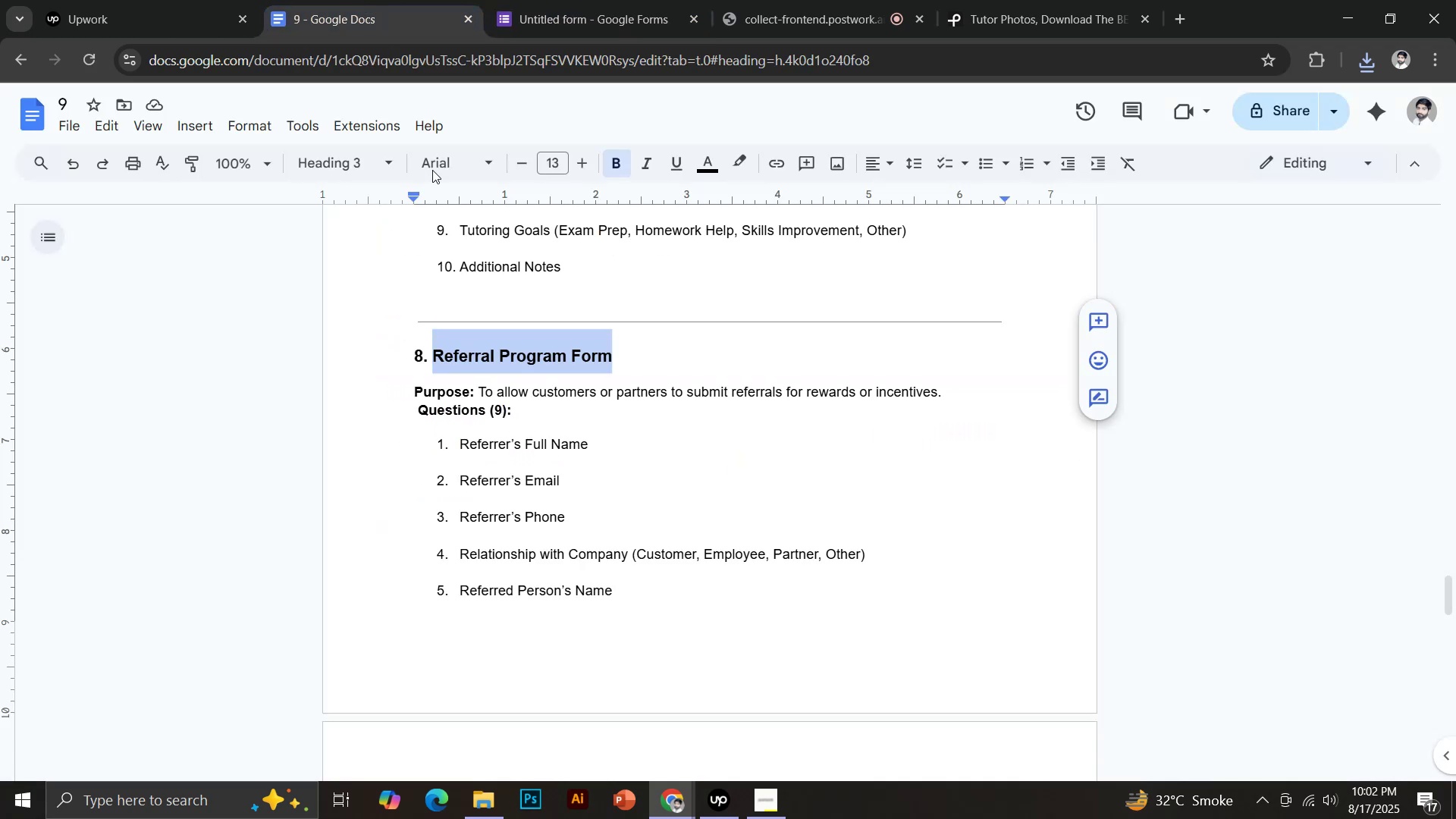 
left_click_drag(start_coordinate=[482, 387], to_coordinate=[953, 383])
 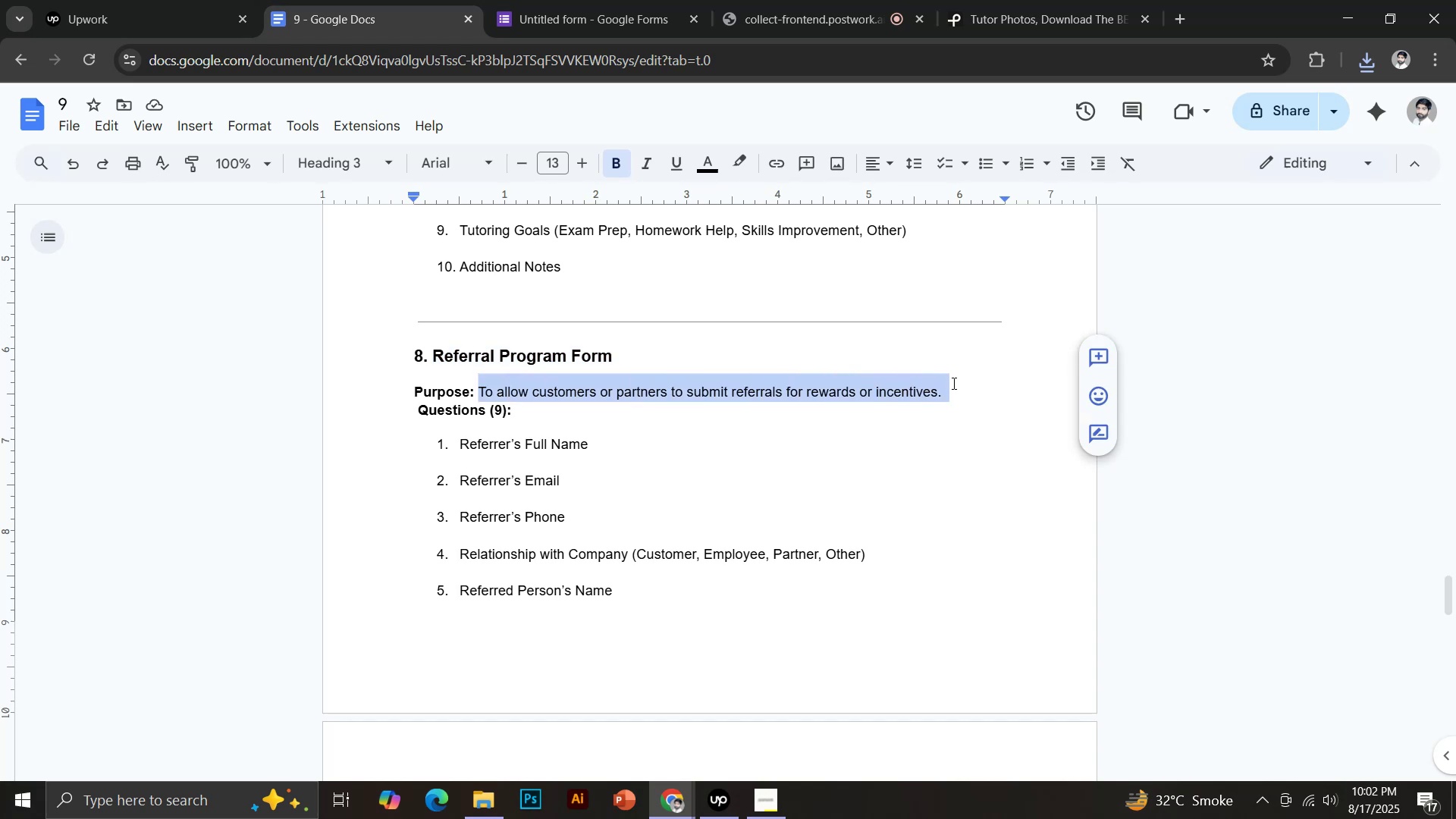 
key(Control+ControlLeft)
 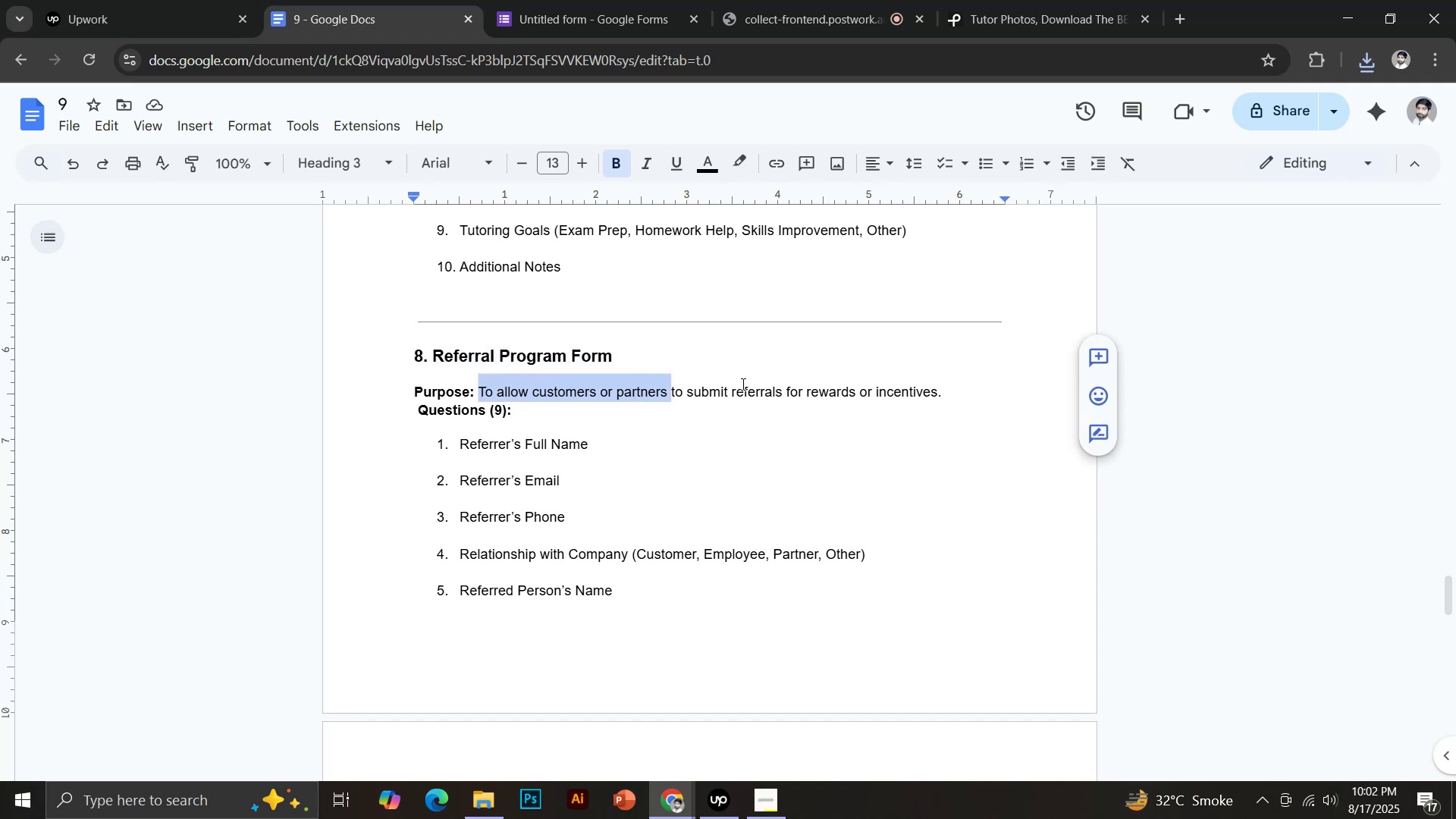 
key(Control+C)
 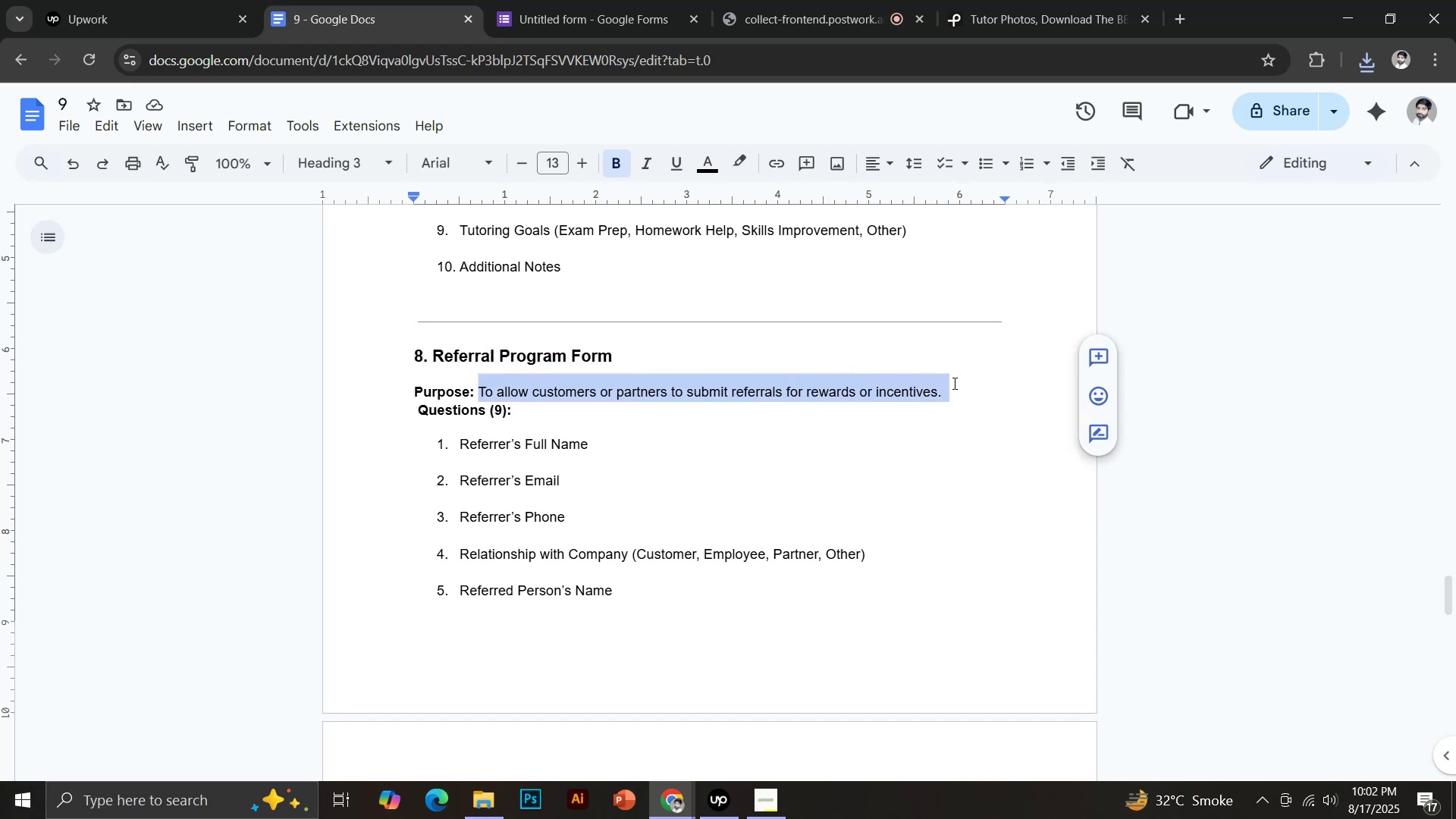 
left_click([648, 0])
 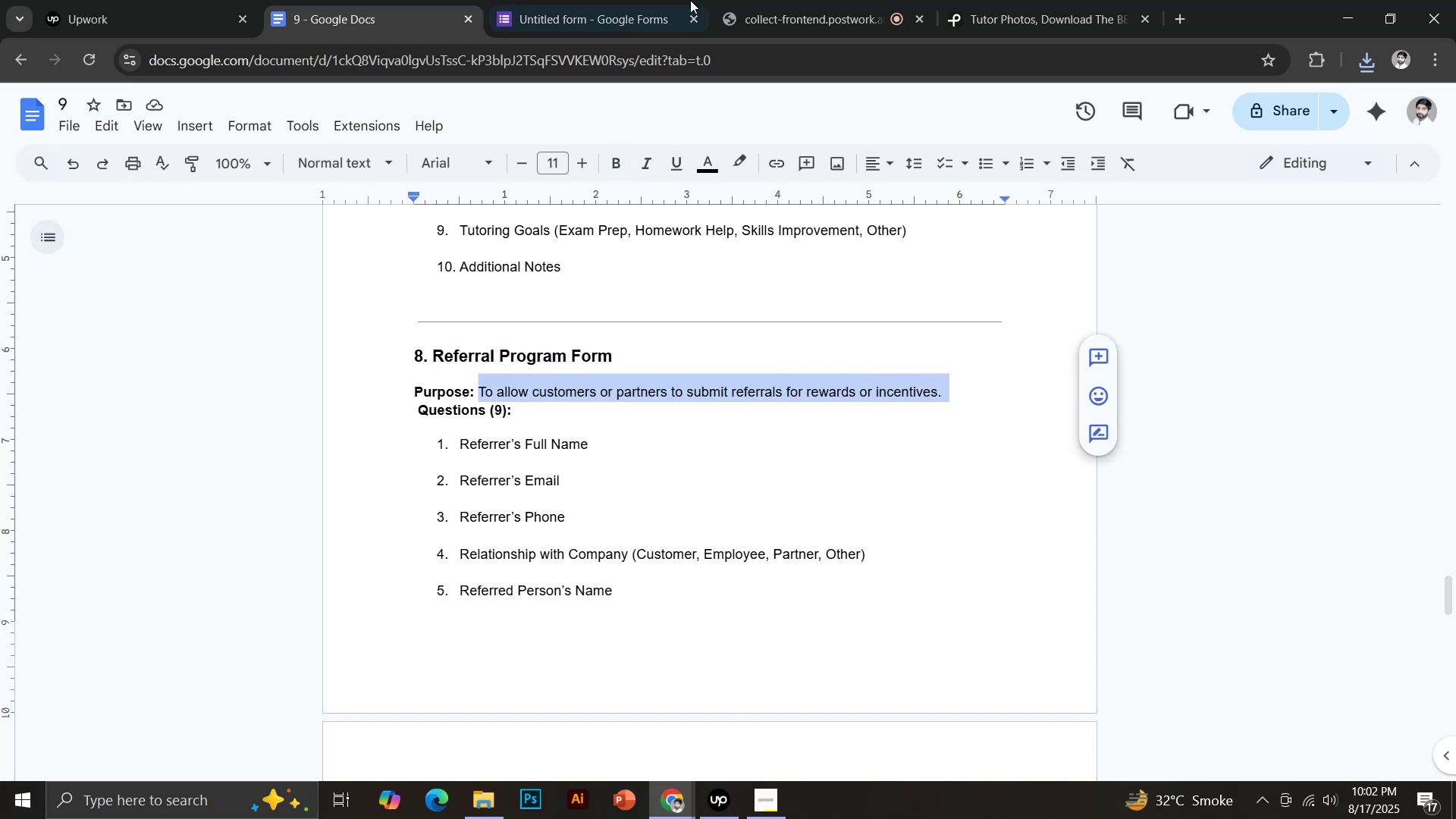 
key(Control+Shift+V)
 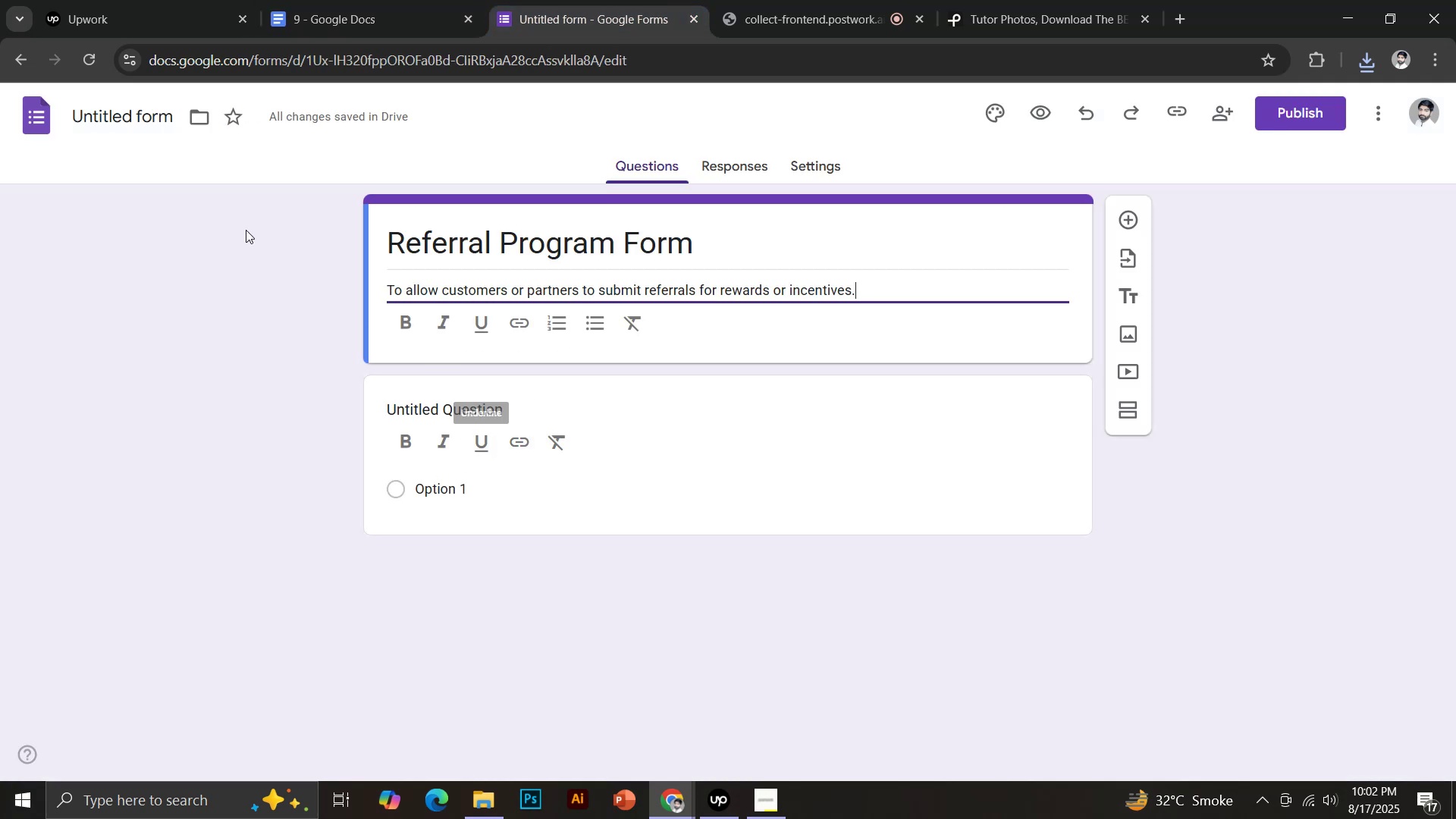 
double_click([190, 281])
 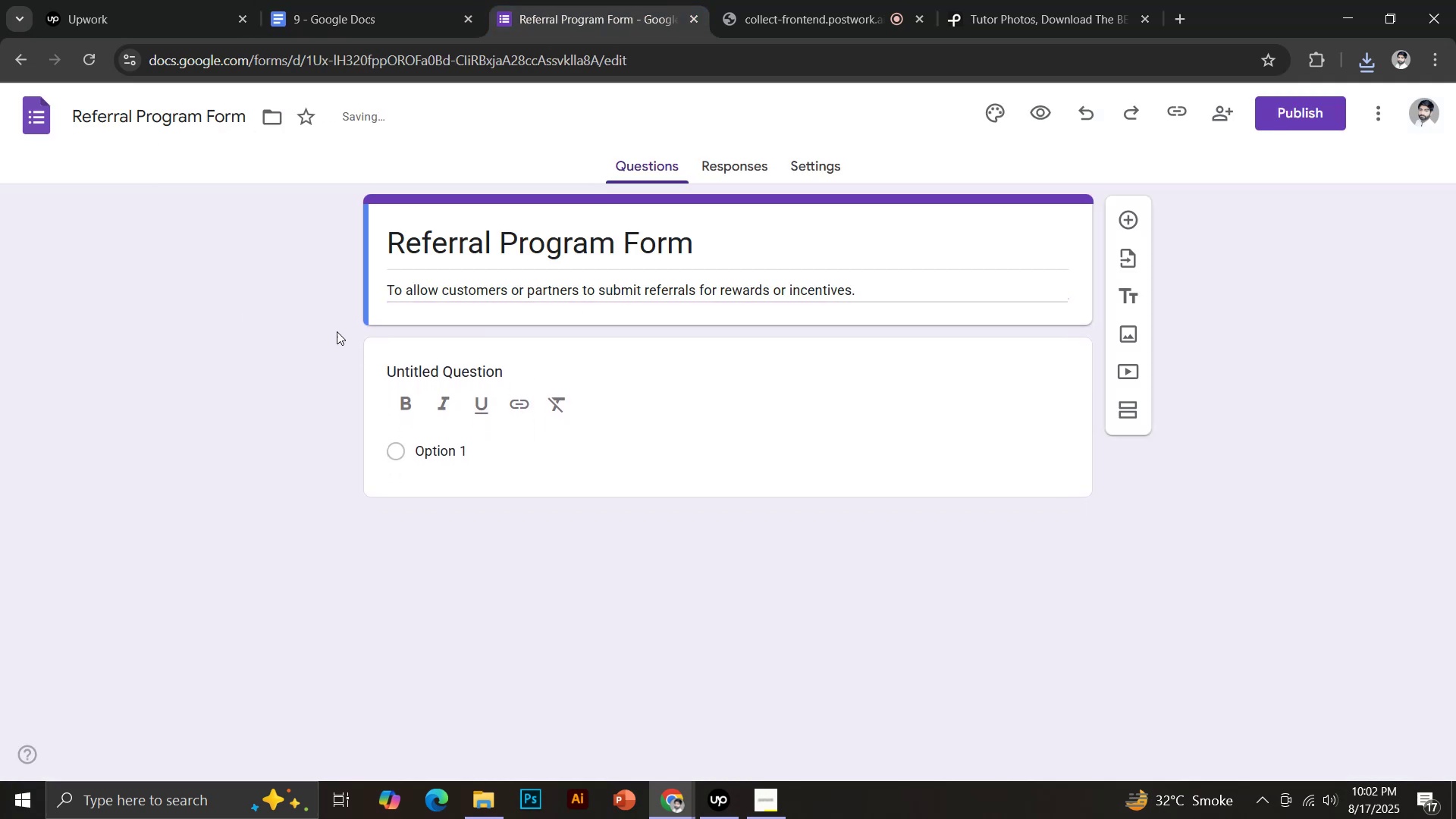 
left_click([384, 0])
 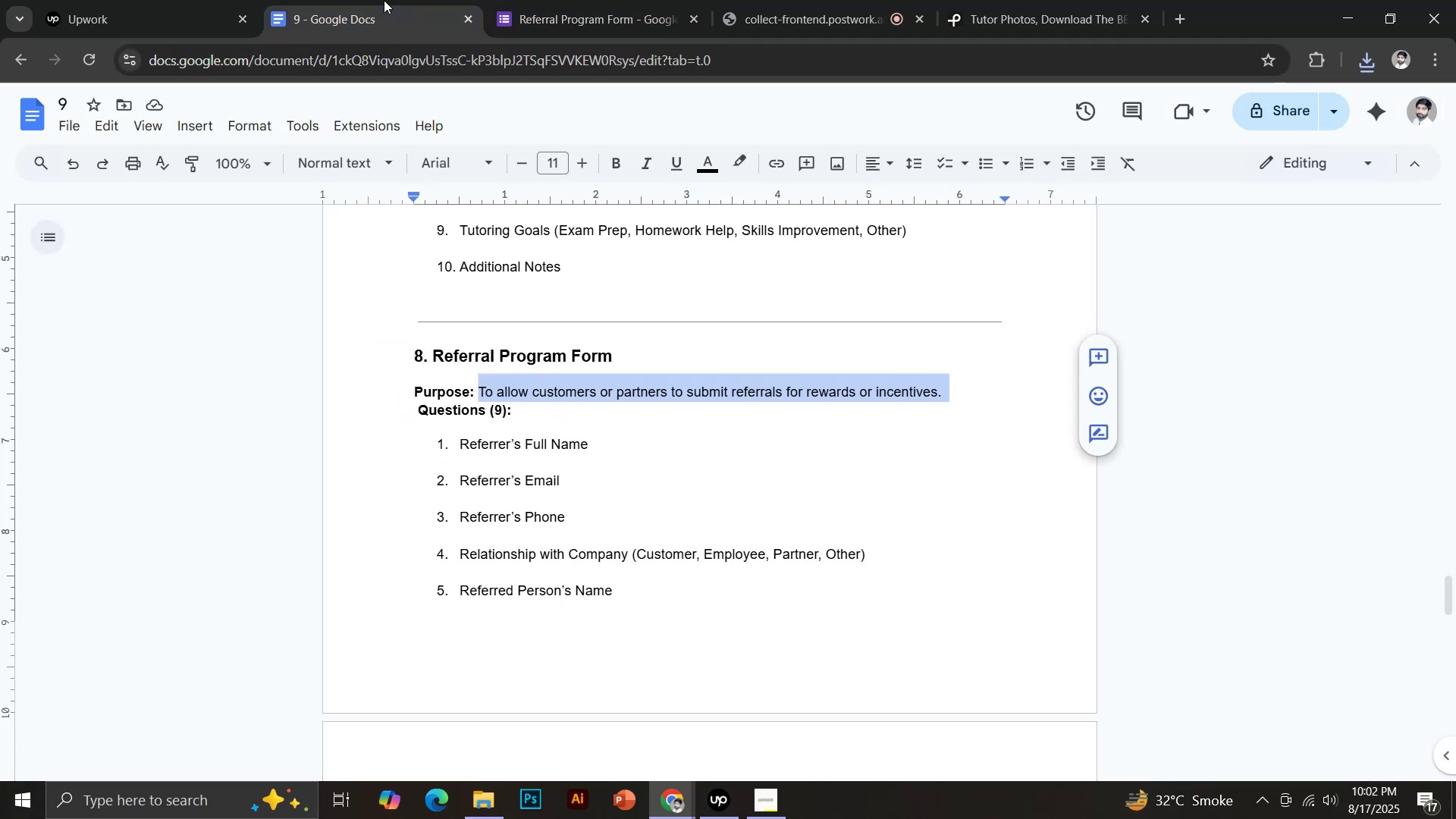 
left_click_drag(start_coordinate=[460, 444], to_coordinate=[595, 444])
 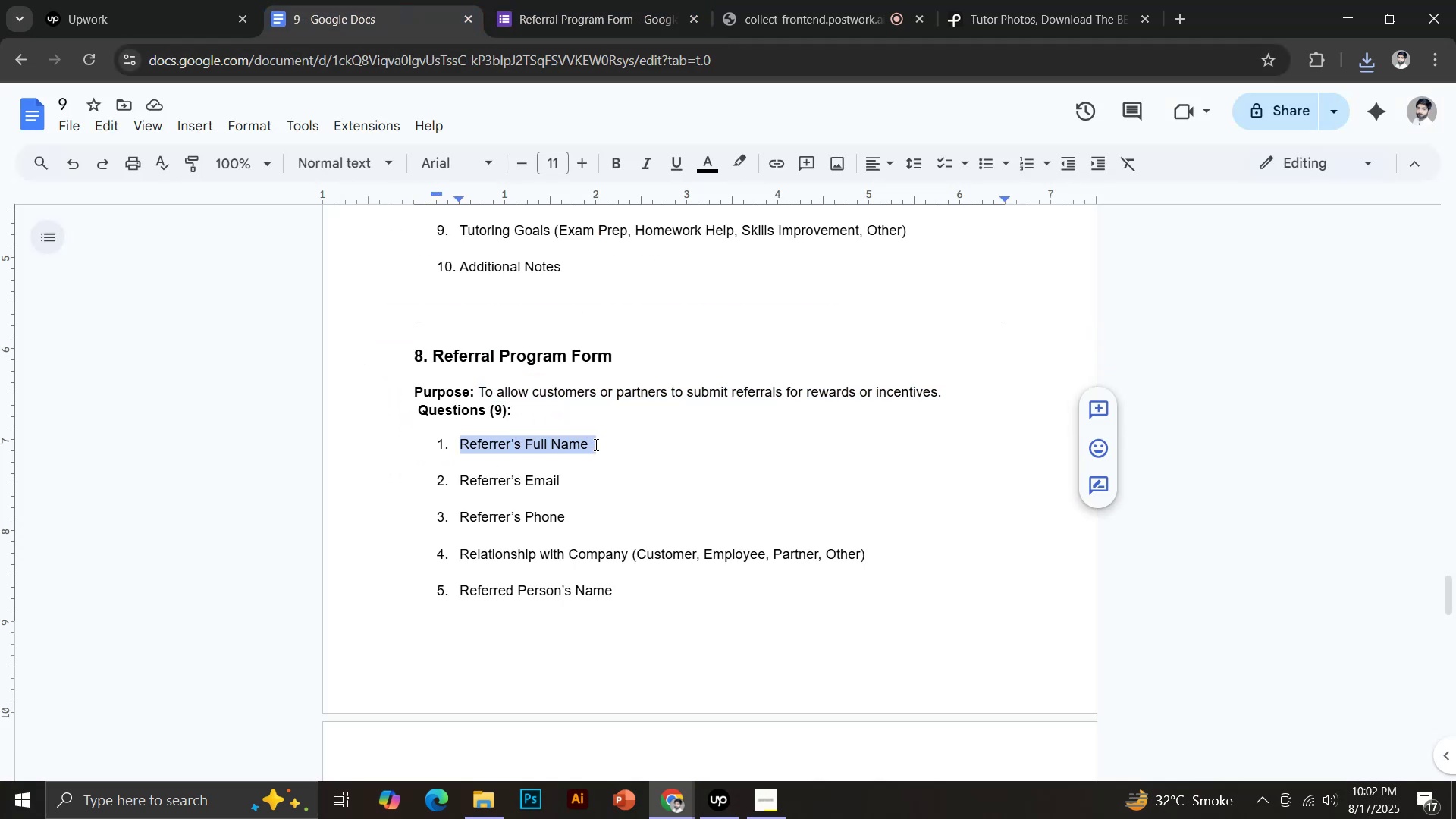 
key(Control+C)
 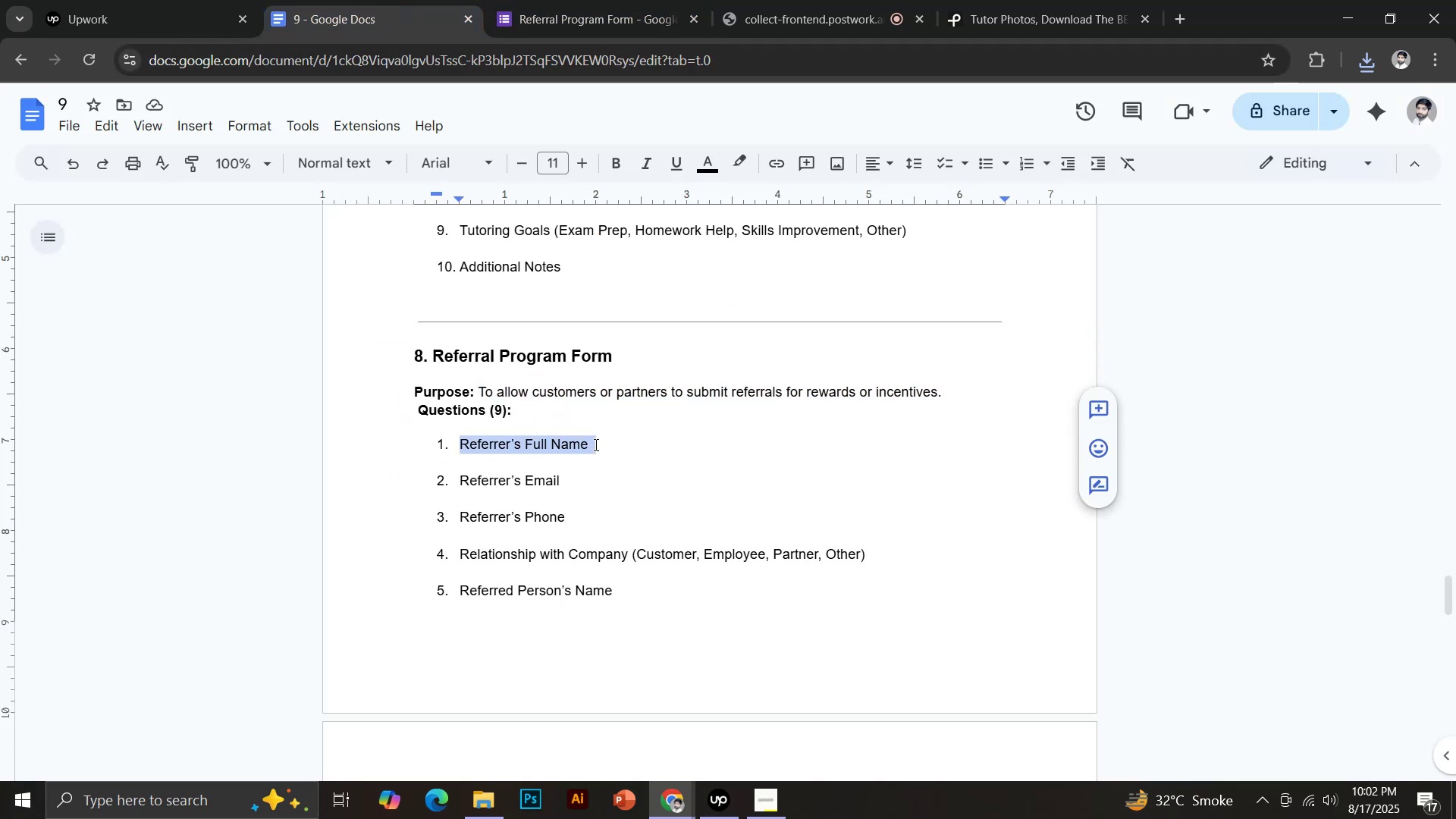 
left_click([535, 0])
 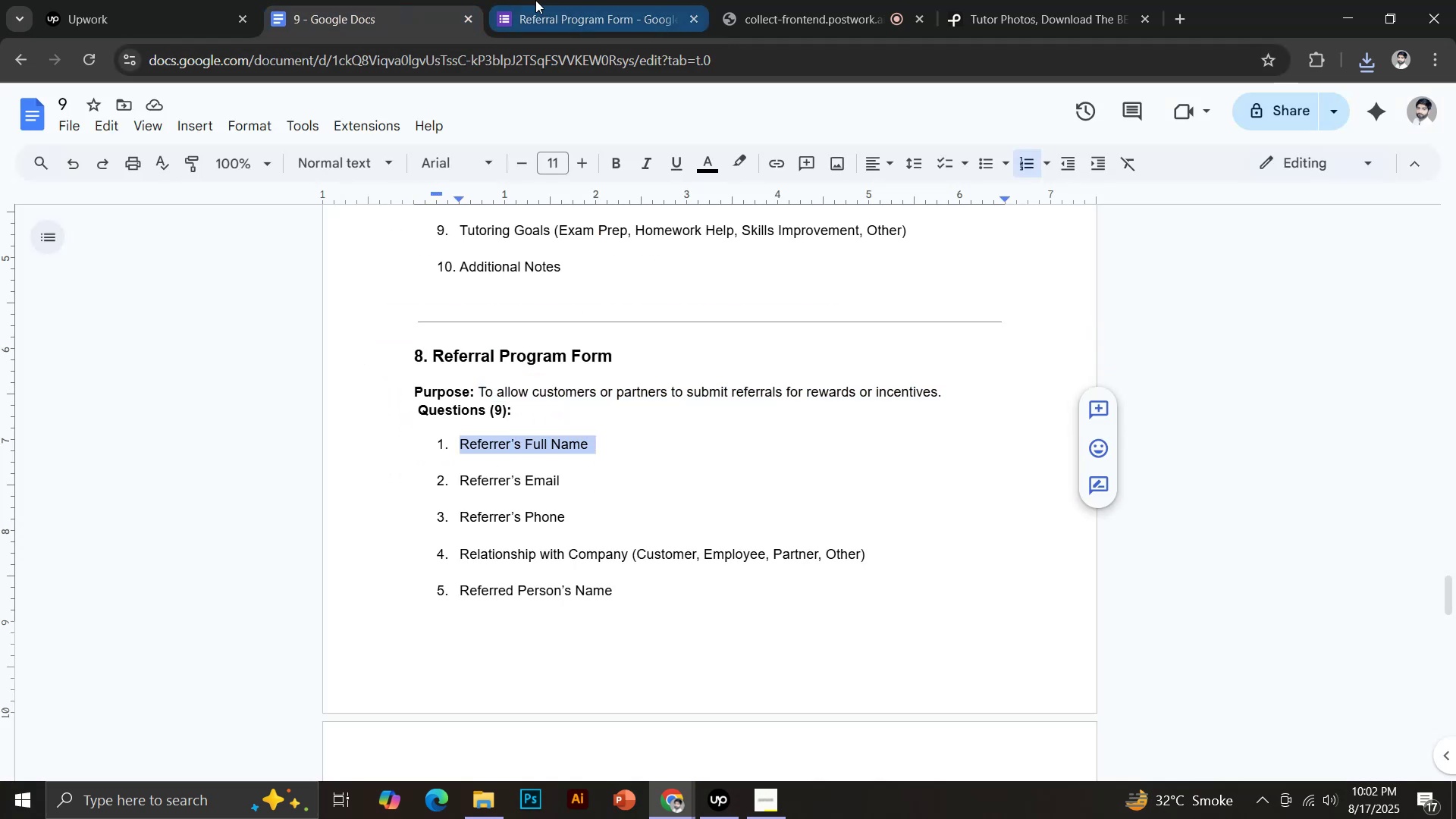 
left_click([435, 375])
 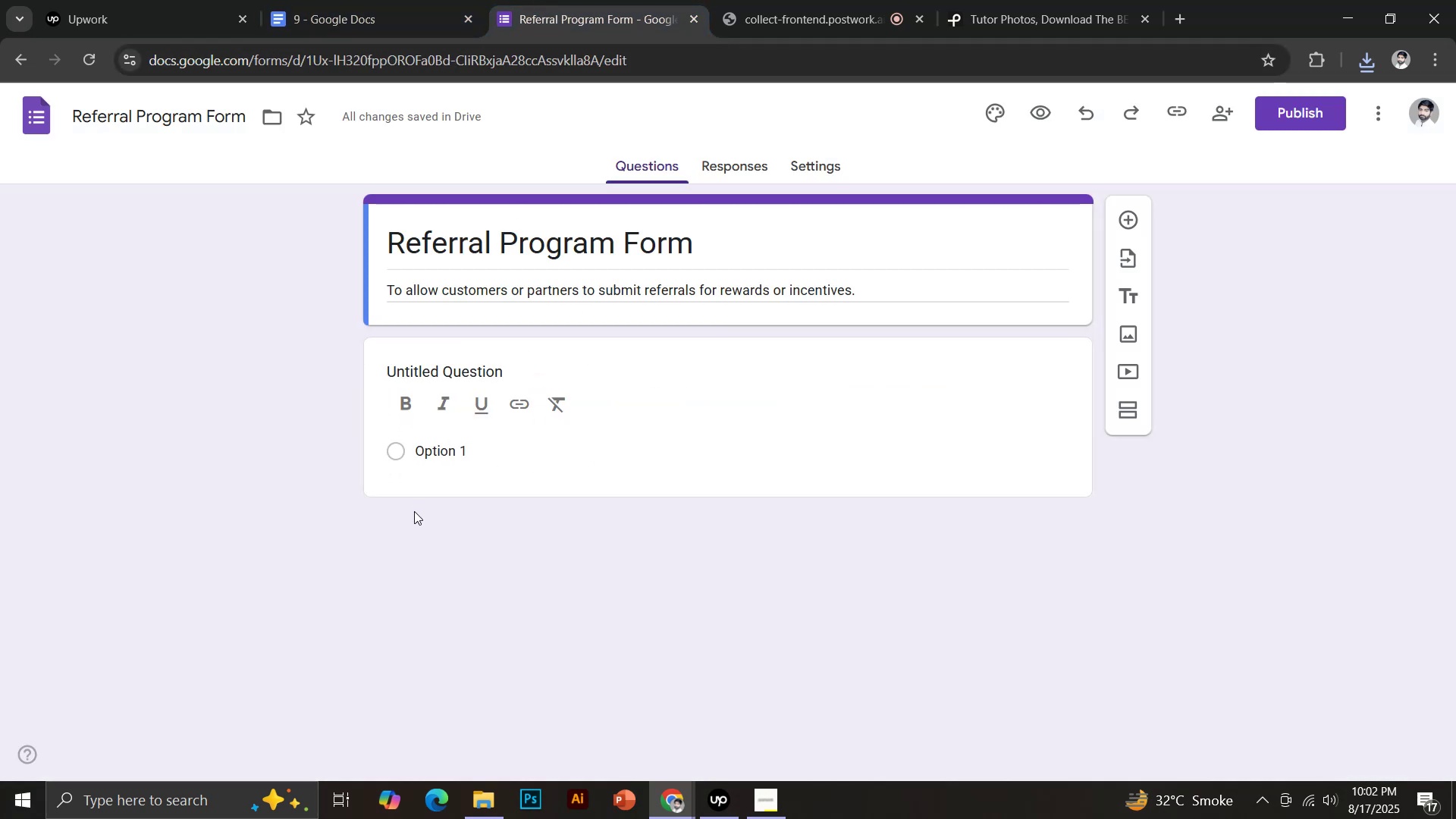 
key(Control+Shift+V)
 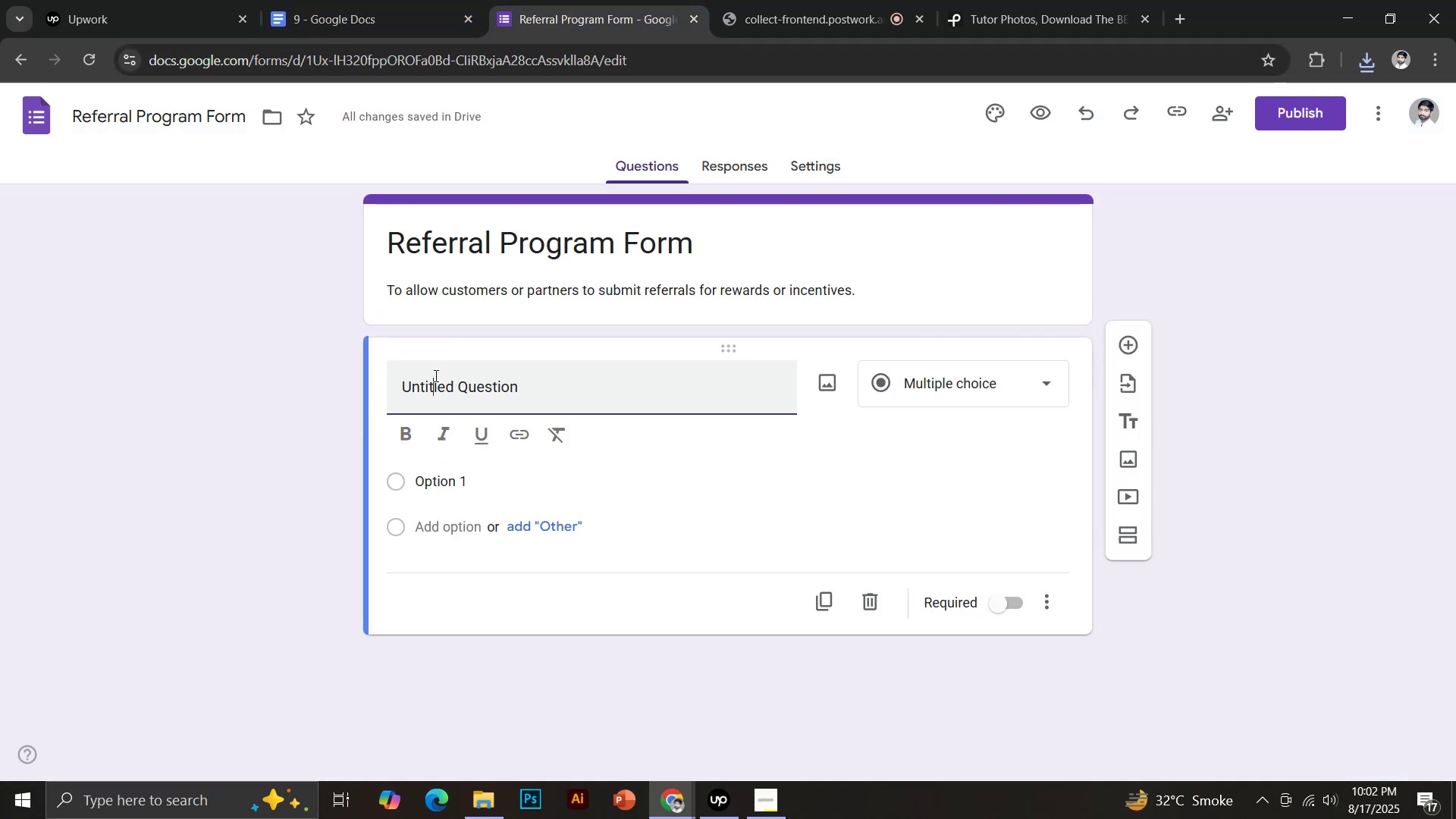 
key(Control+ControlLeft)
 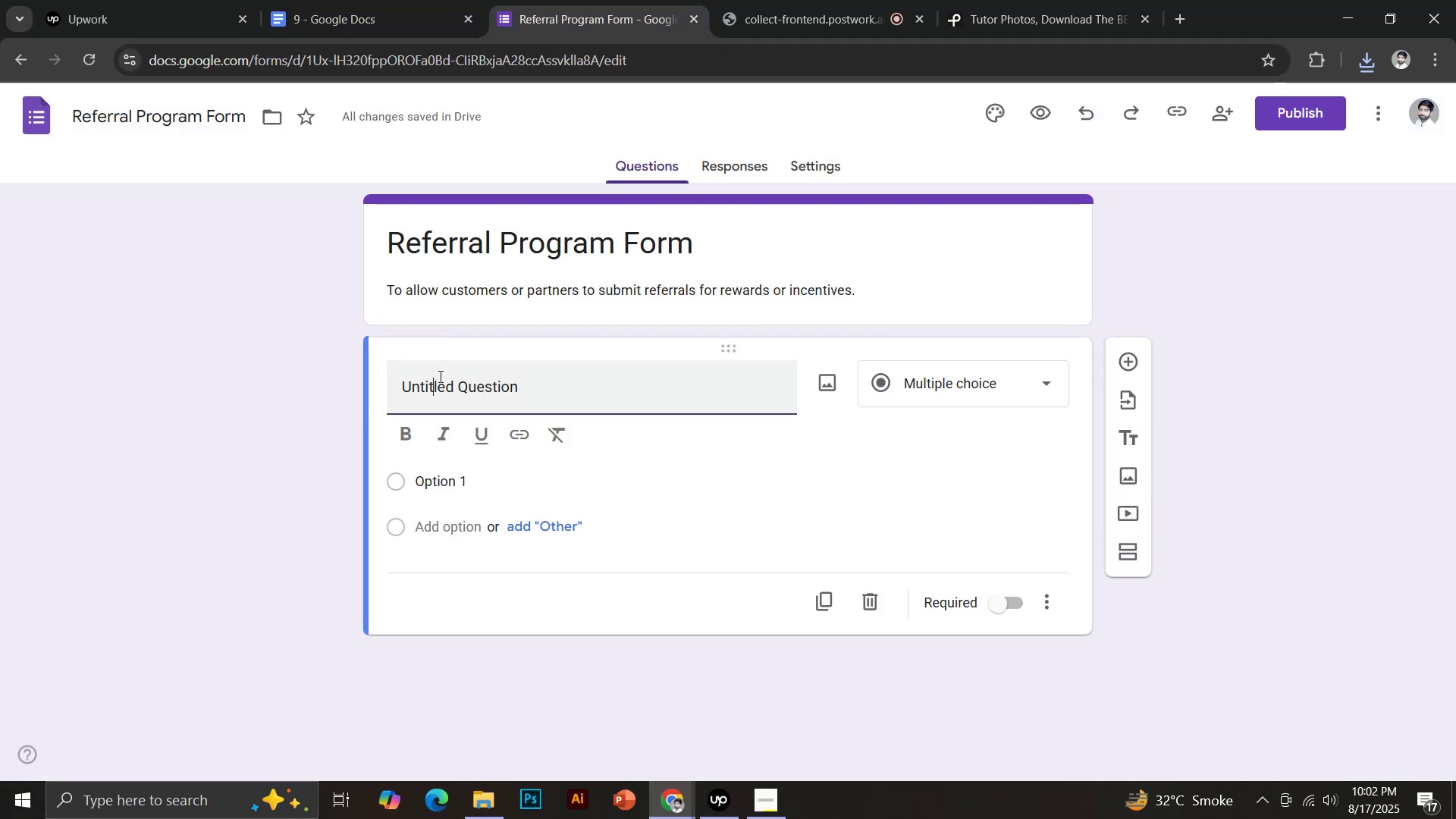 
key(Control+A)
 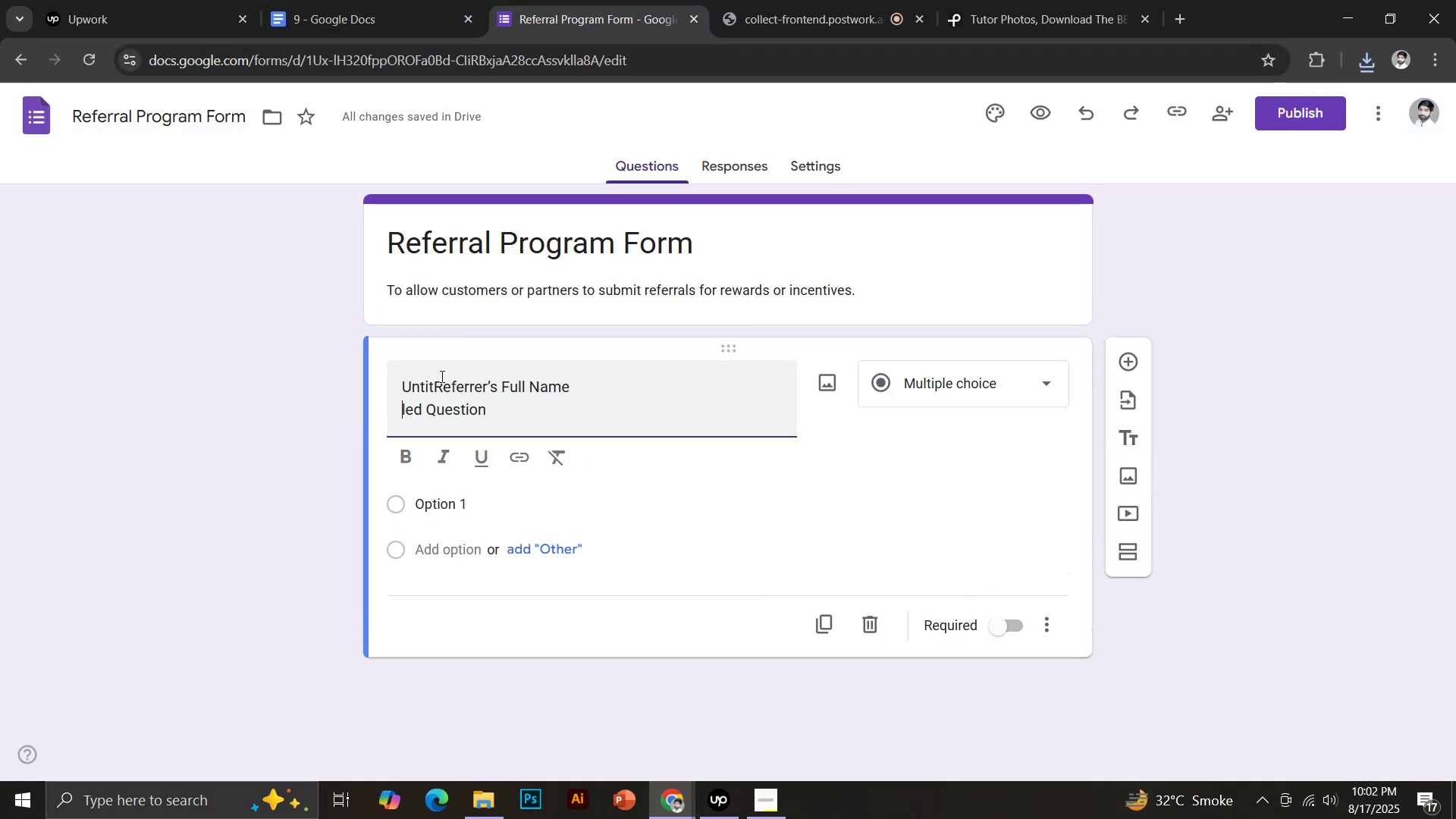 
key(Control+Shift+V)
 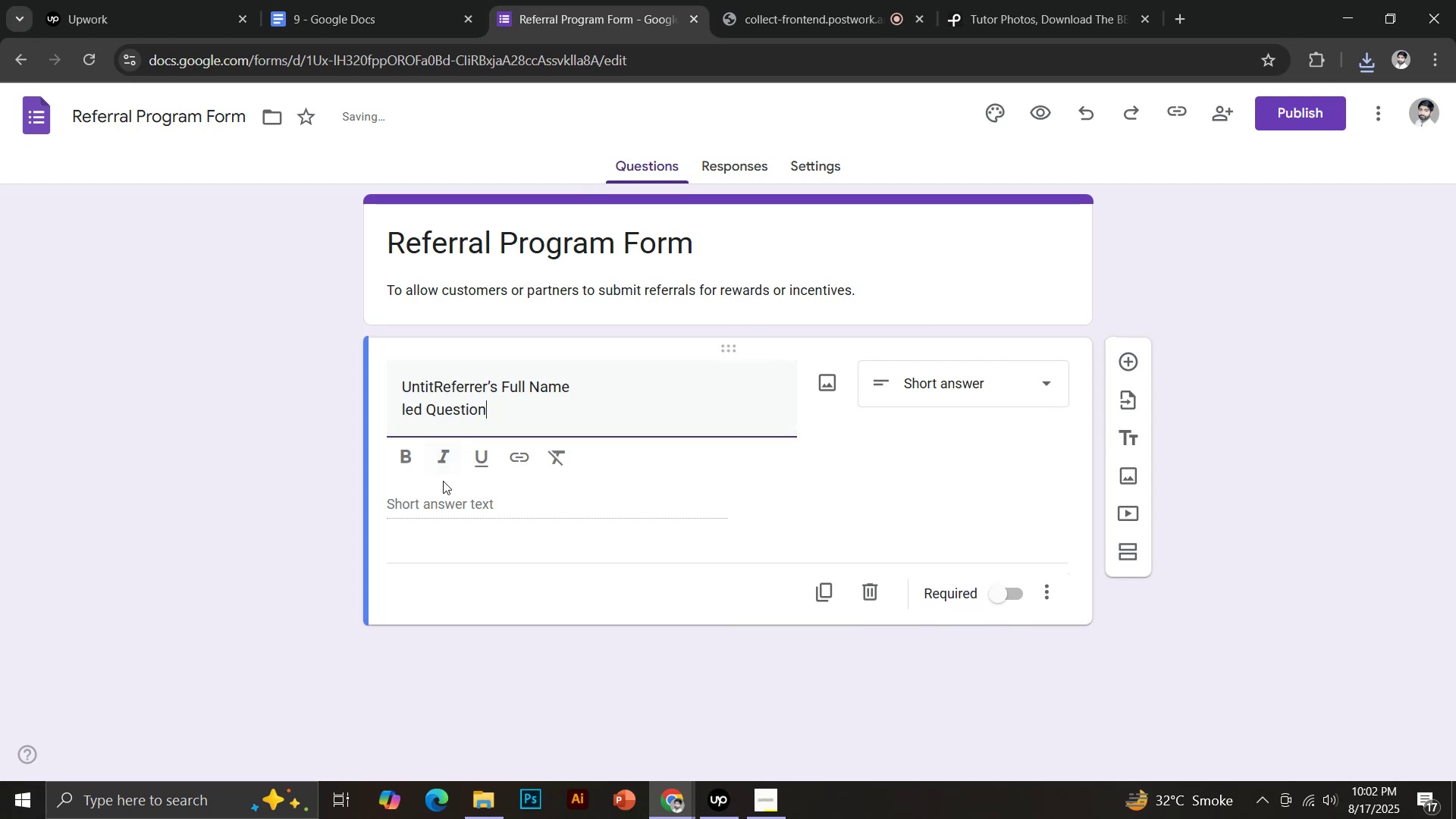 
left_click([442, 392])
 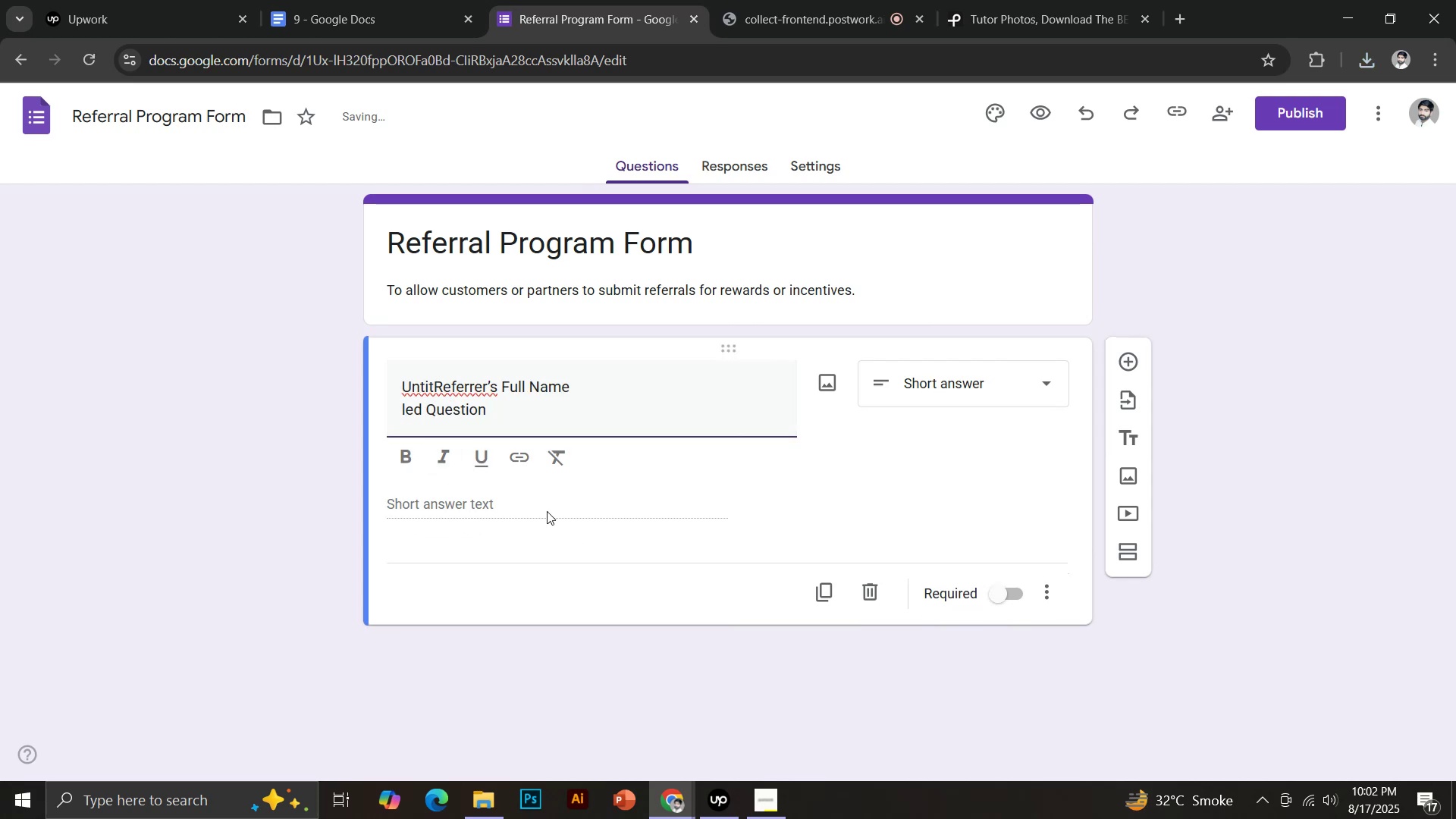 
key(Control+ControlLeft)
 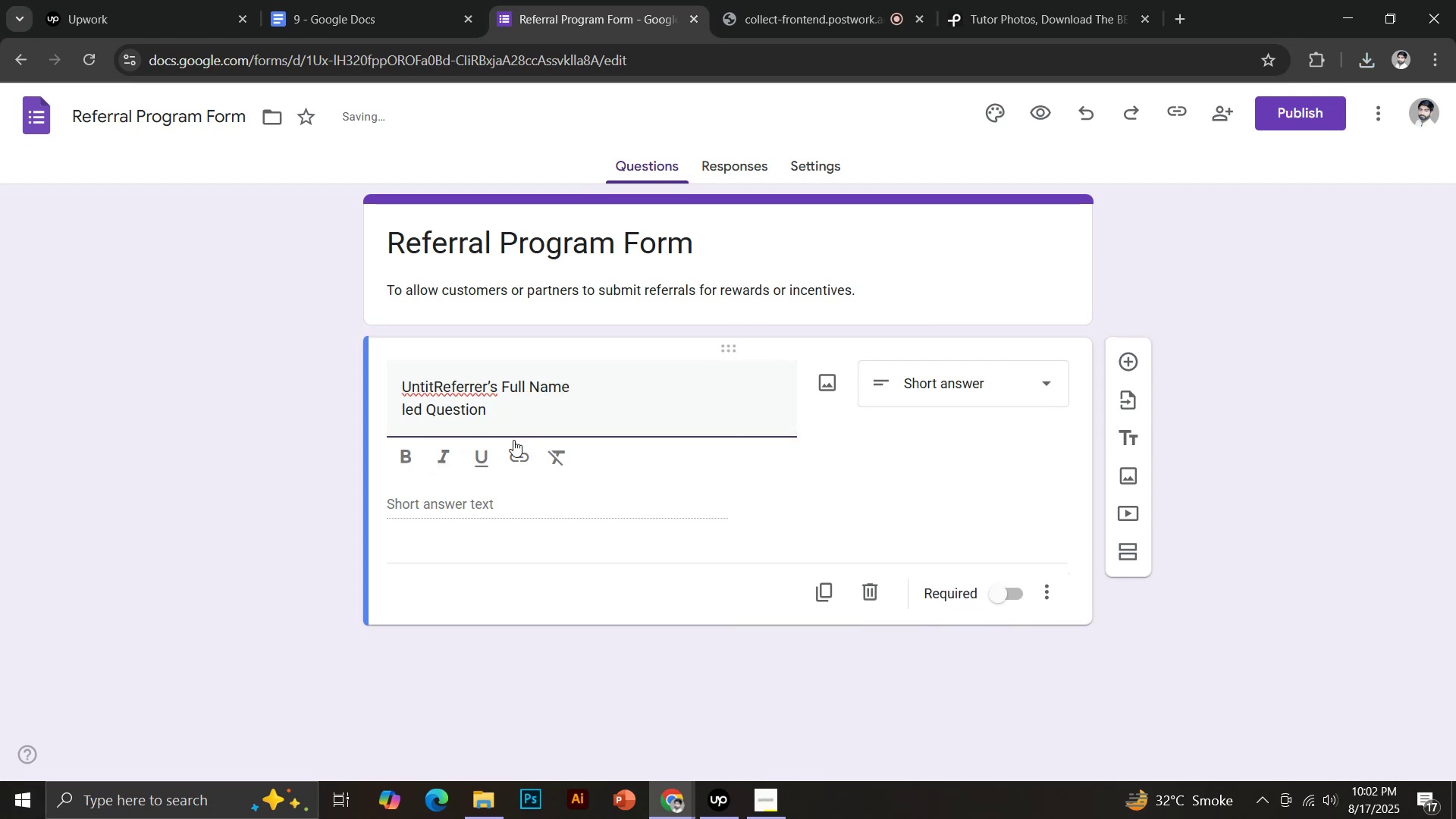 
key(Control+A)
 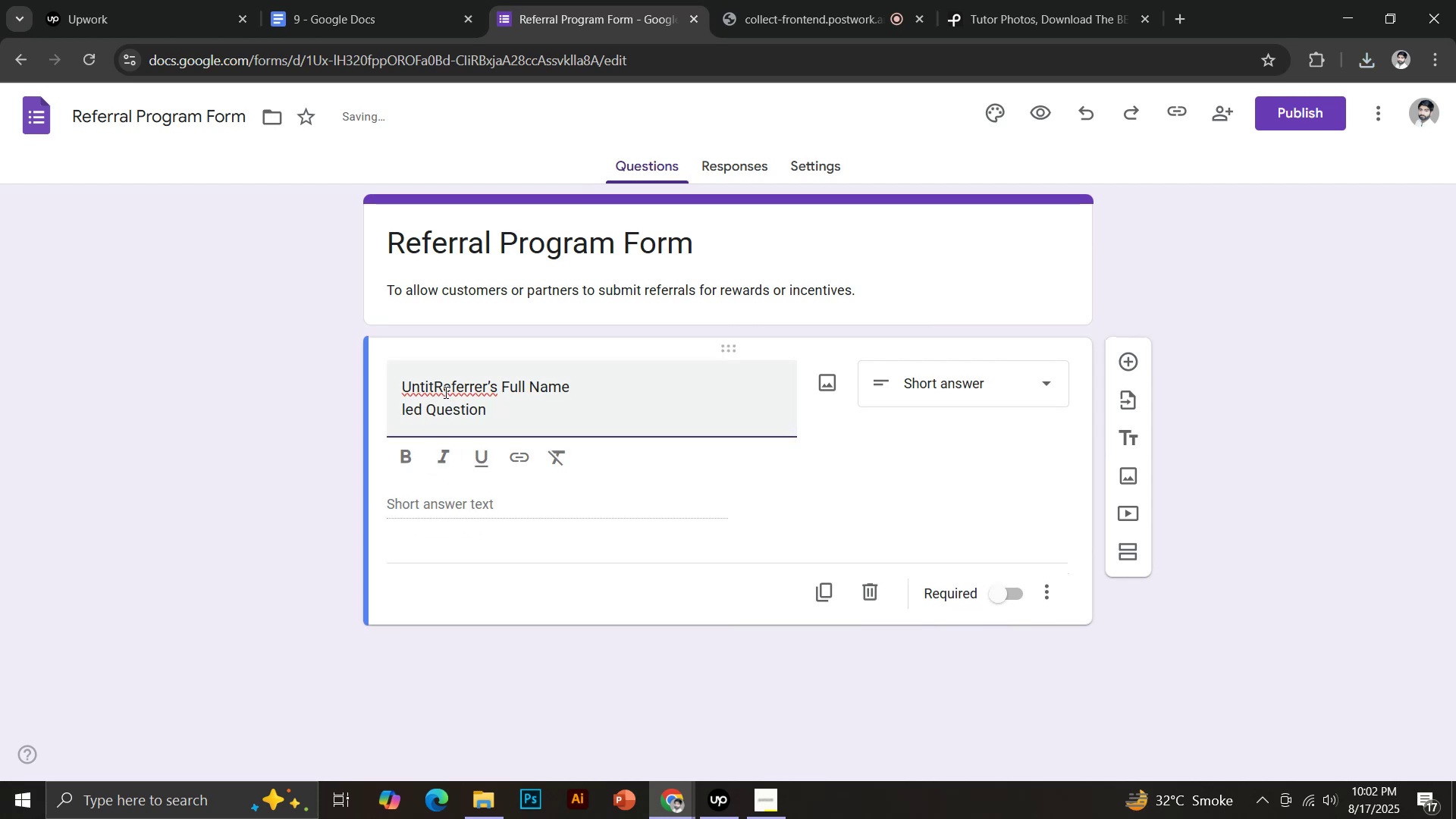 
key(Control+Shift+V)
 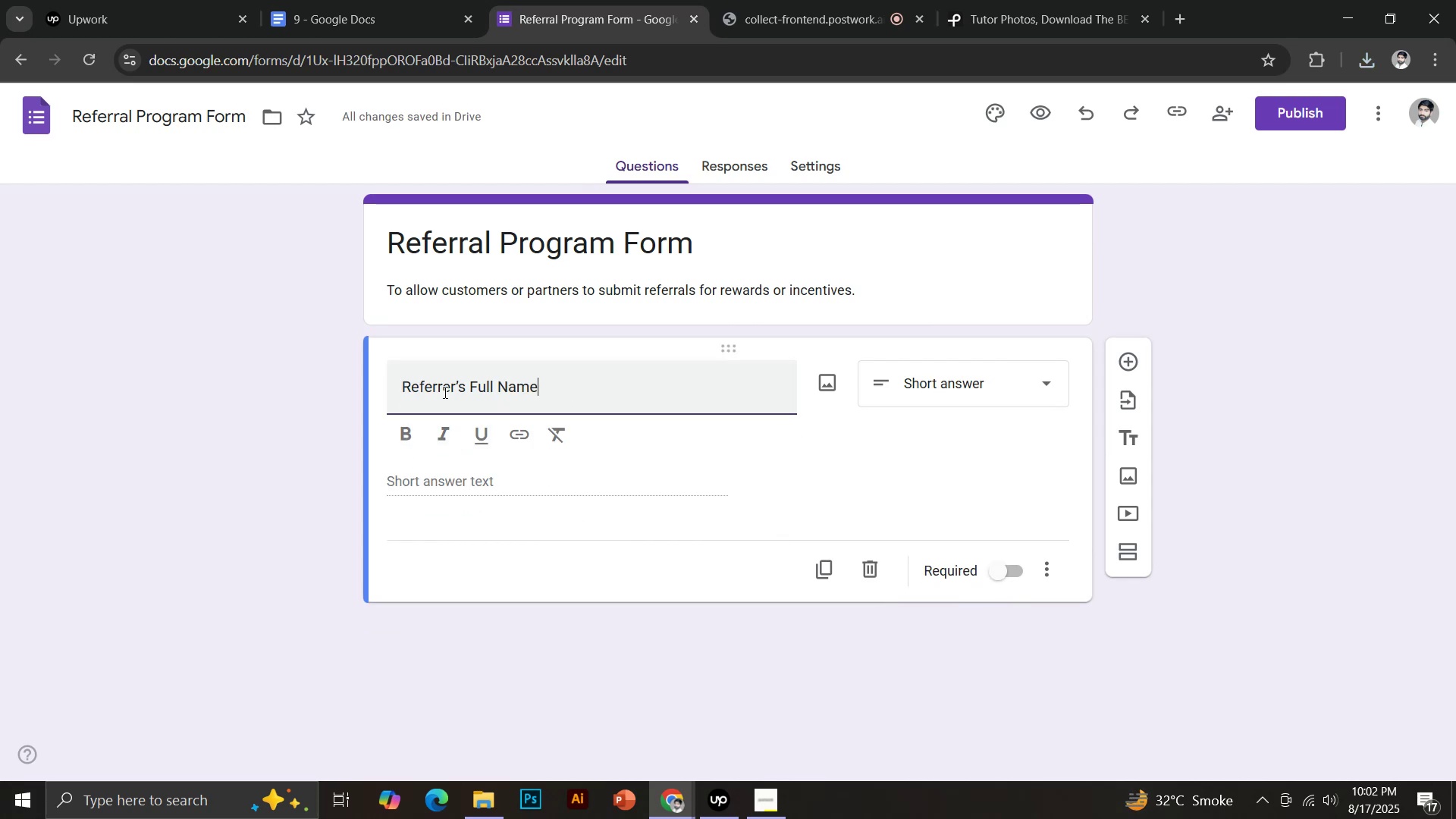 
left_click([1003, 571])
 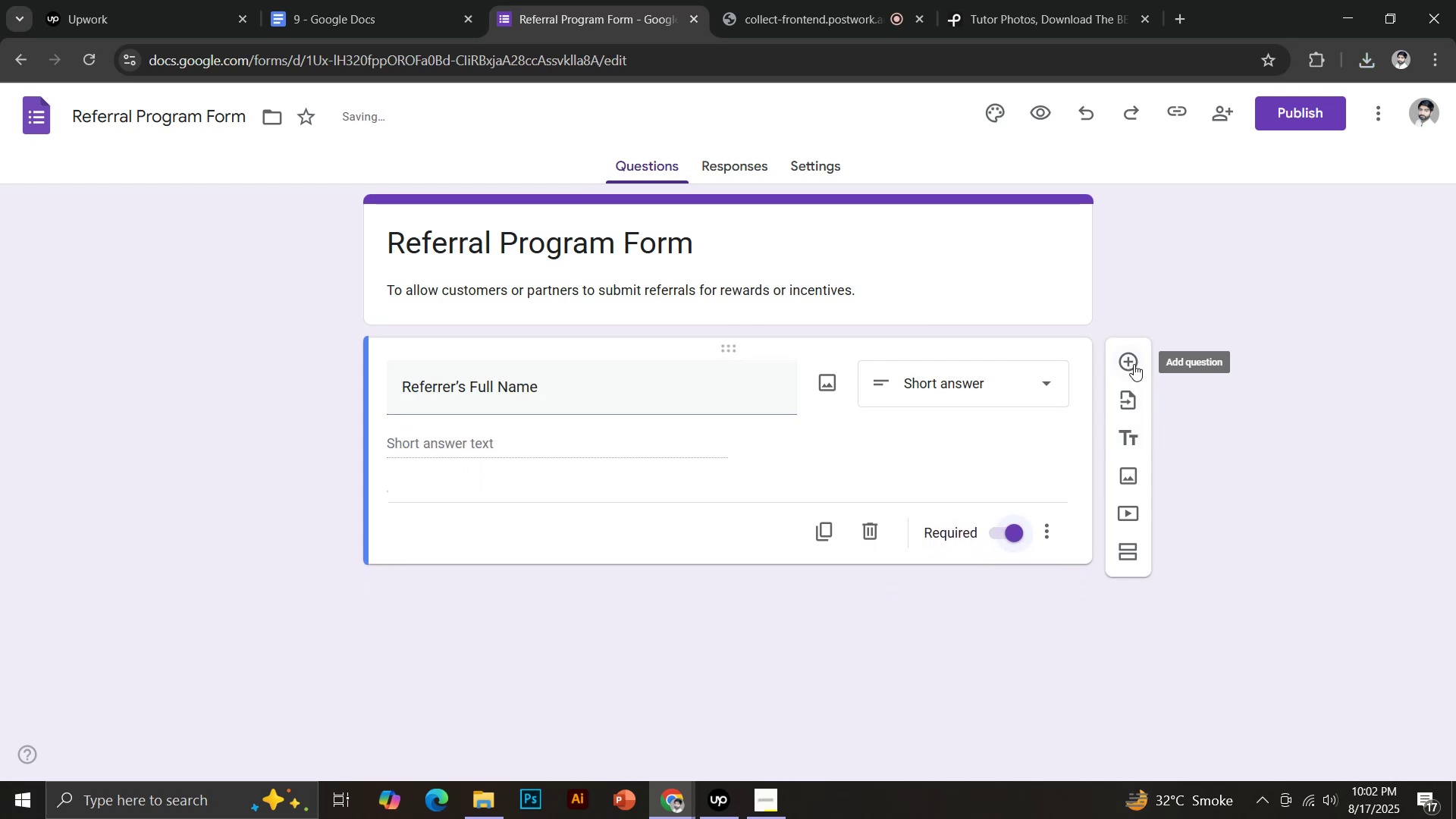 
left_click([379, 0])
 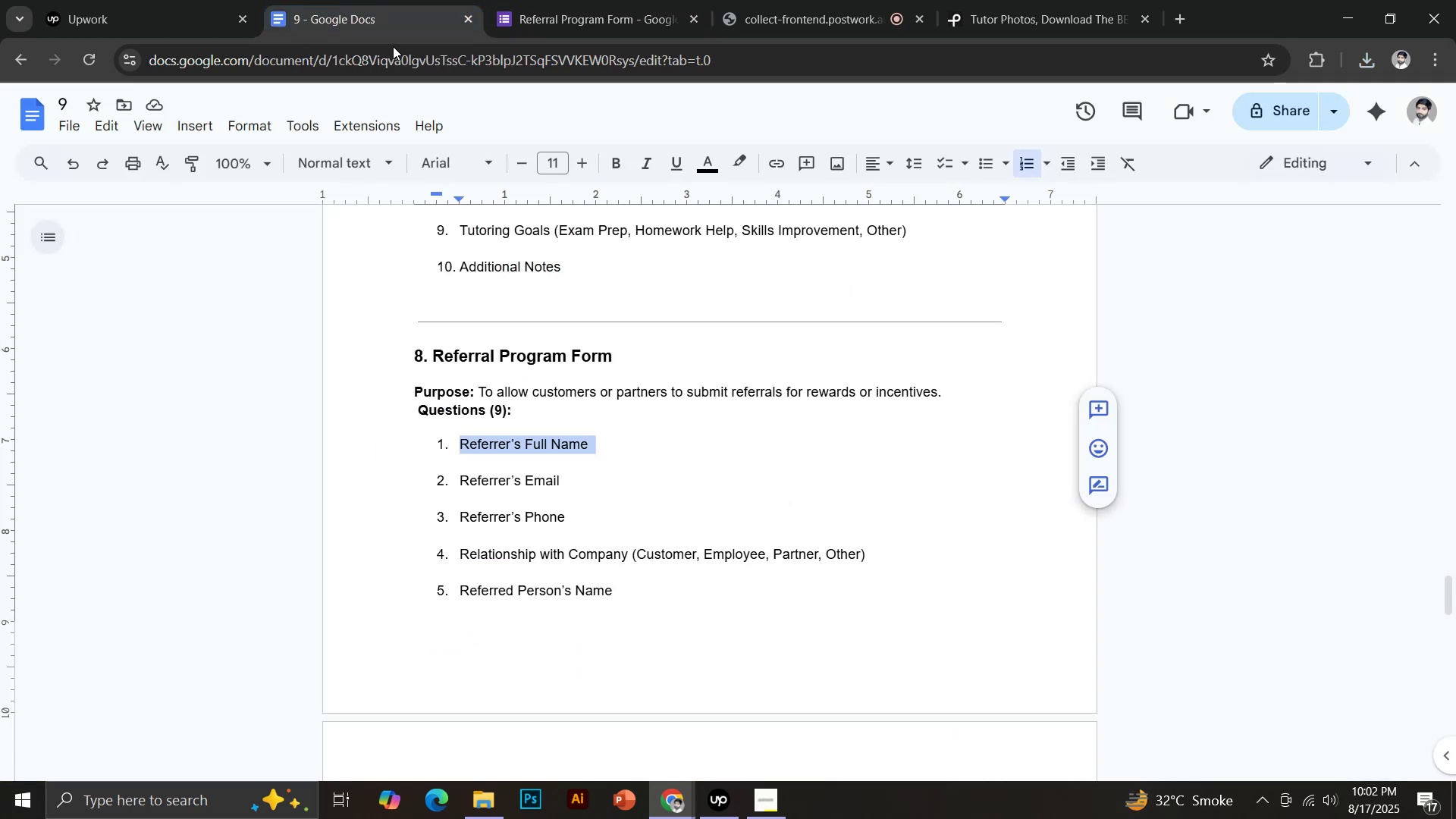 
left_click_drag(start_coordinate=[461, 485], to_coordinate=[561, 482])
 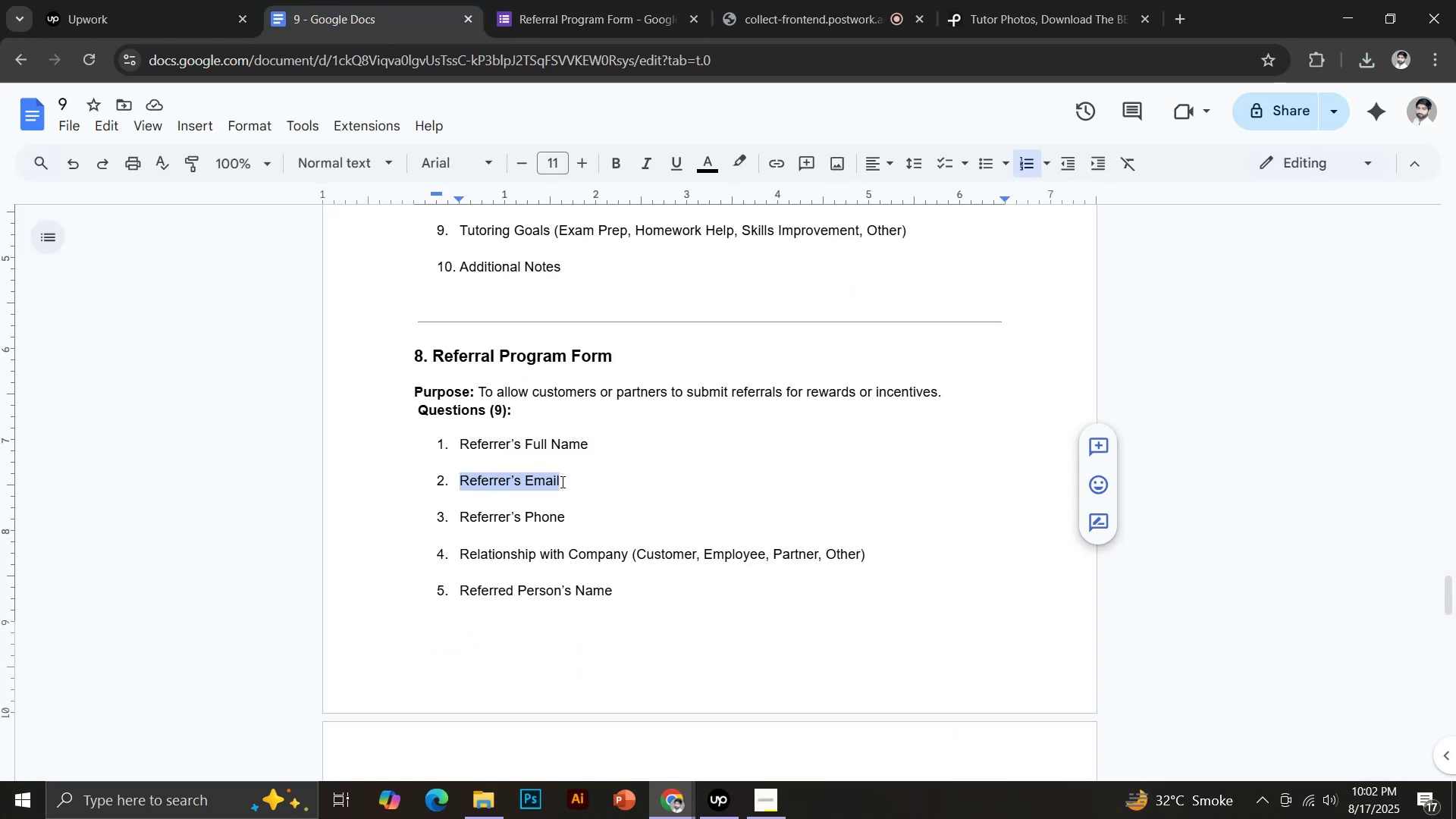 
key(Control+C)
 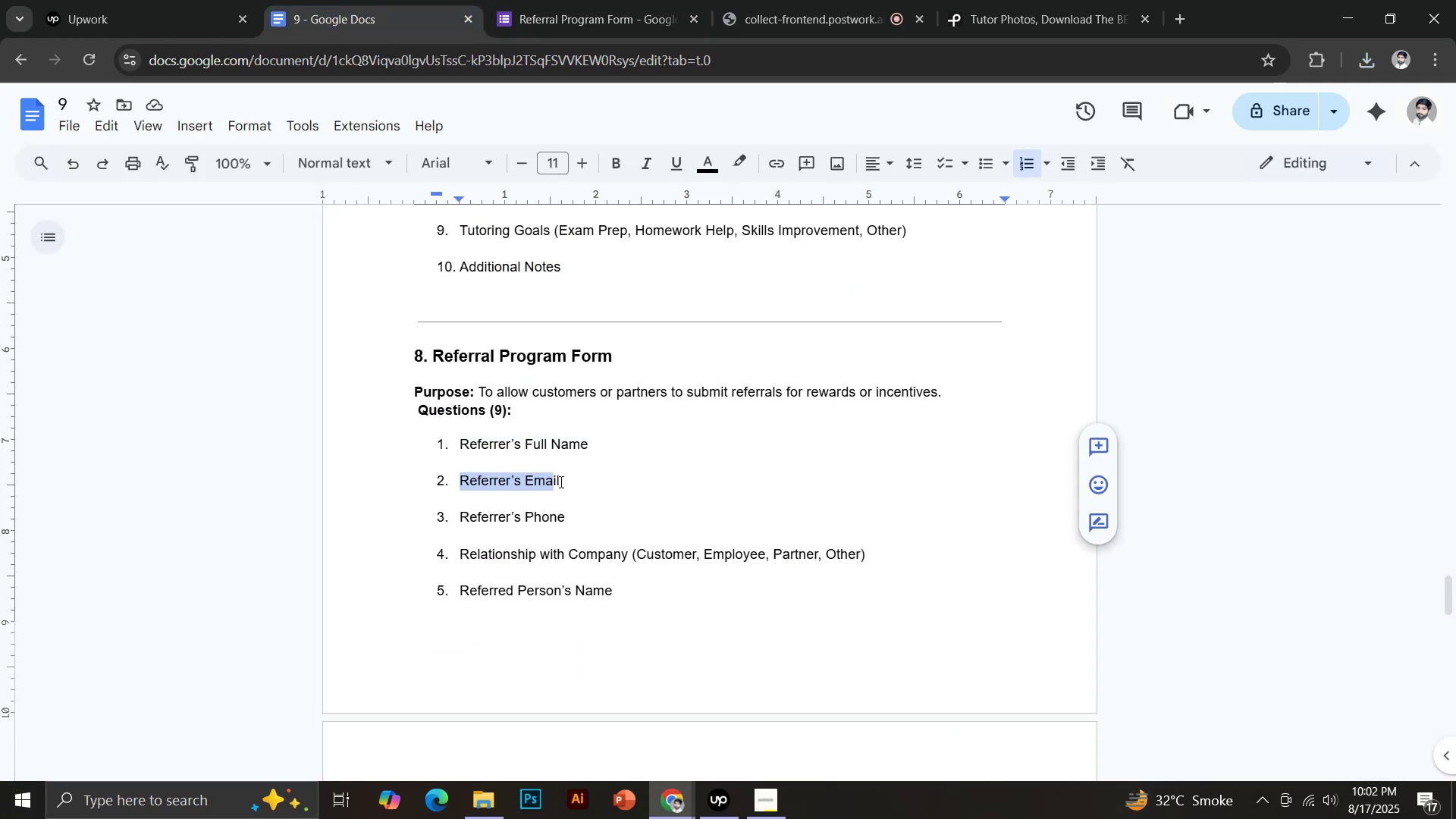 
left_click([574, 0])
 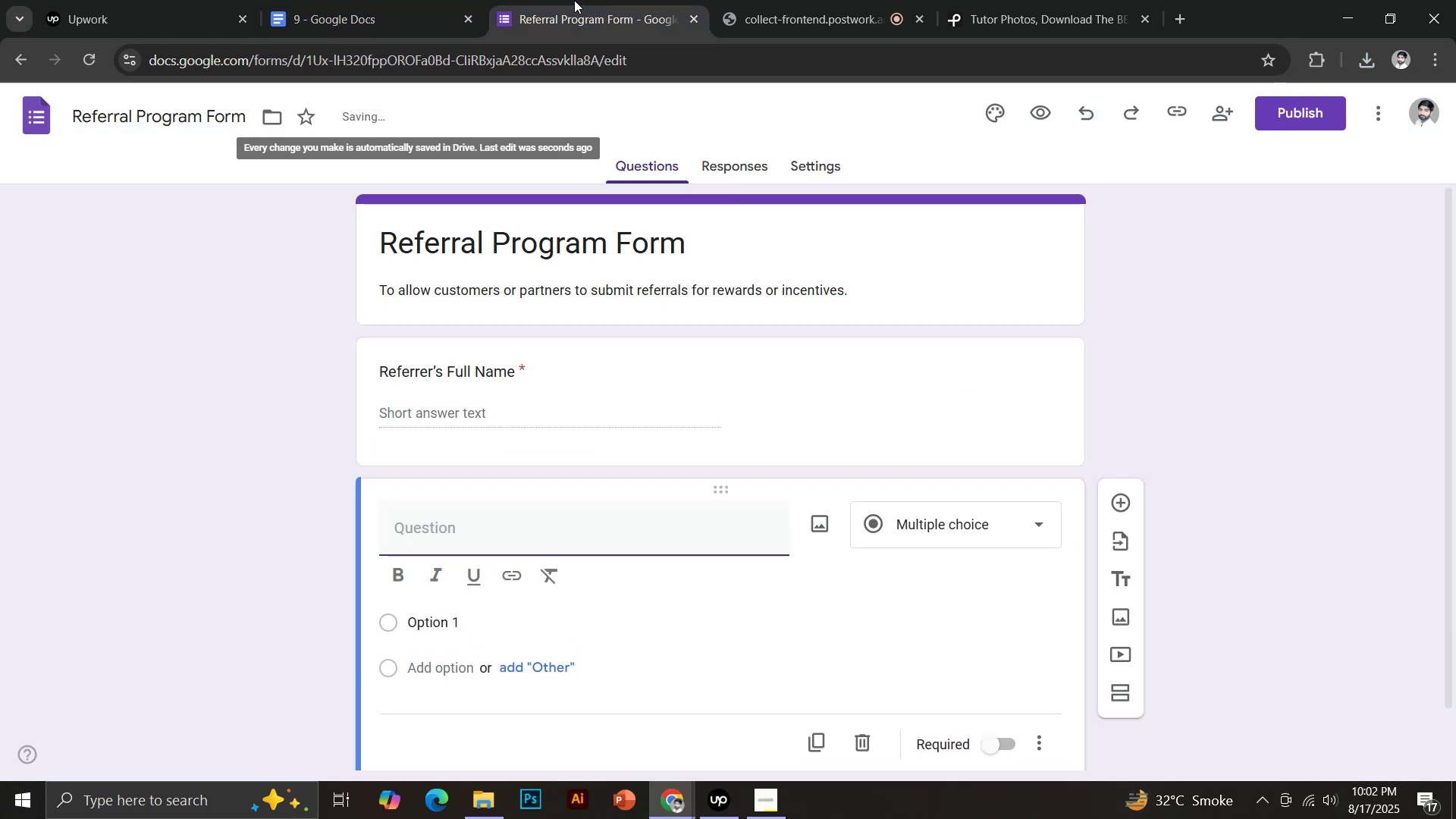 
key(Control+Shift+V)
 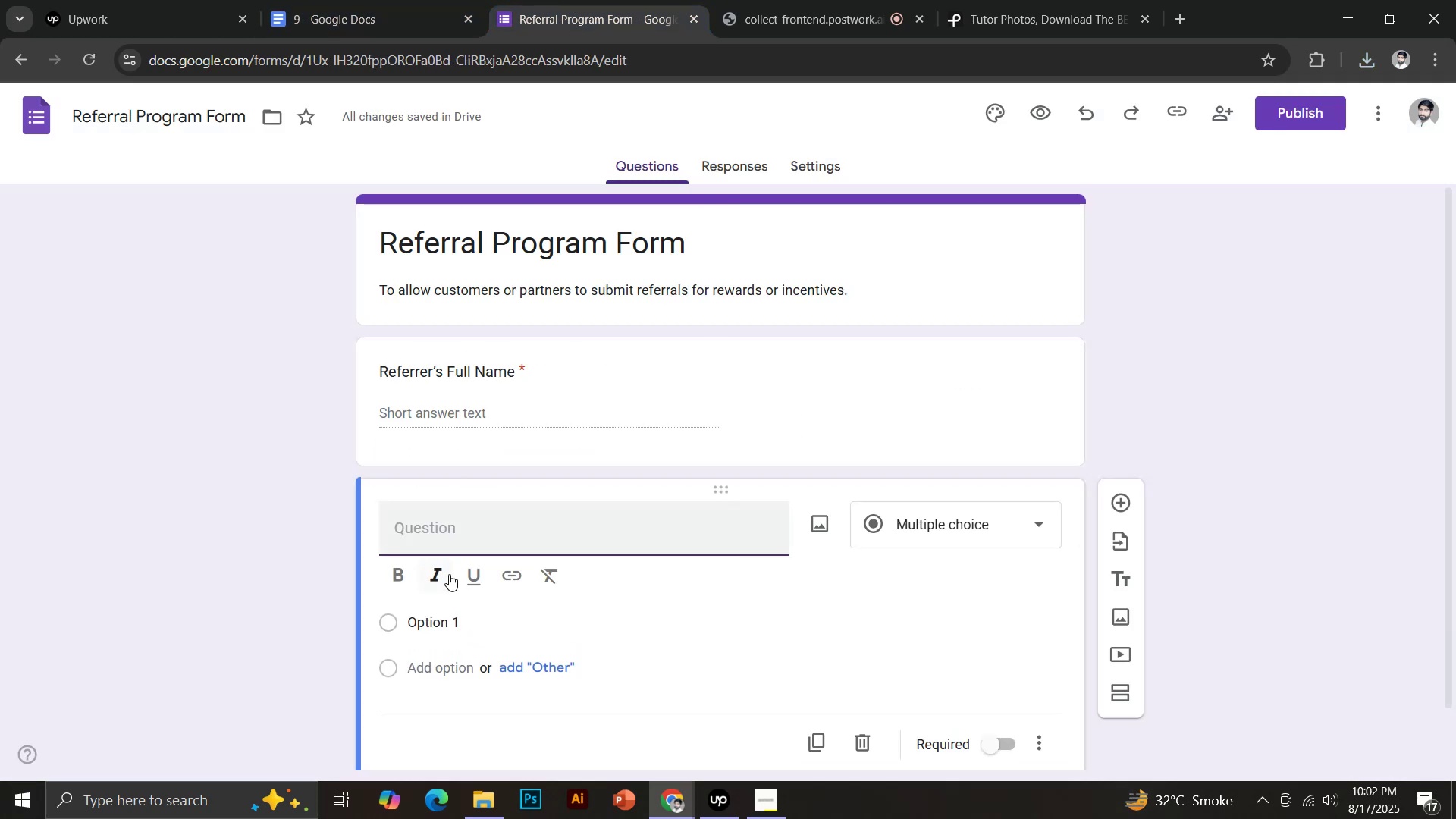 
scroll: coordinate [574, 515], scroll_direction: down, amount: 2.0
 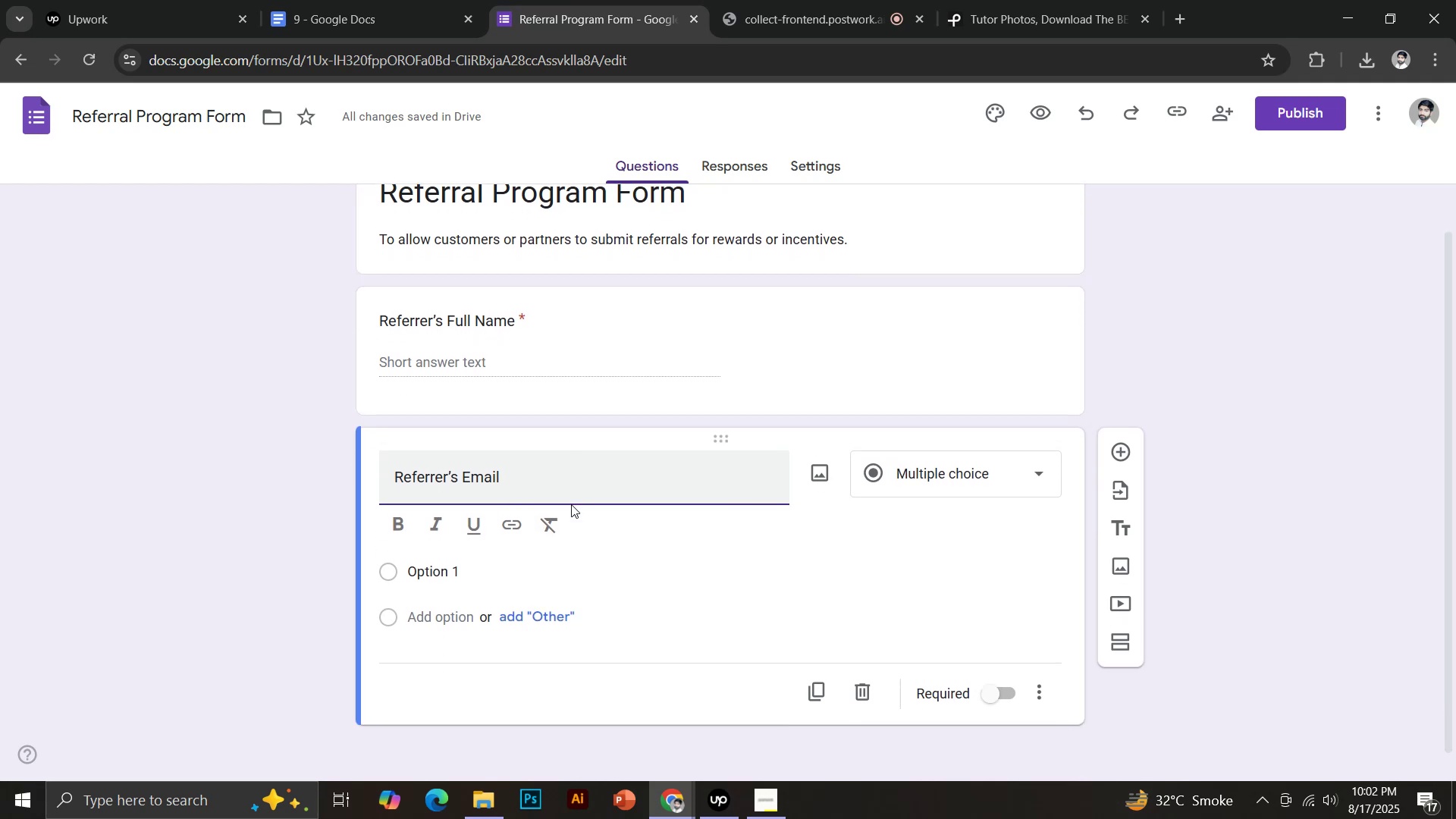 
left_click([428, 557])
 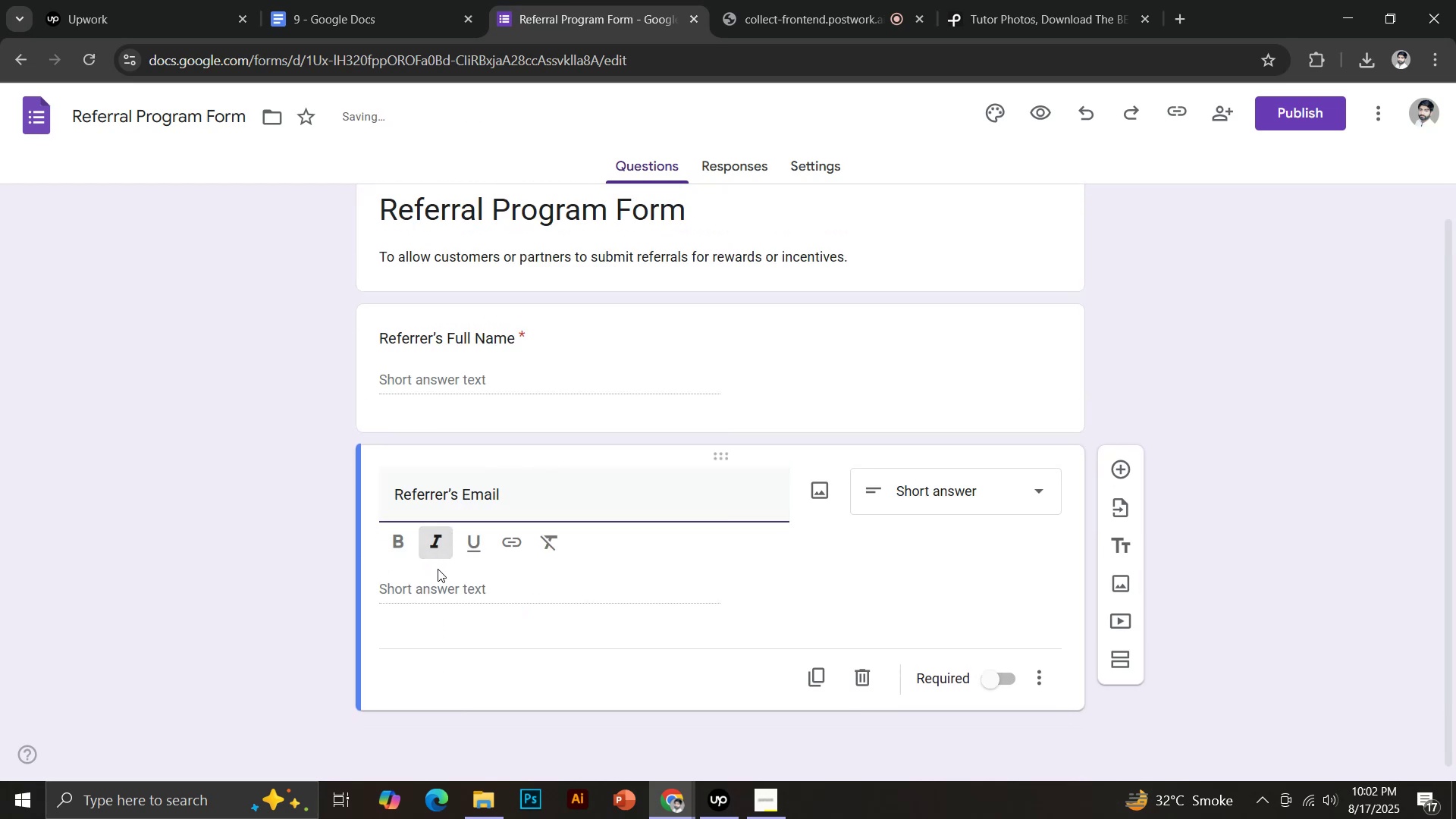 
left_click([445, 593])
 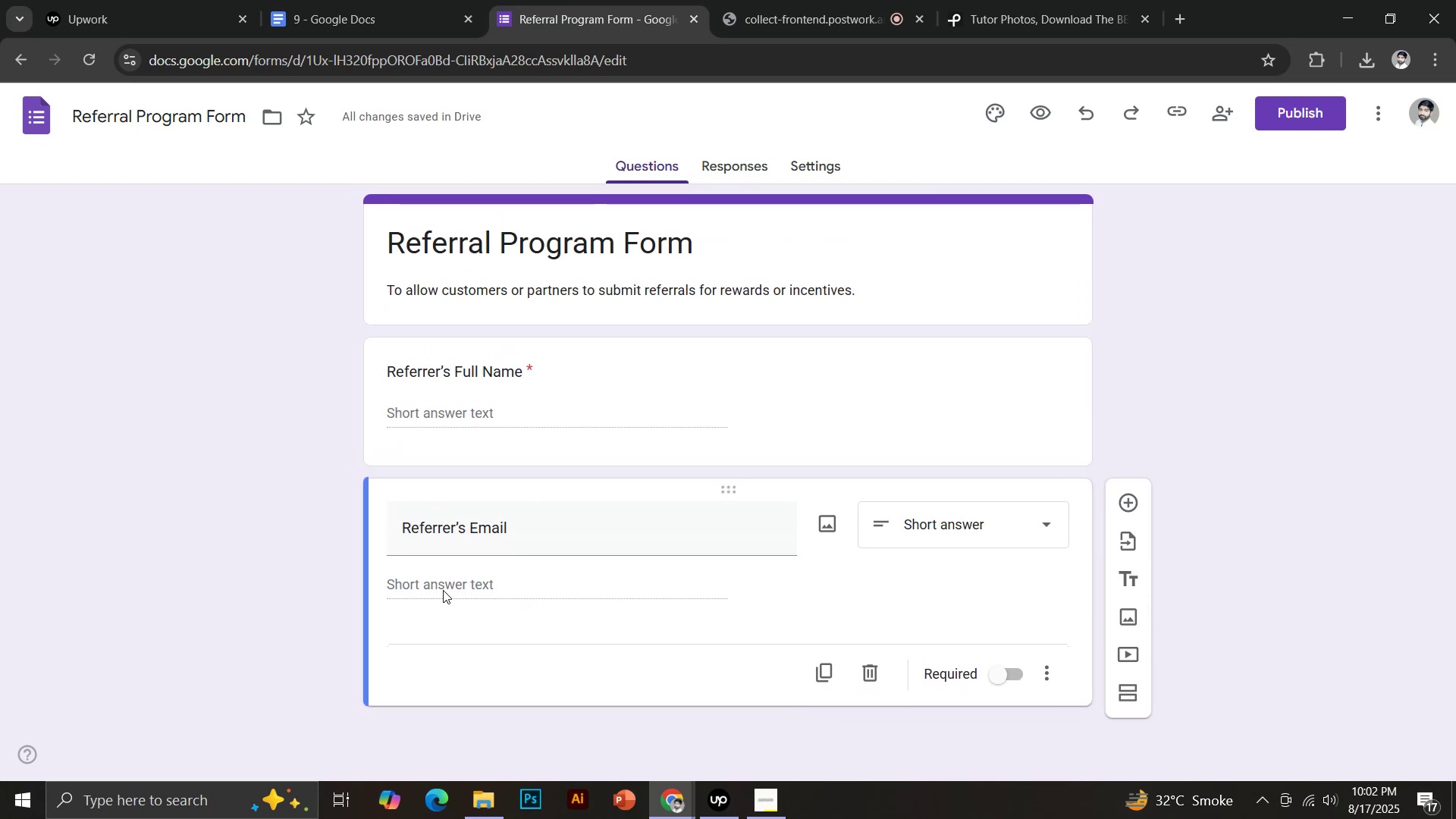 
left_click([1006, 676])
 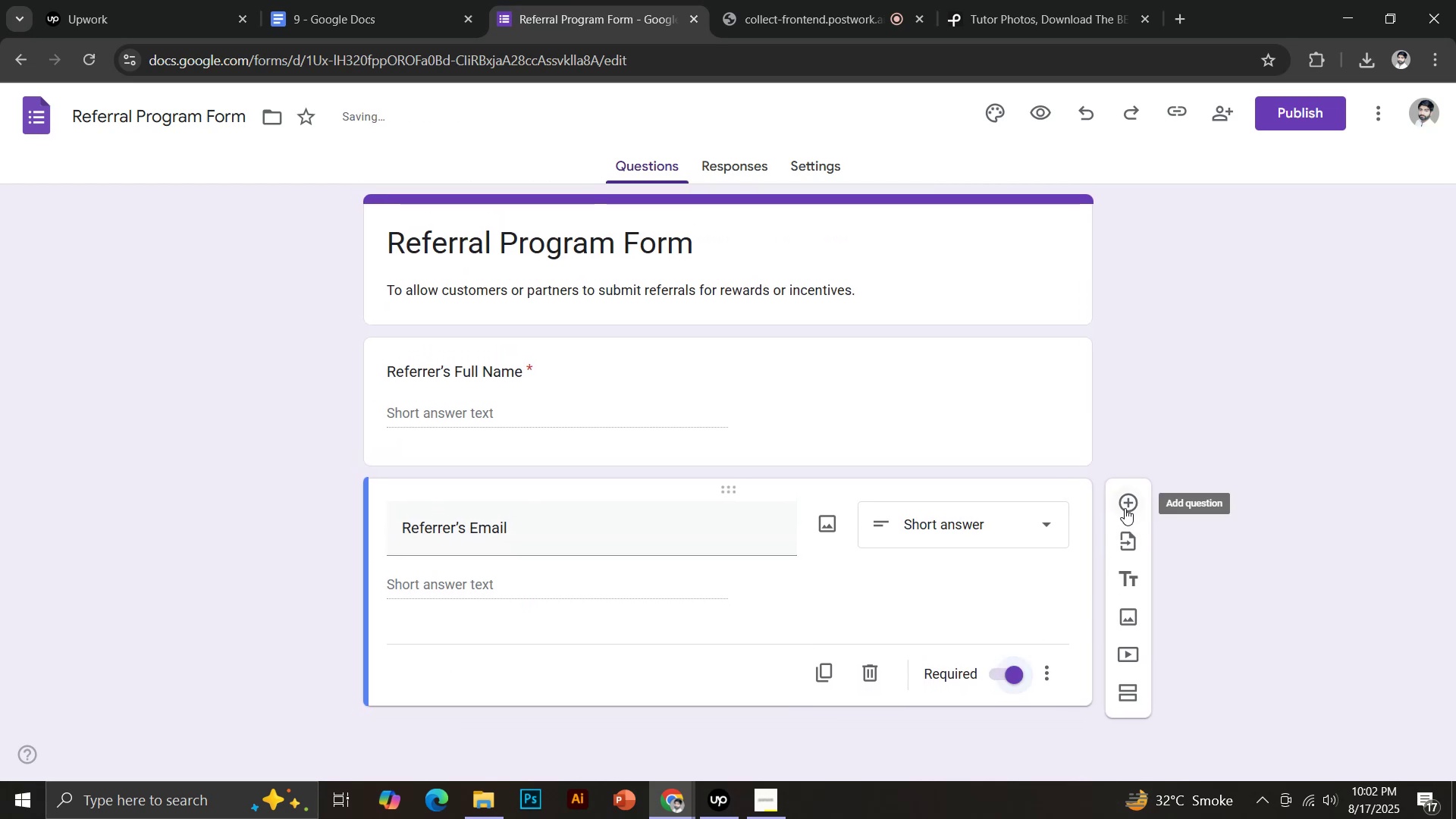 
left_click([390, 0])
 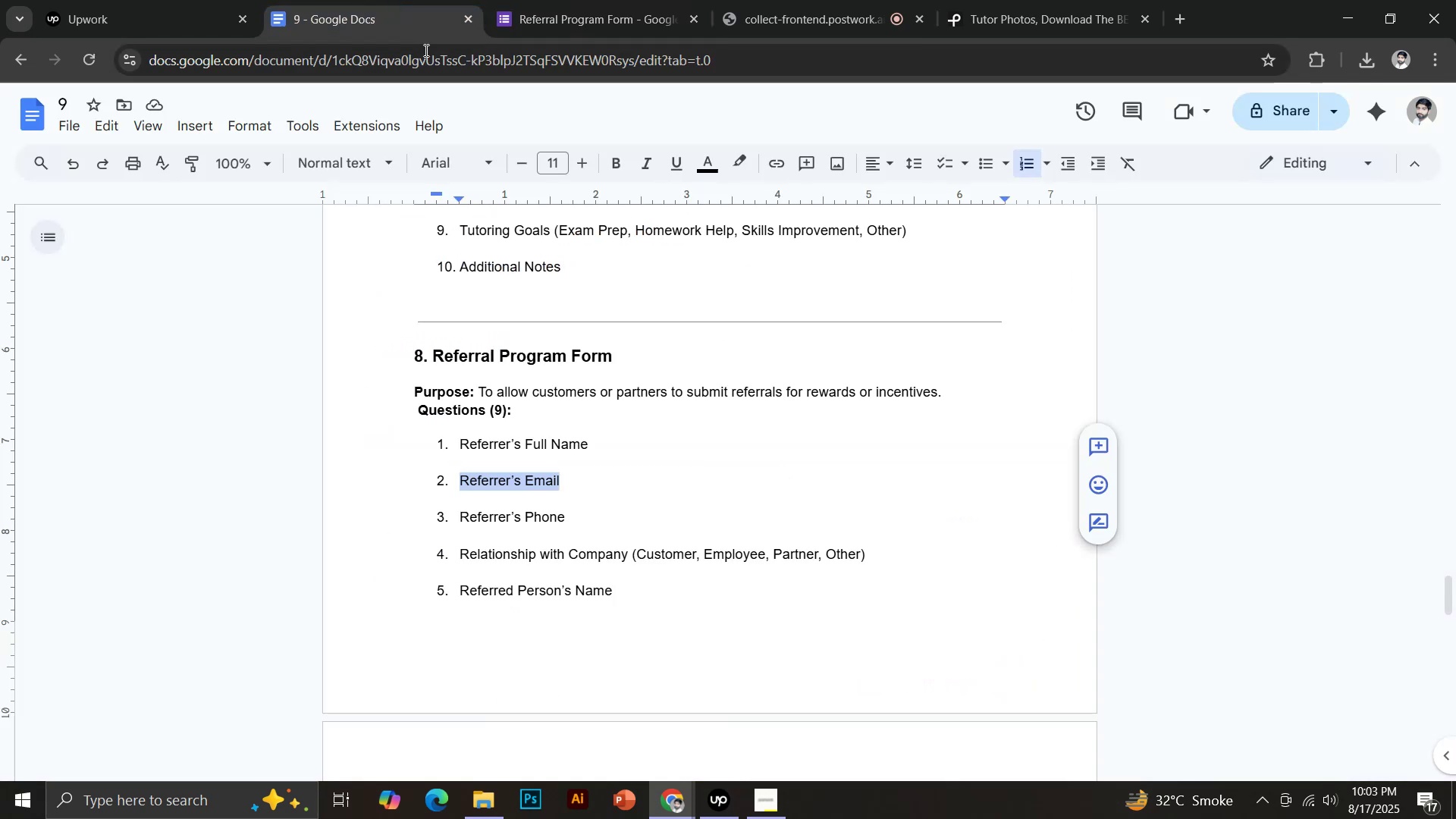 
left_click_drag(start_coordinate=[461, 515], to_coordinate=[563, 519])
 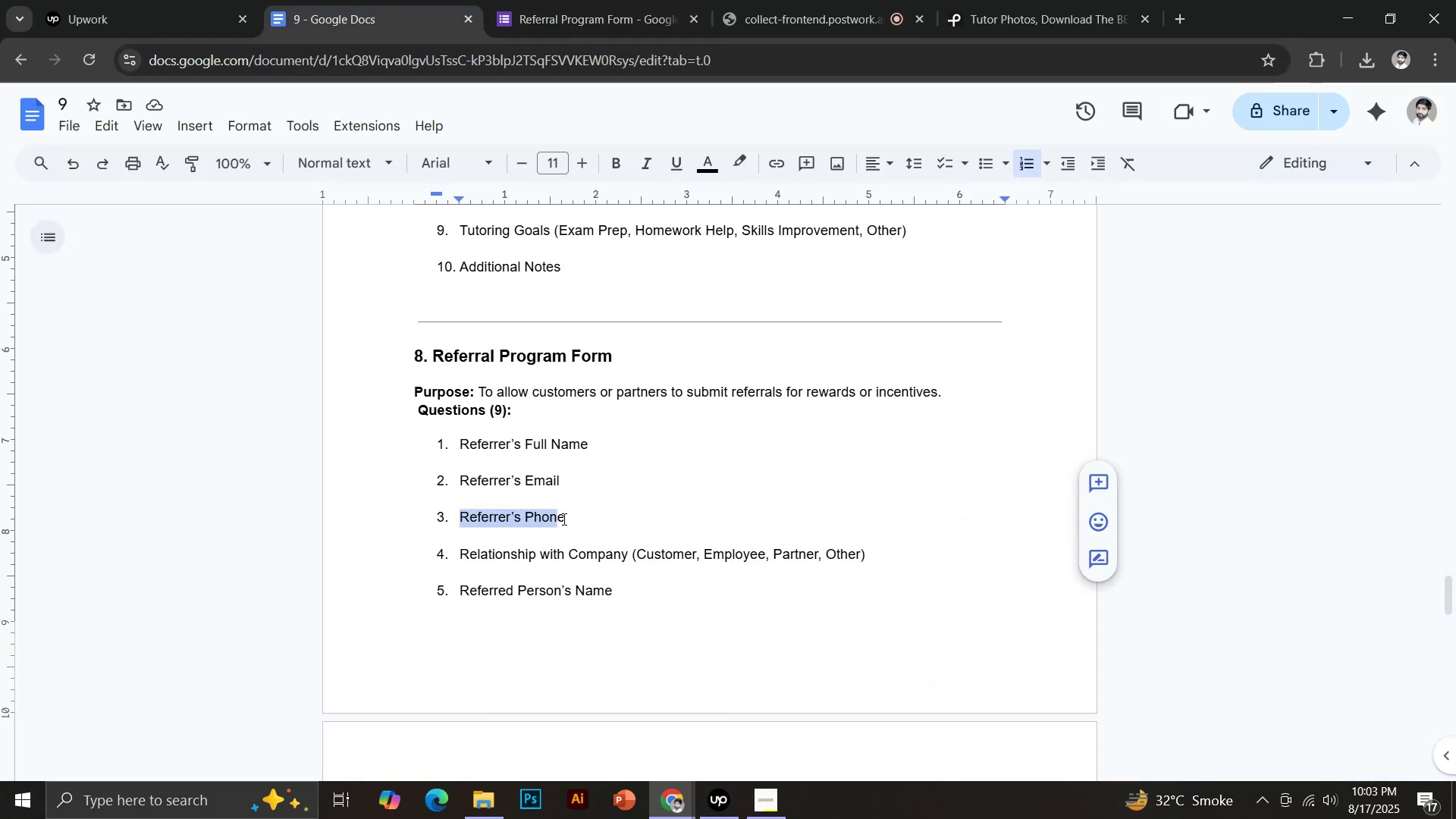 
key(Control+C)
 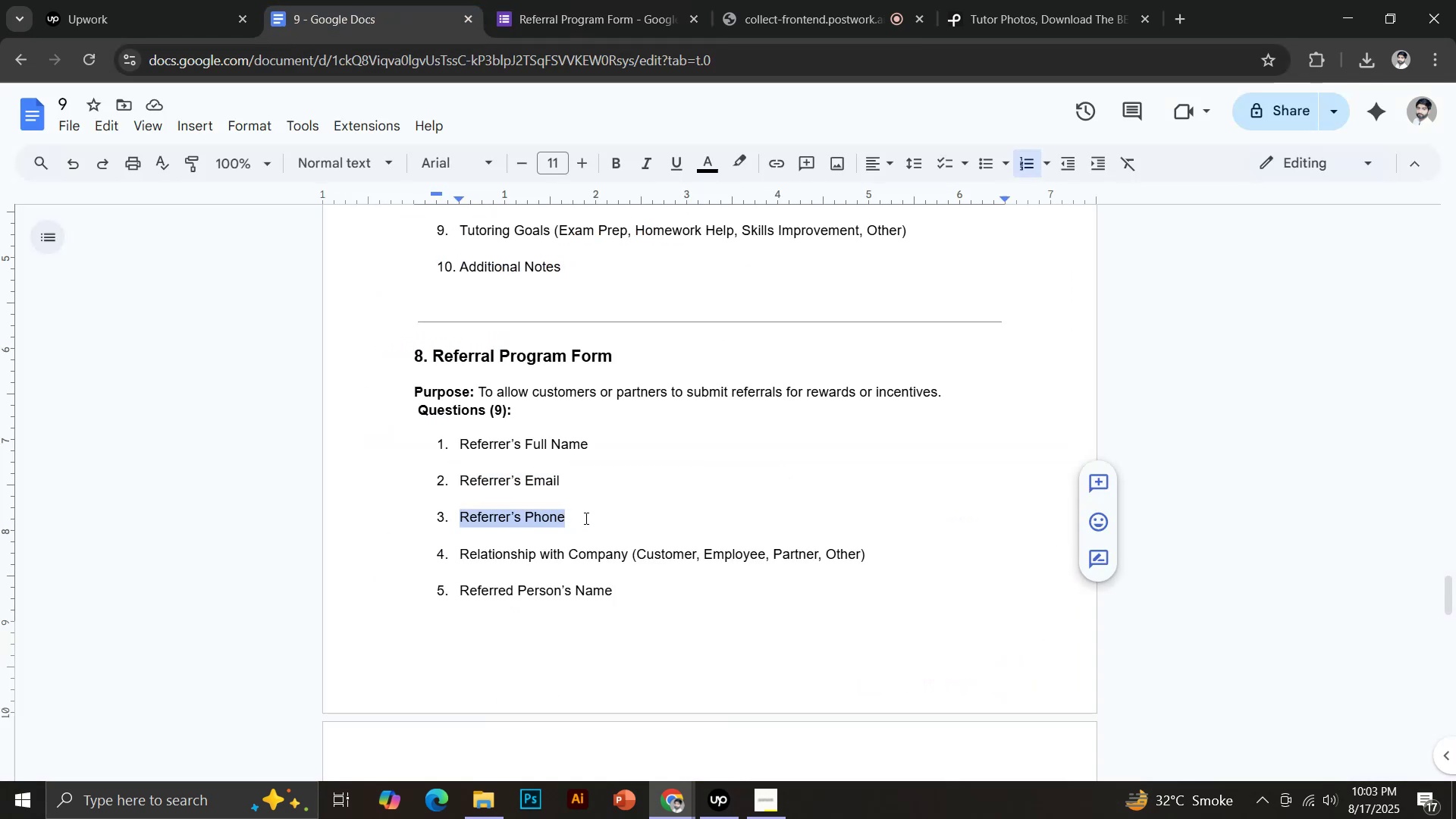 
left_click([557, 6])
 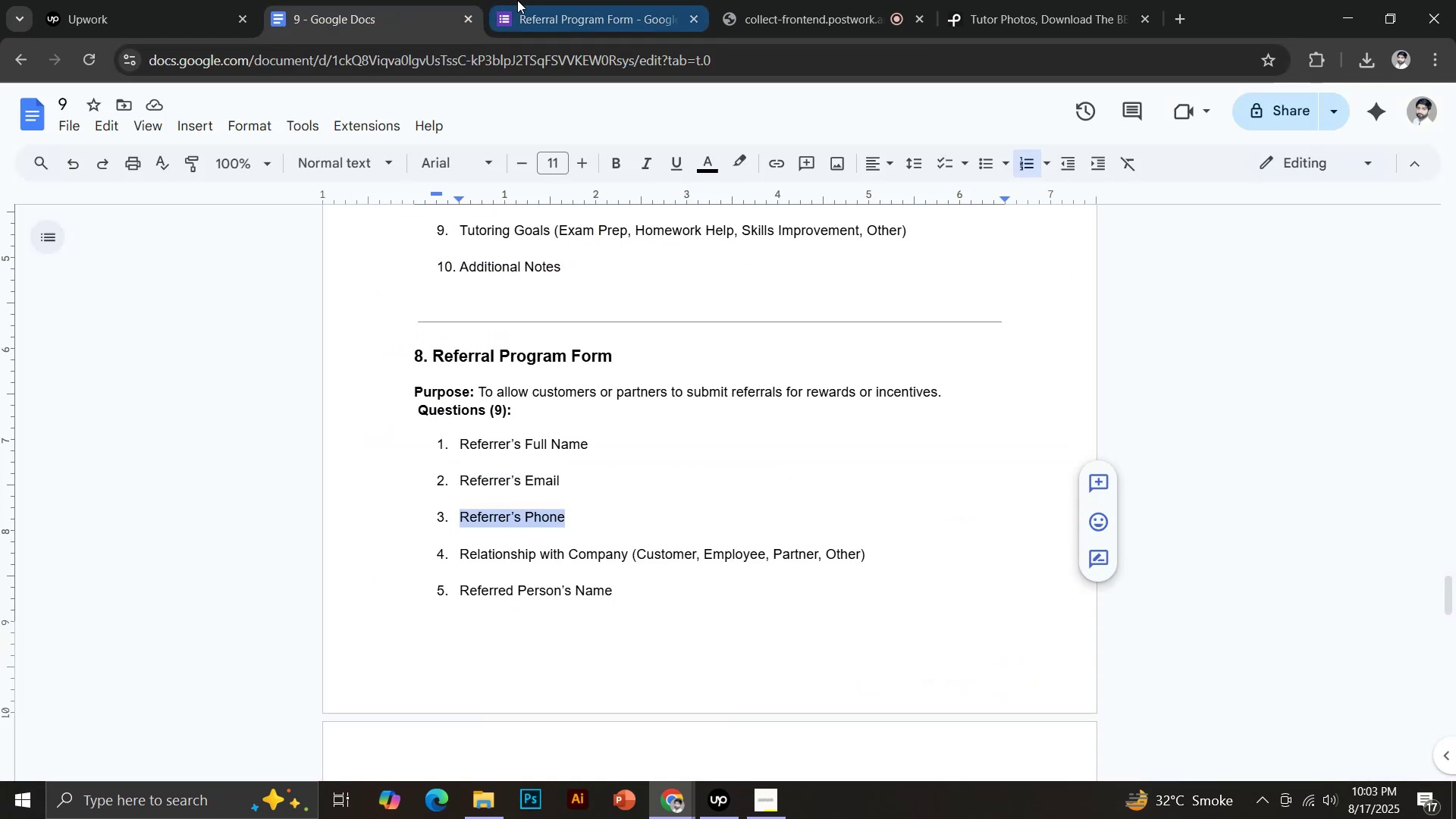 
key(Control+Shift+V)
 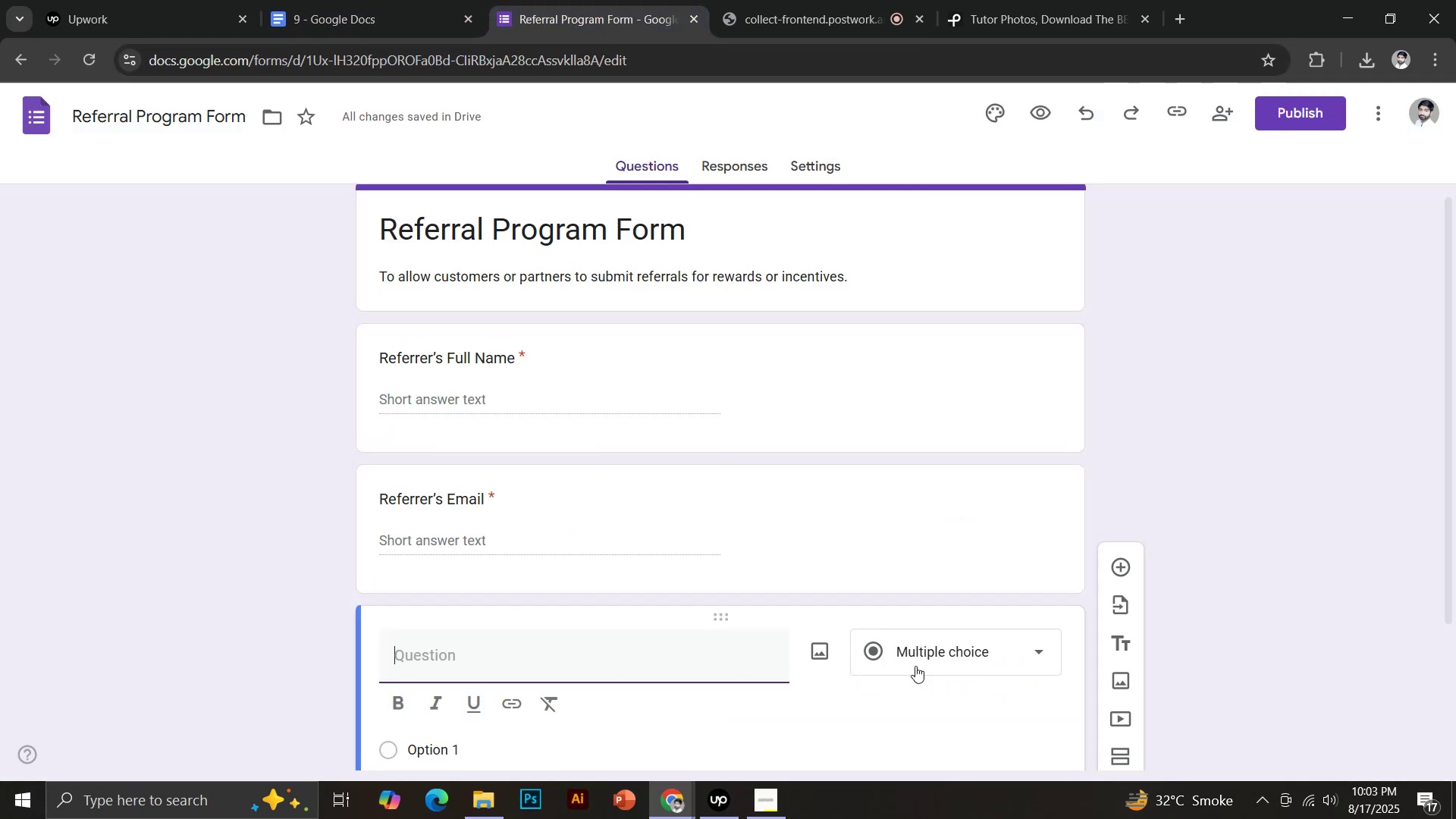 
scroll: coordinate [823, 524], scroll_direction: down, amount: 3.0
 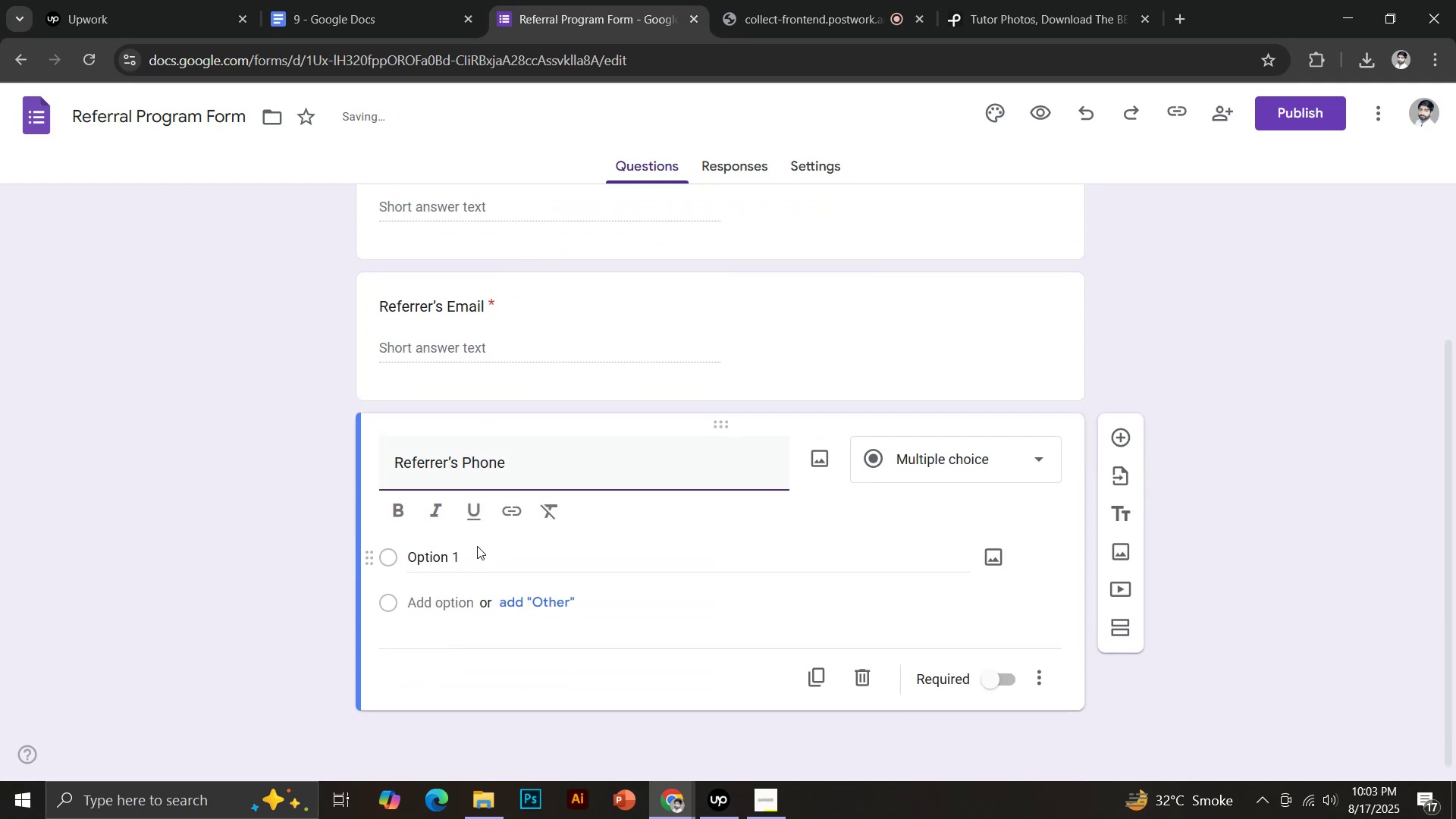 
left_click([987, 680])
 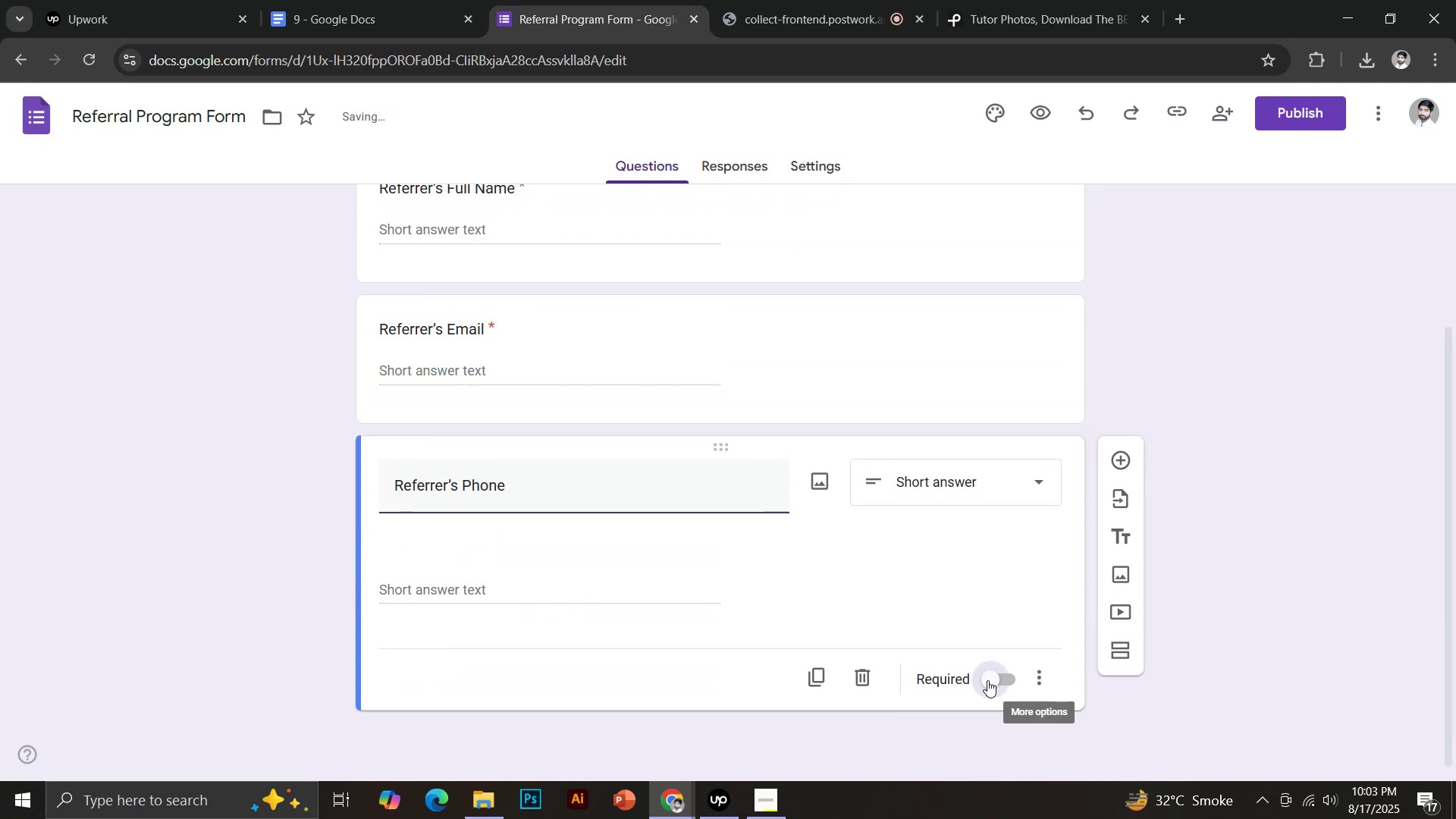 
left_click([1122, 498])
 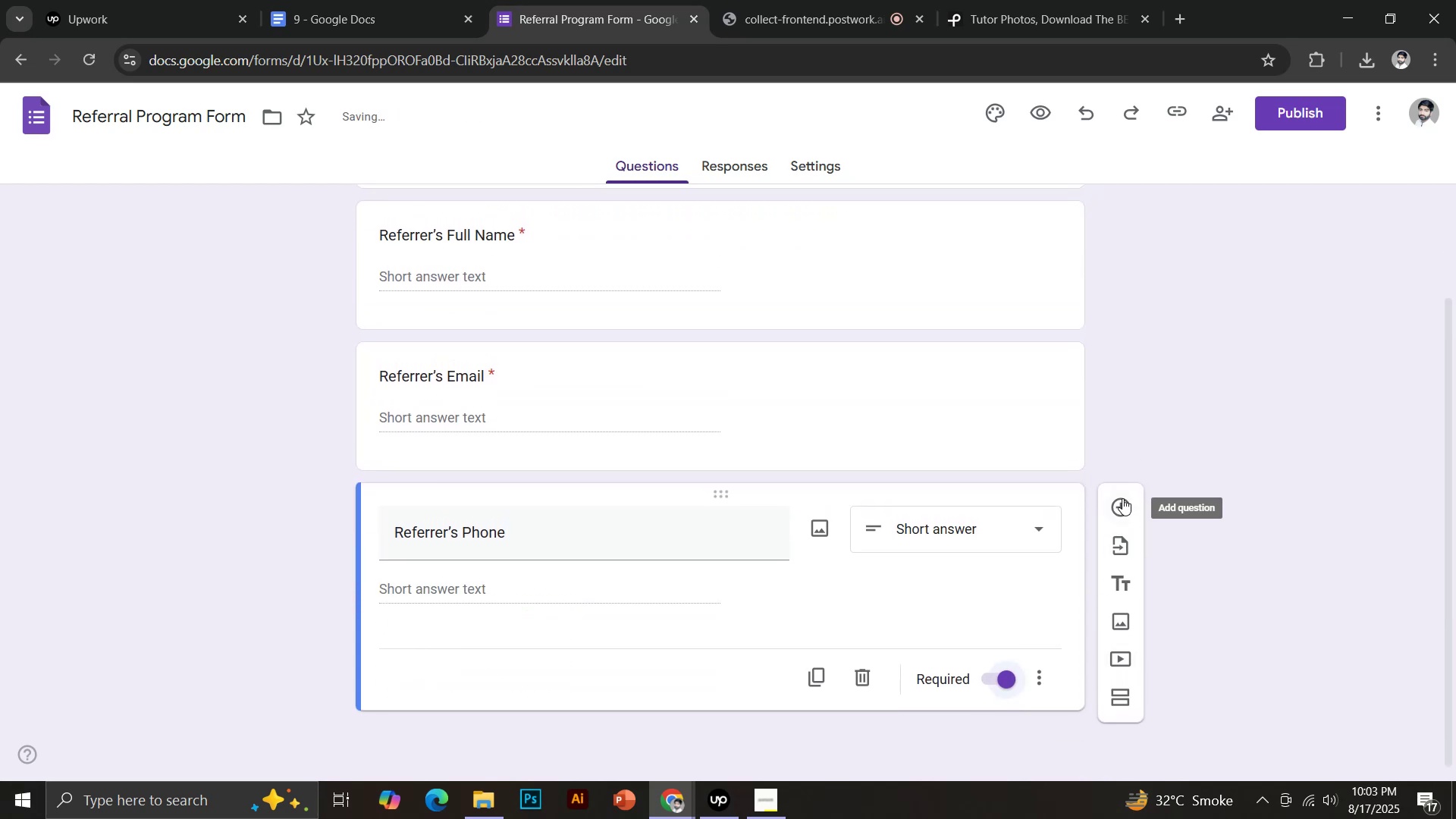 
left_click([405, 0])
 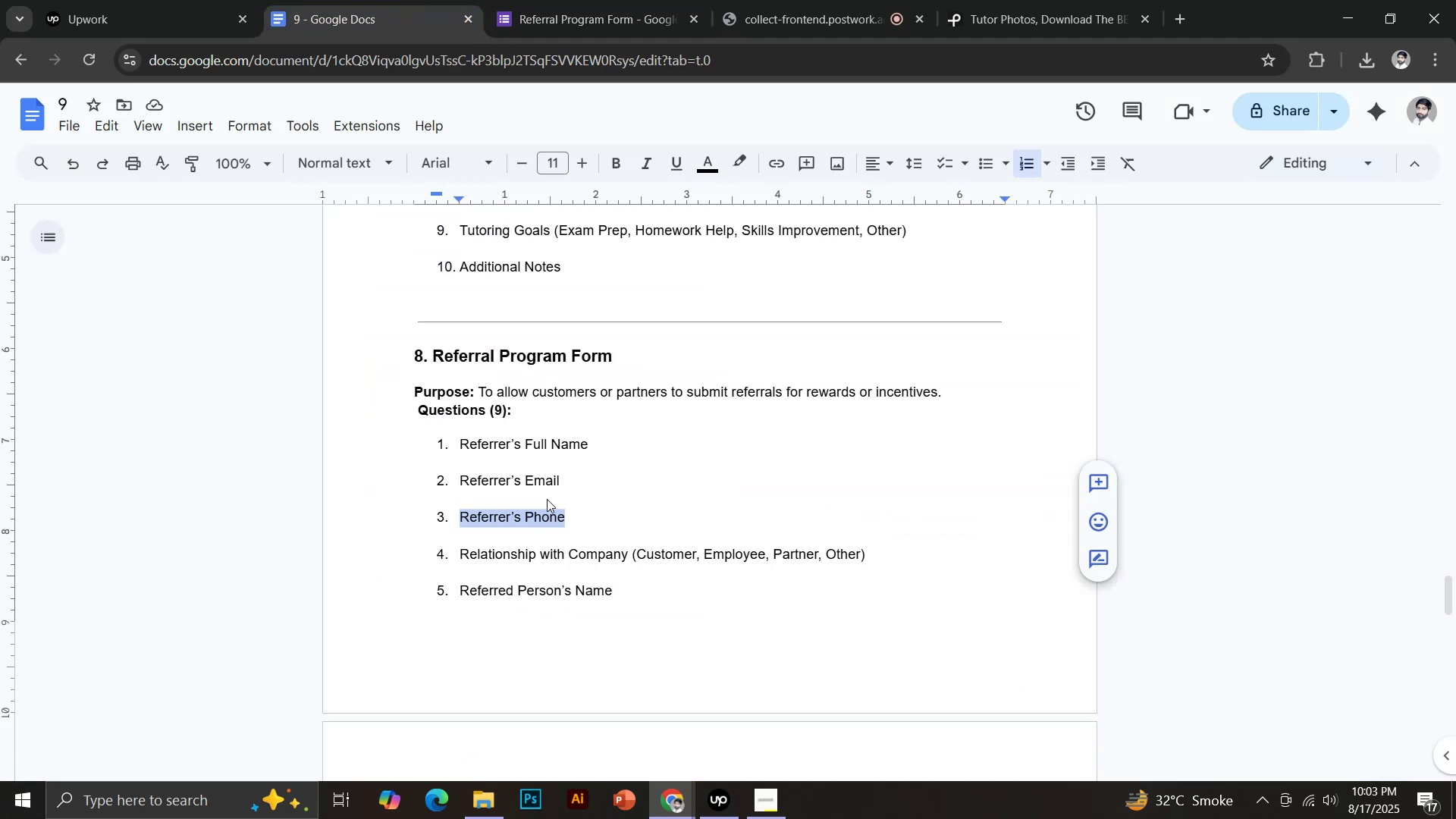 
left_click_drag(start_coordinate=[457, 553], to_coordinate=[629, 559])
 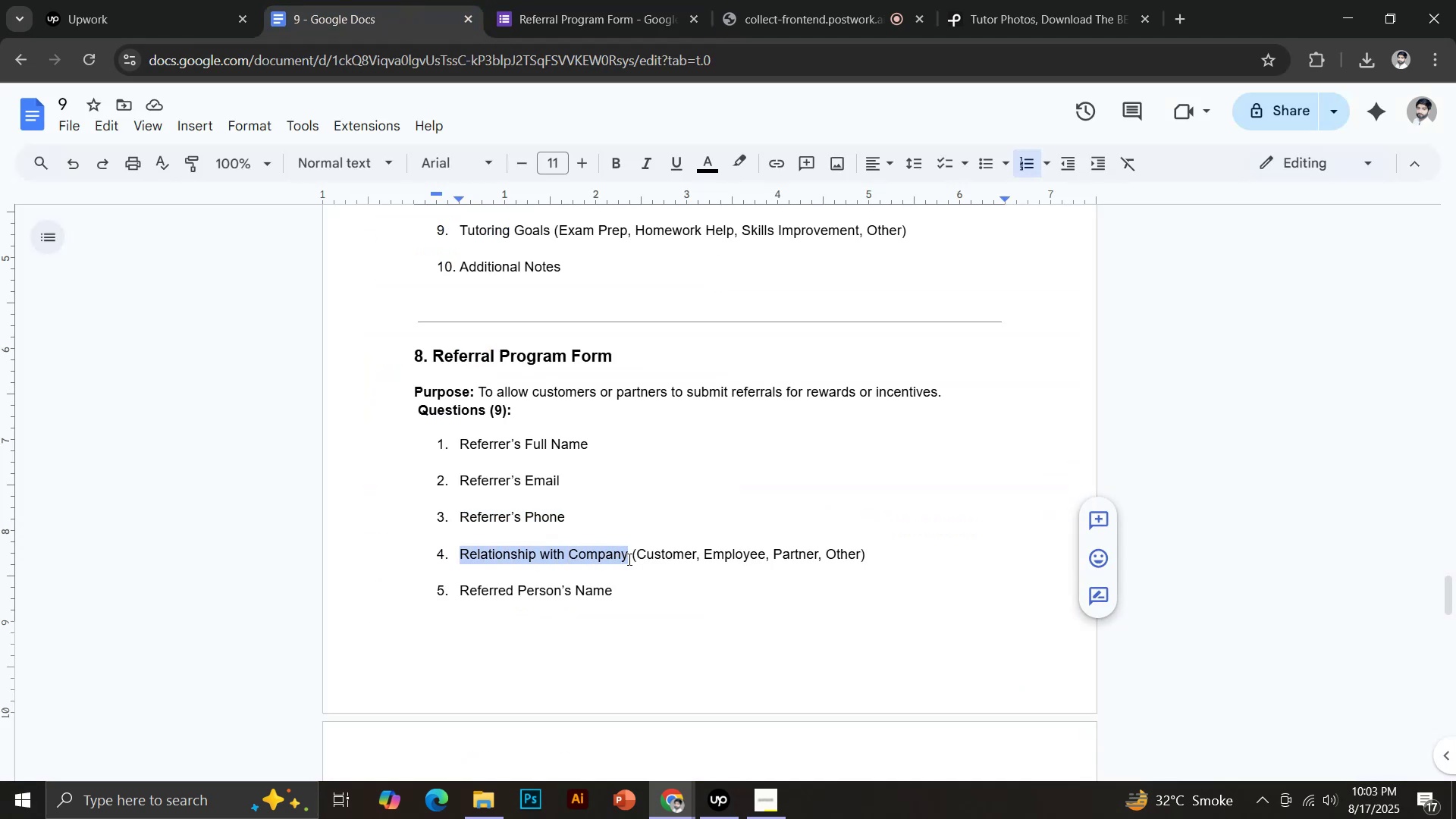 
key(Control+C)
 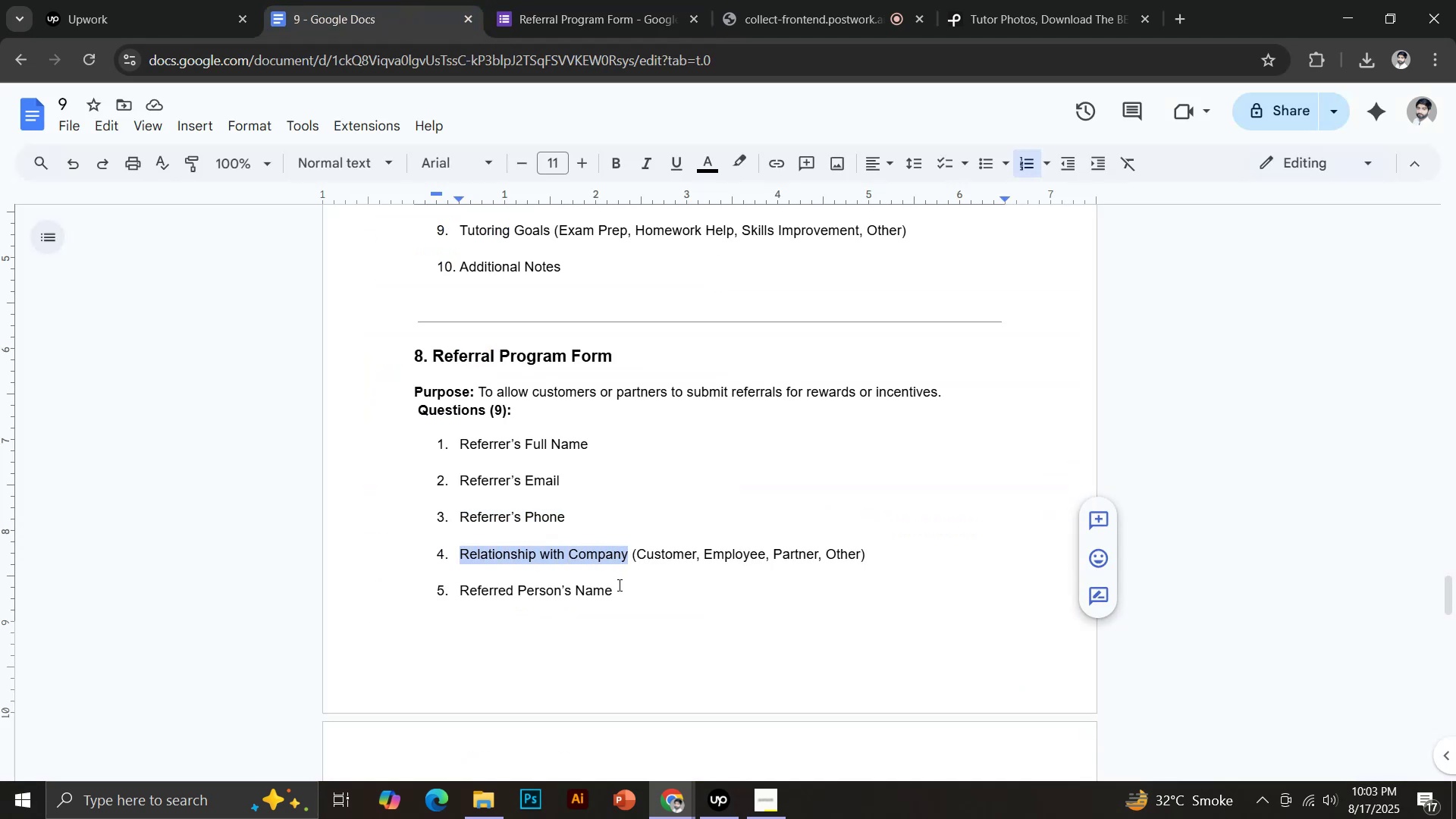 
left_click([604, 10])
 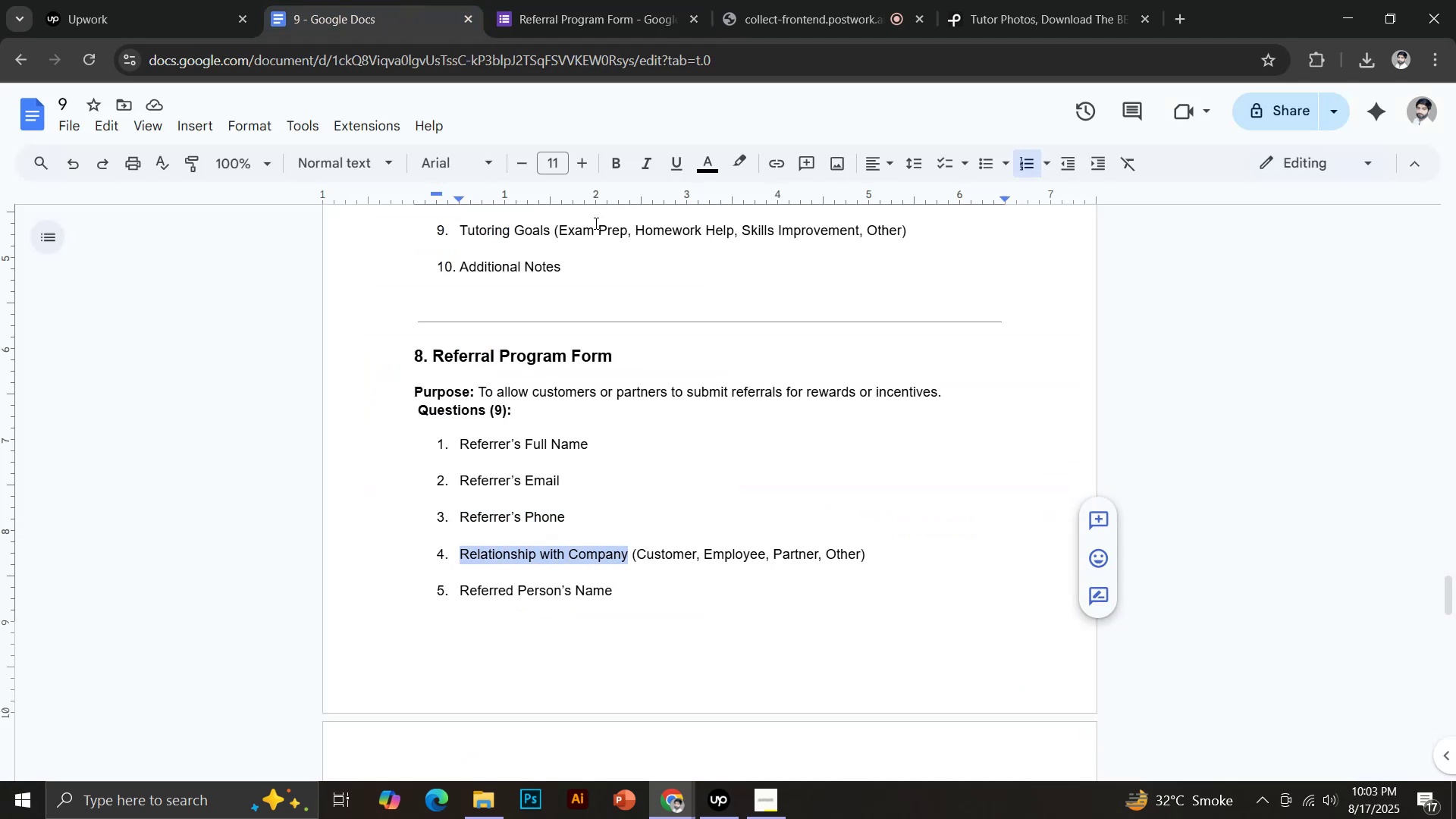 
key(Control+Shift+V)
 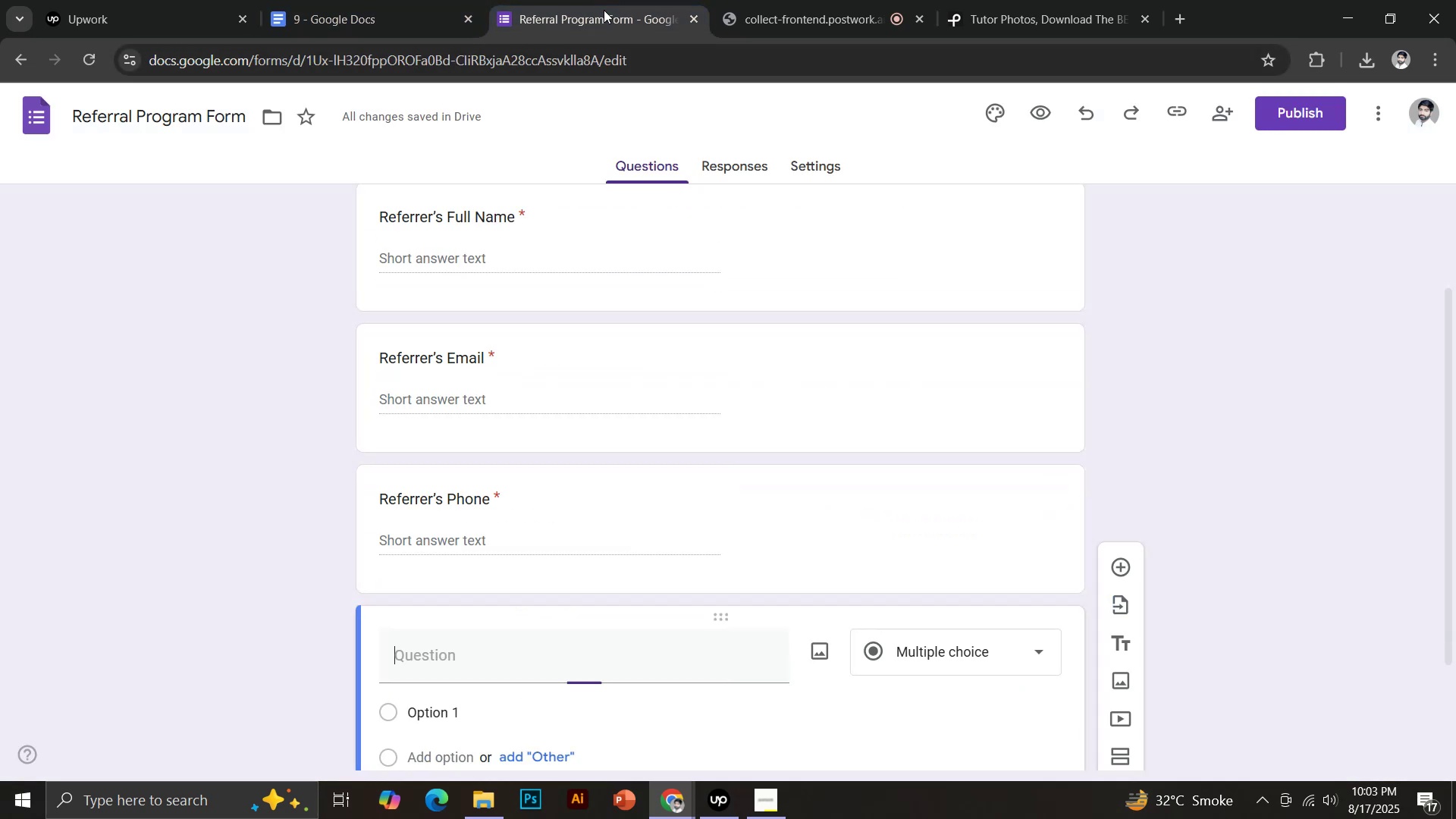 
scroll: coordinate [676, 442], scroll_direction: down, amount: 4.0
 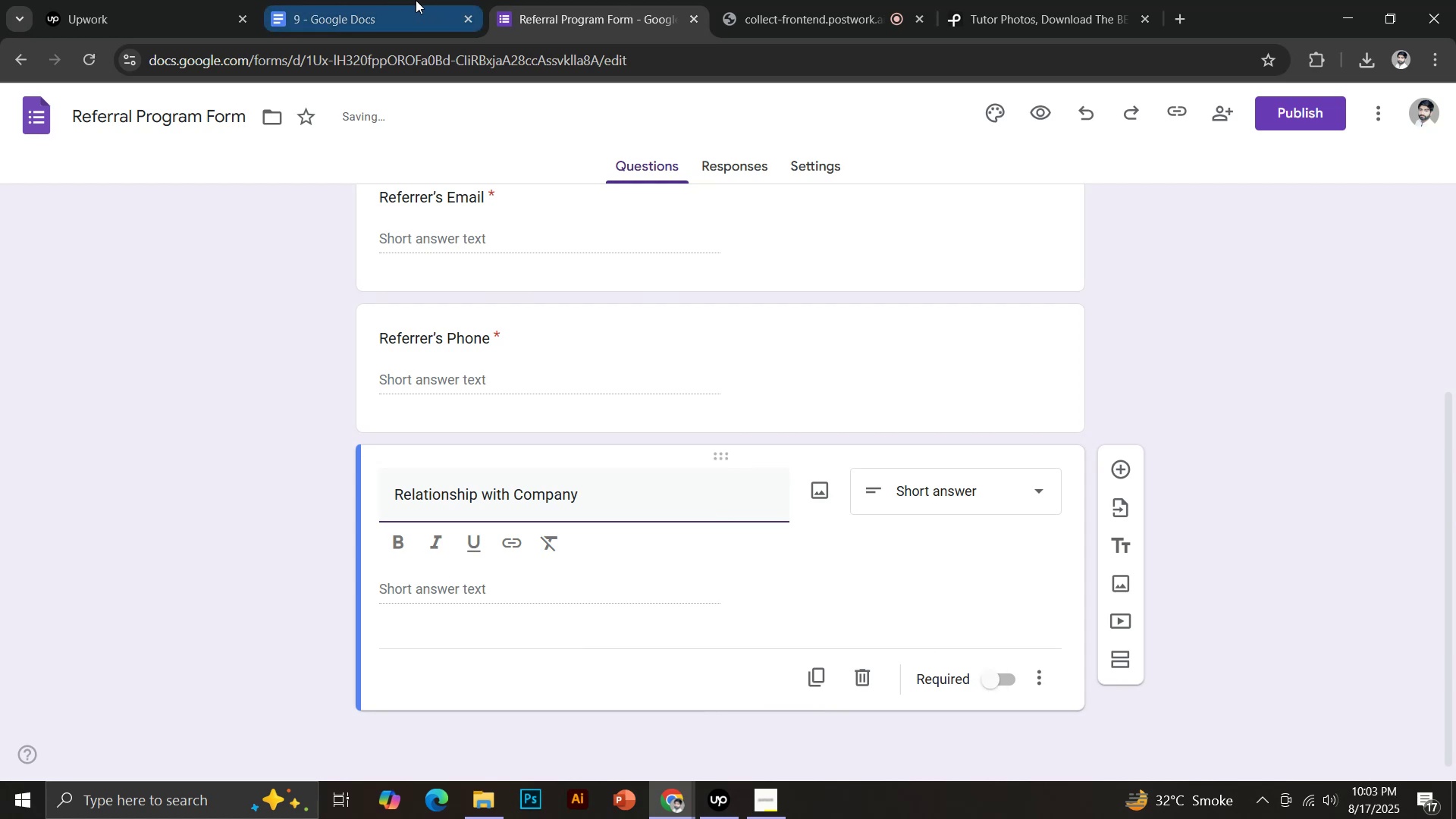 
left_click([600, 0])
 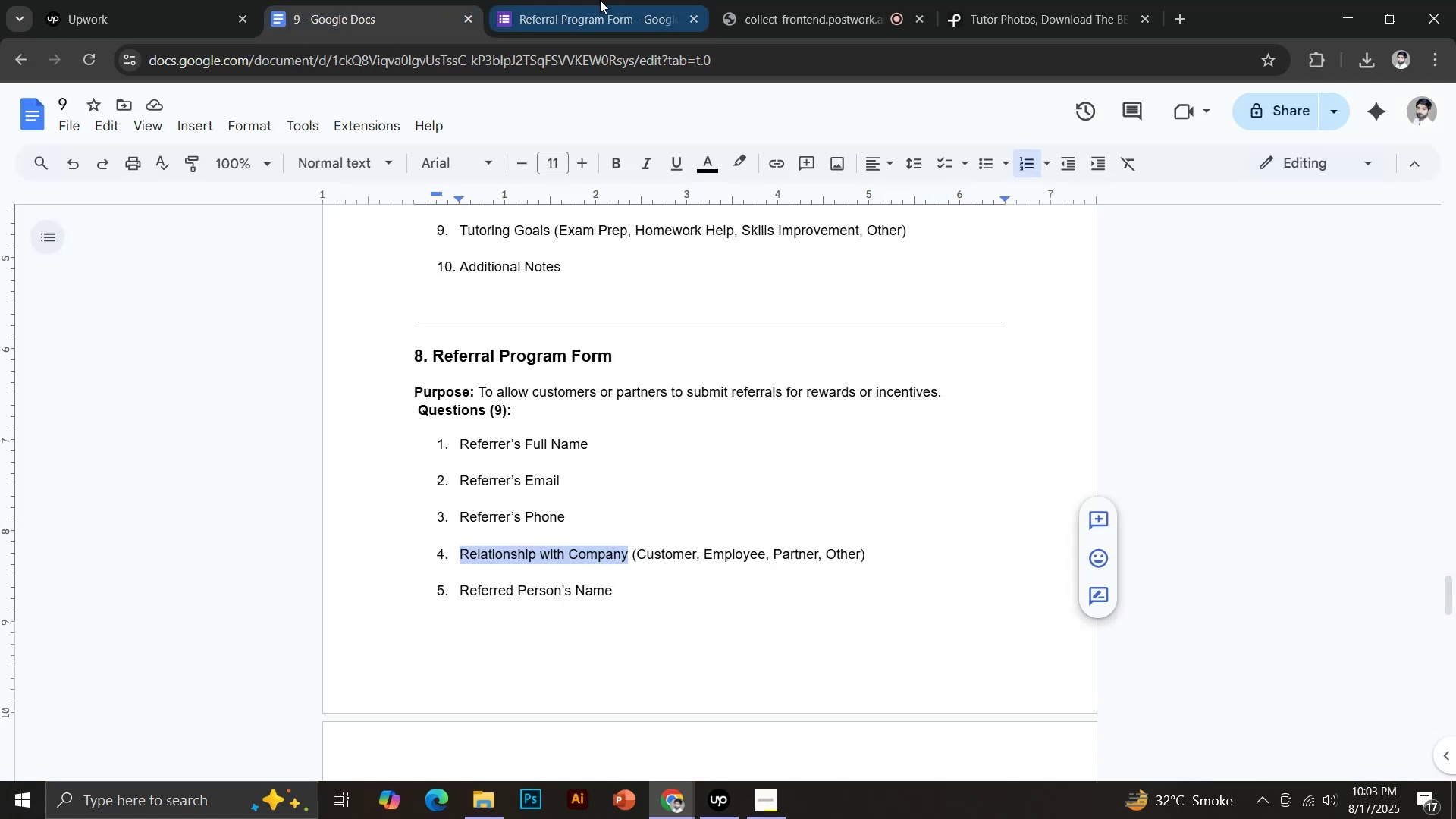 
left_click([938, 513])
 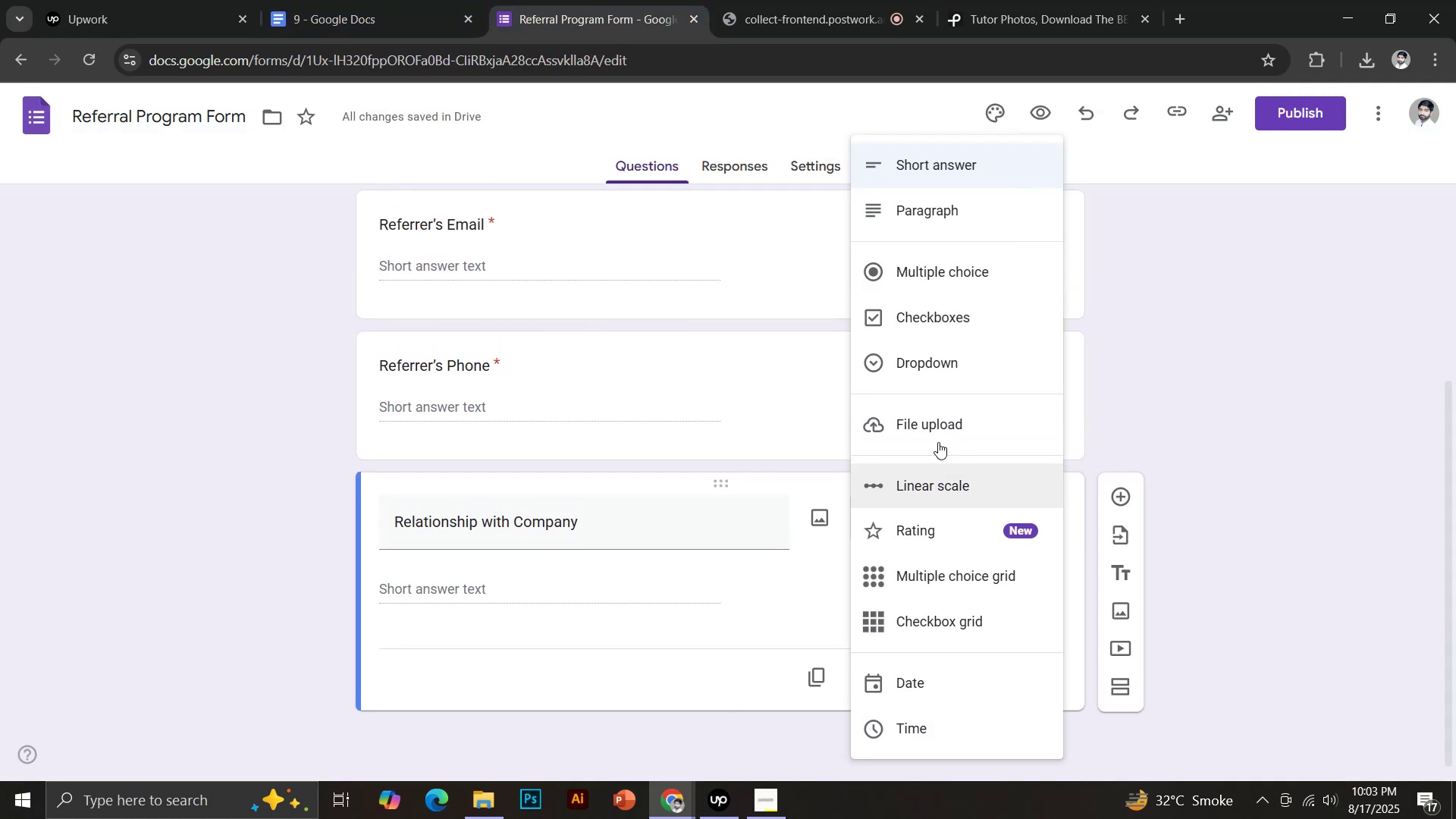 
left_click([936, 373])
 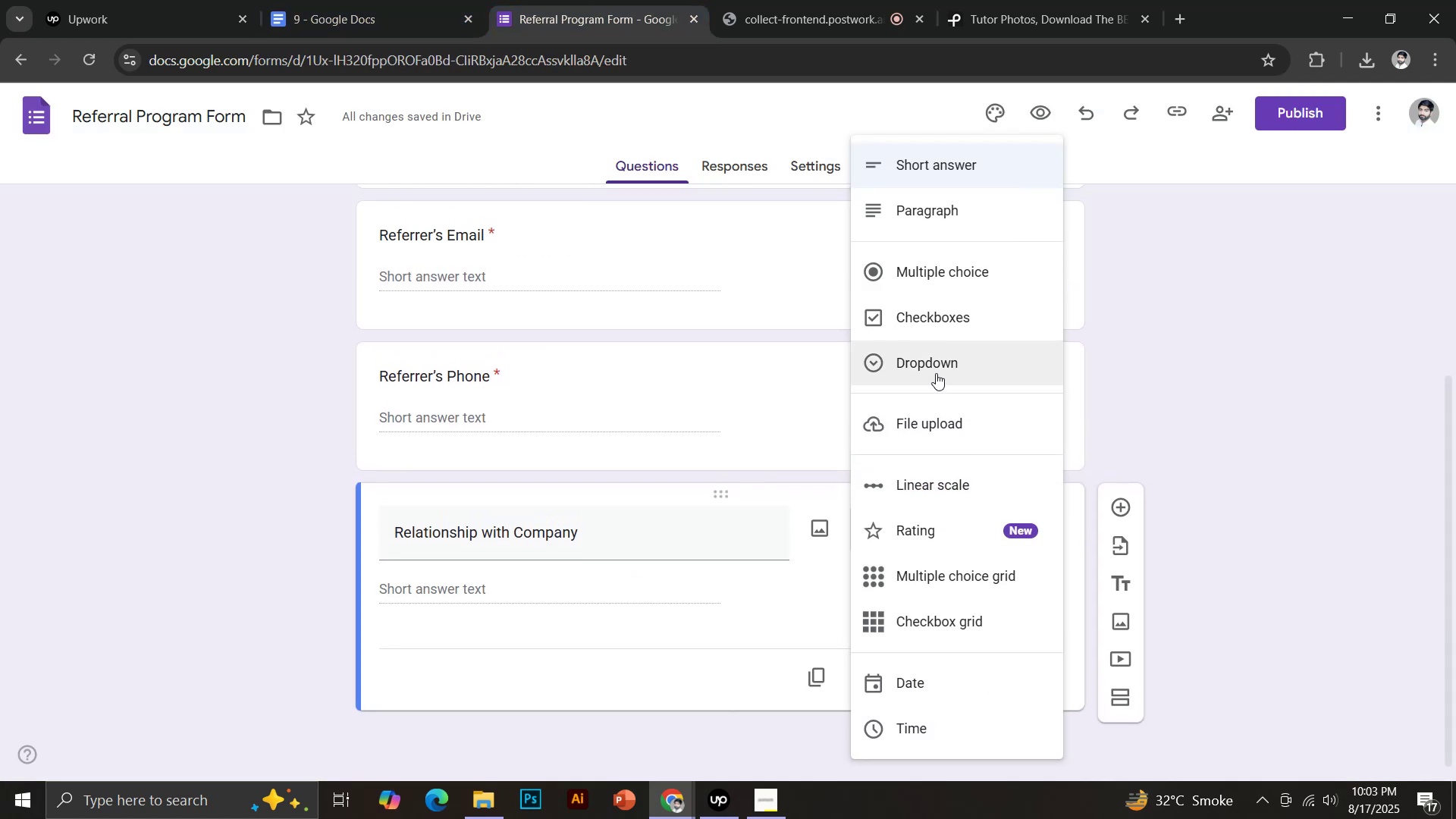 
left_click([441, 593])
 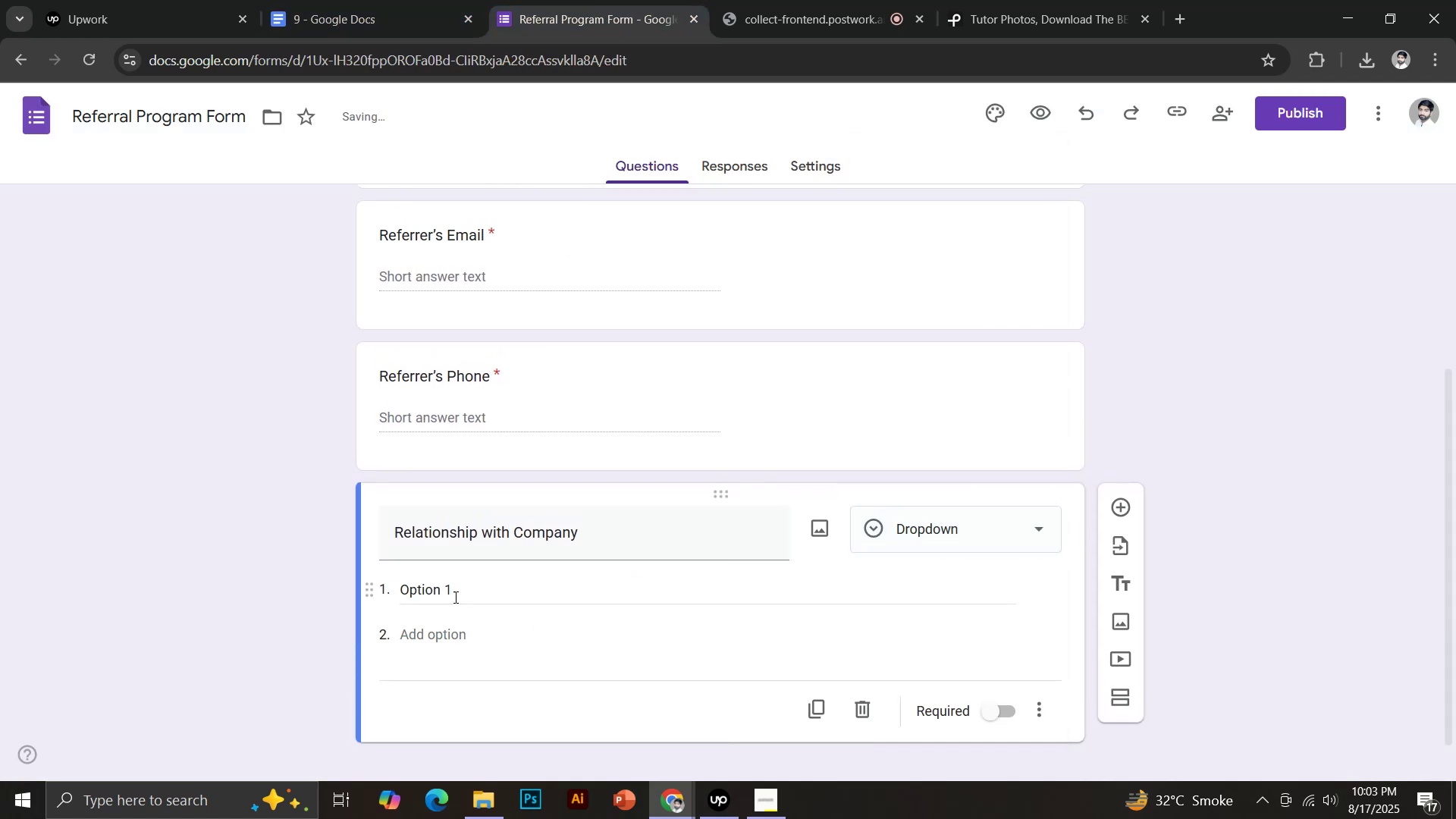 
type(Customer)
 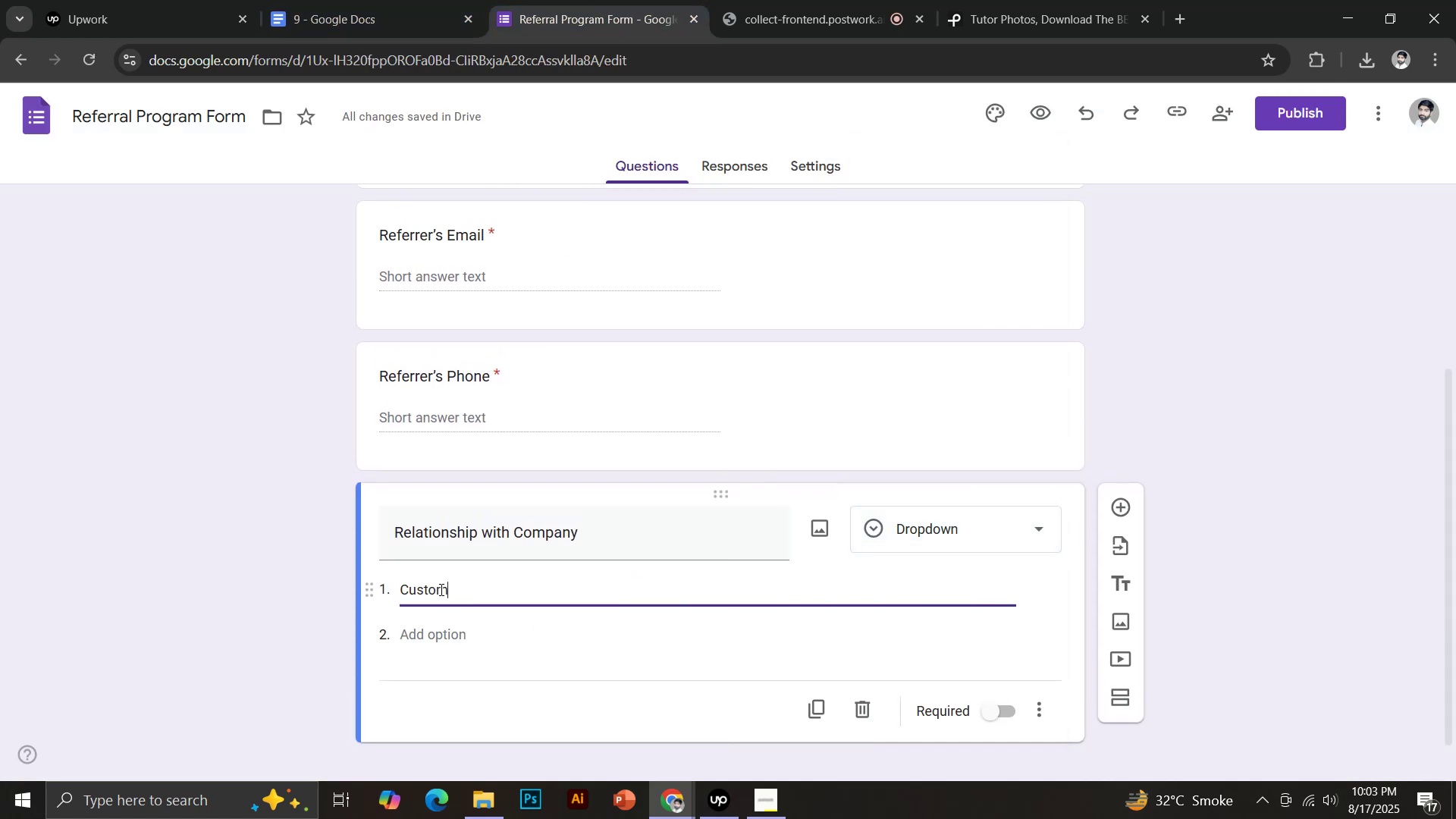 
key(Enter)
 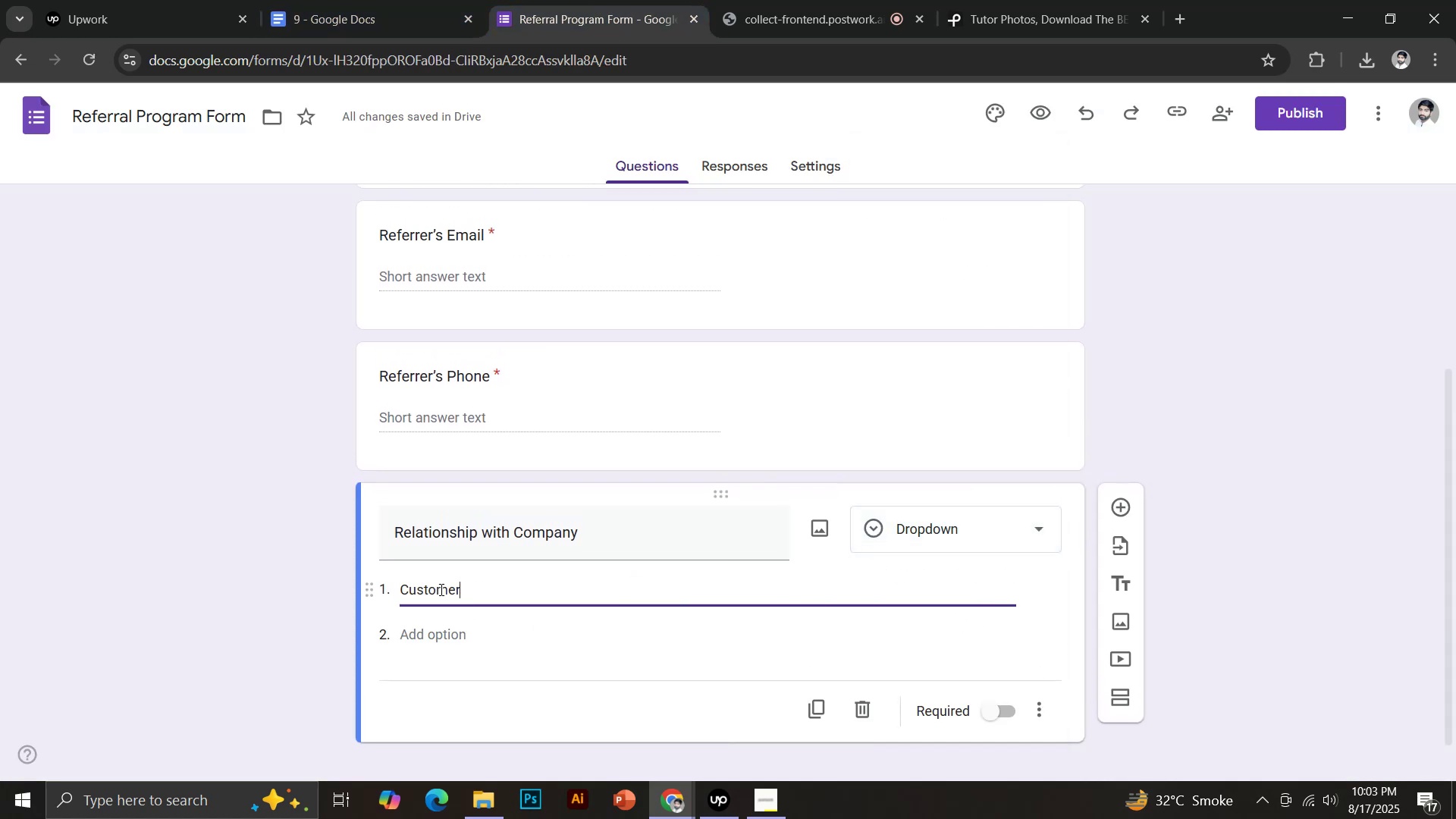 
type(Partner)
 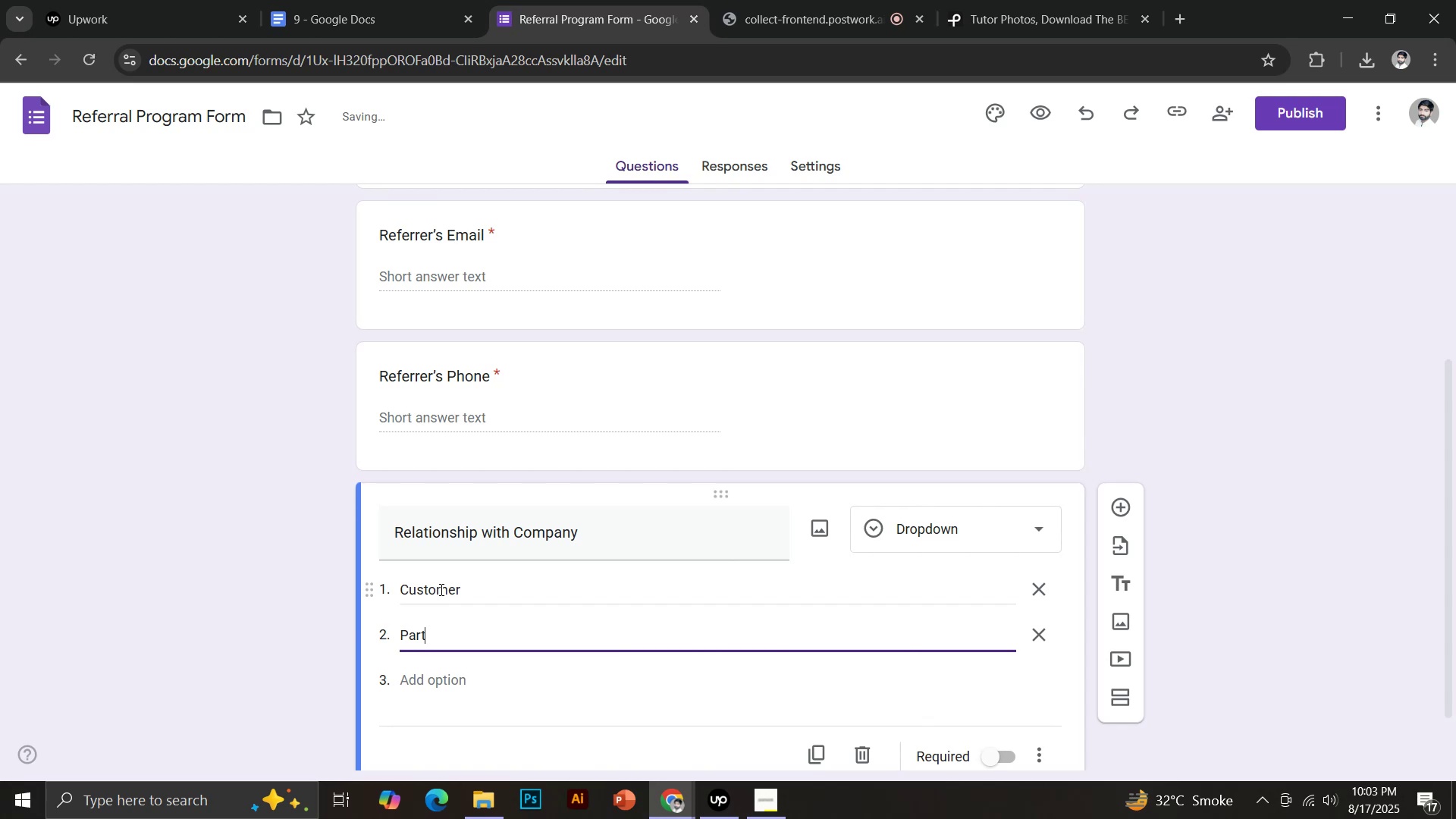 
key(Enter)
 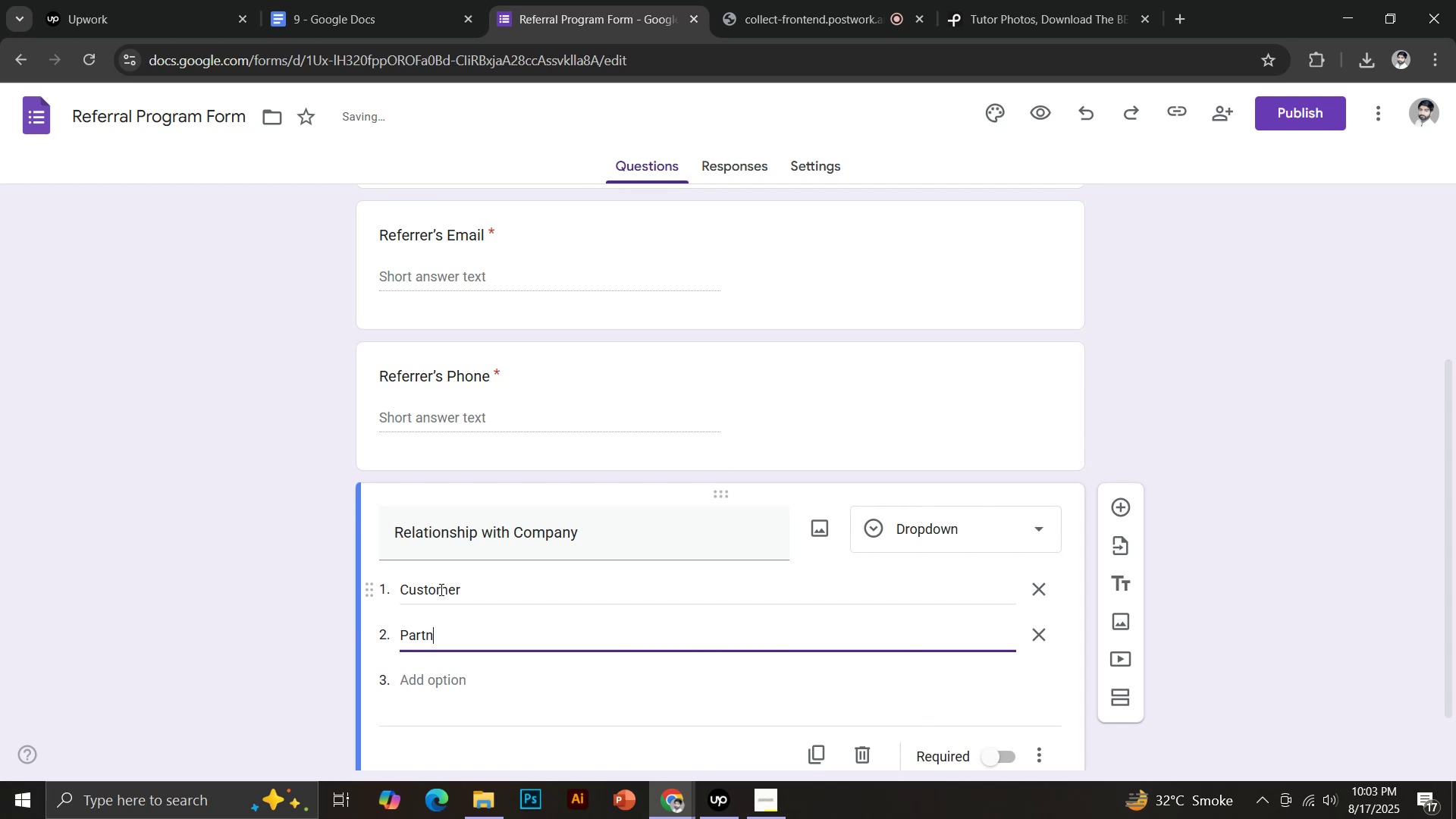 
type(Employes)
key(Backspace)
type(r)
 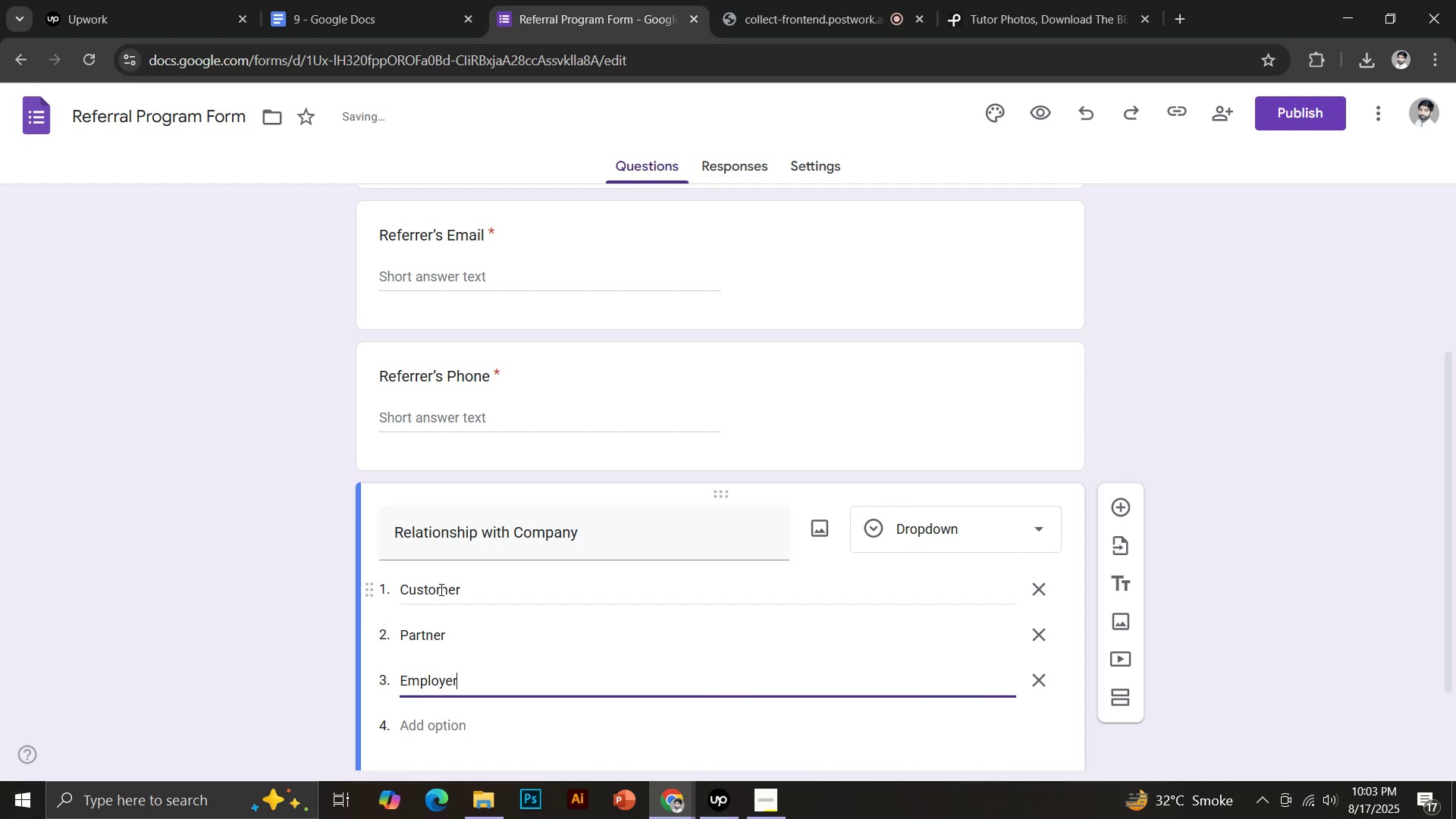 
key(Enter)
 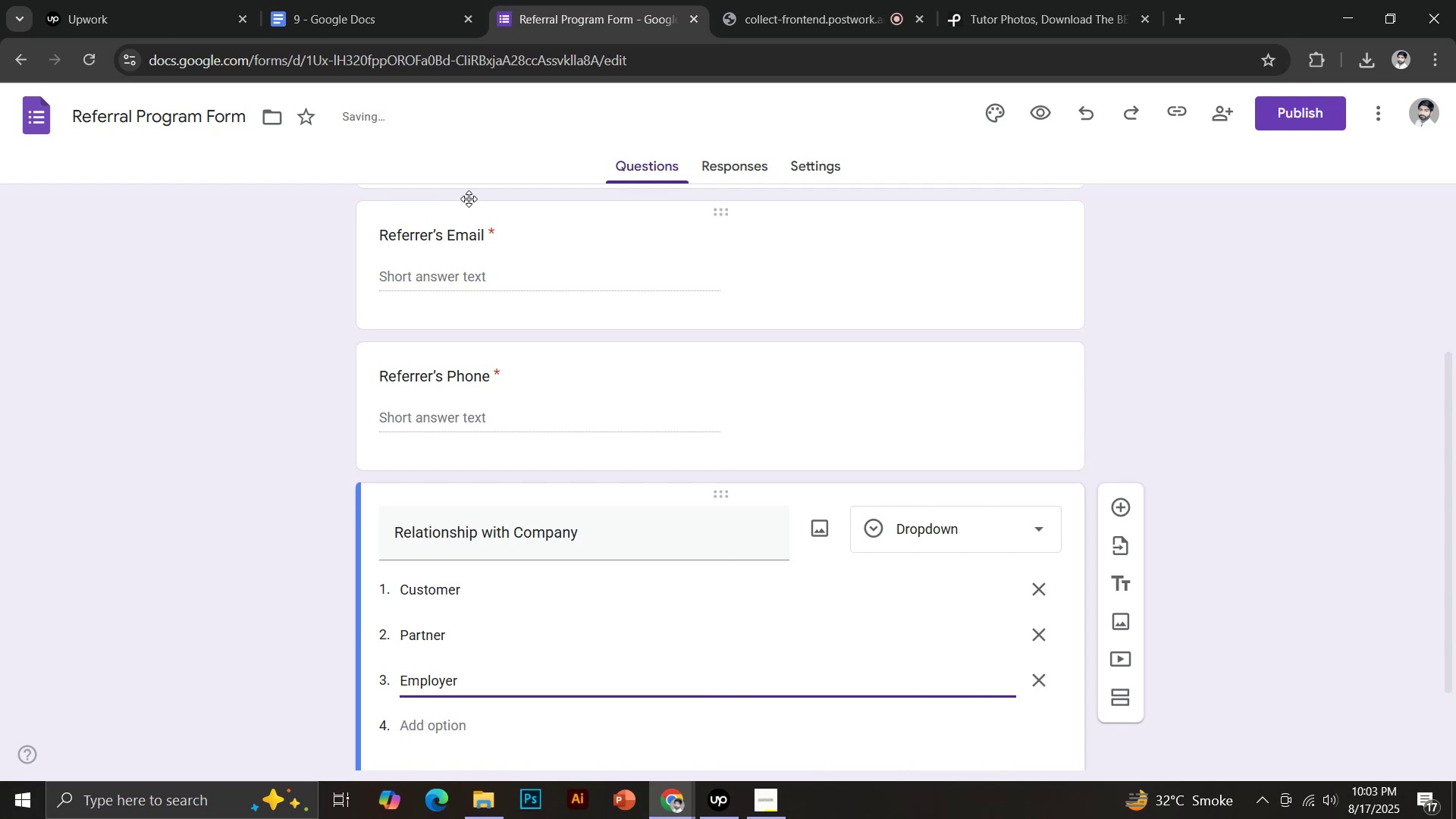 
left_click([351, 0])
 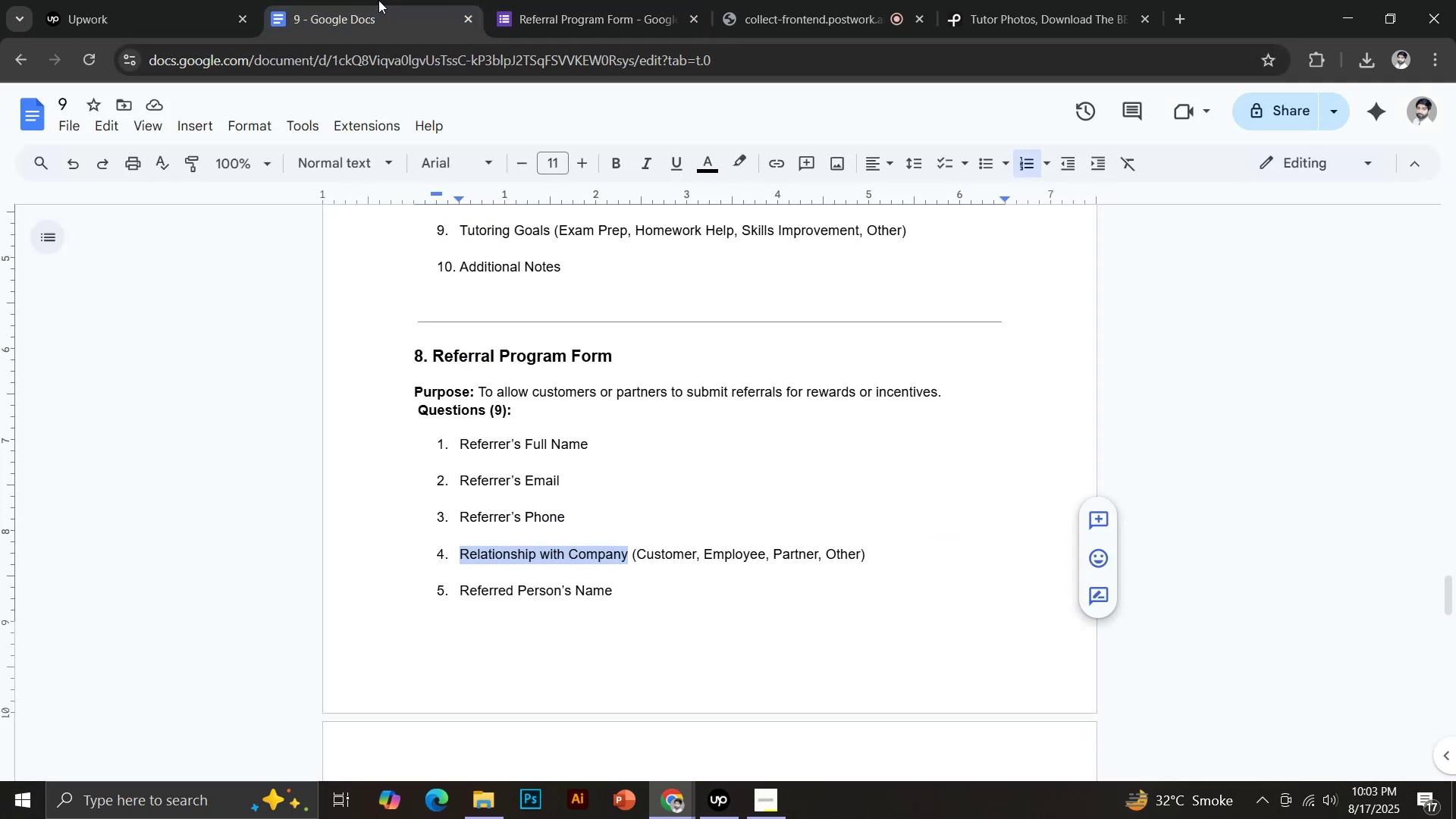 
left_click([586, 0])
 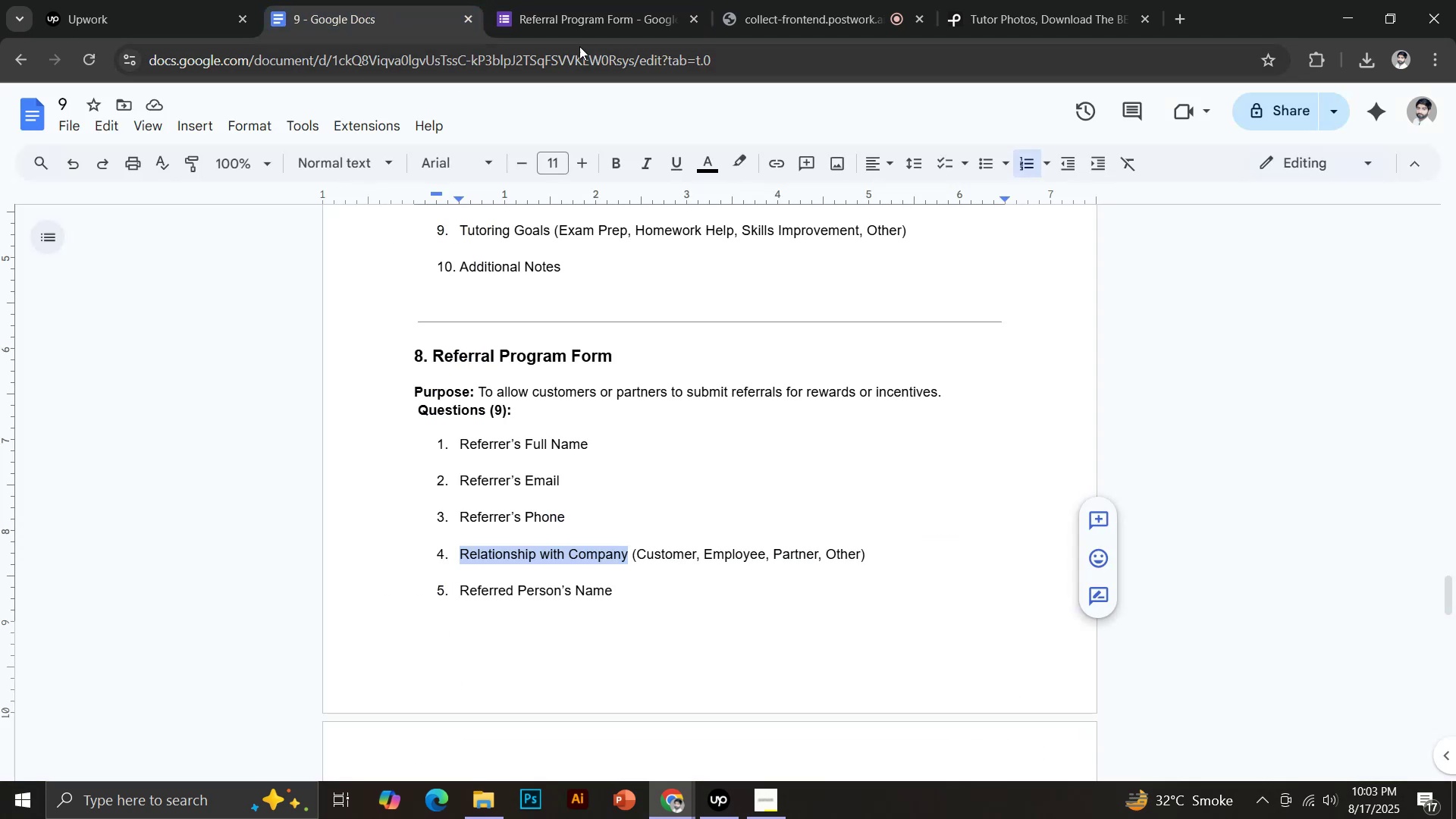 
scroll: coordinate [528, 565], scroll_direction: down, amount: 2.0
 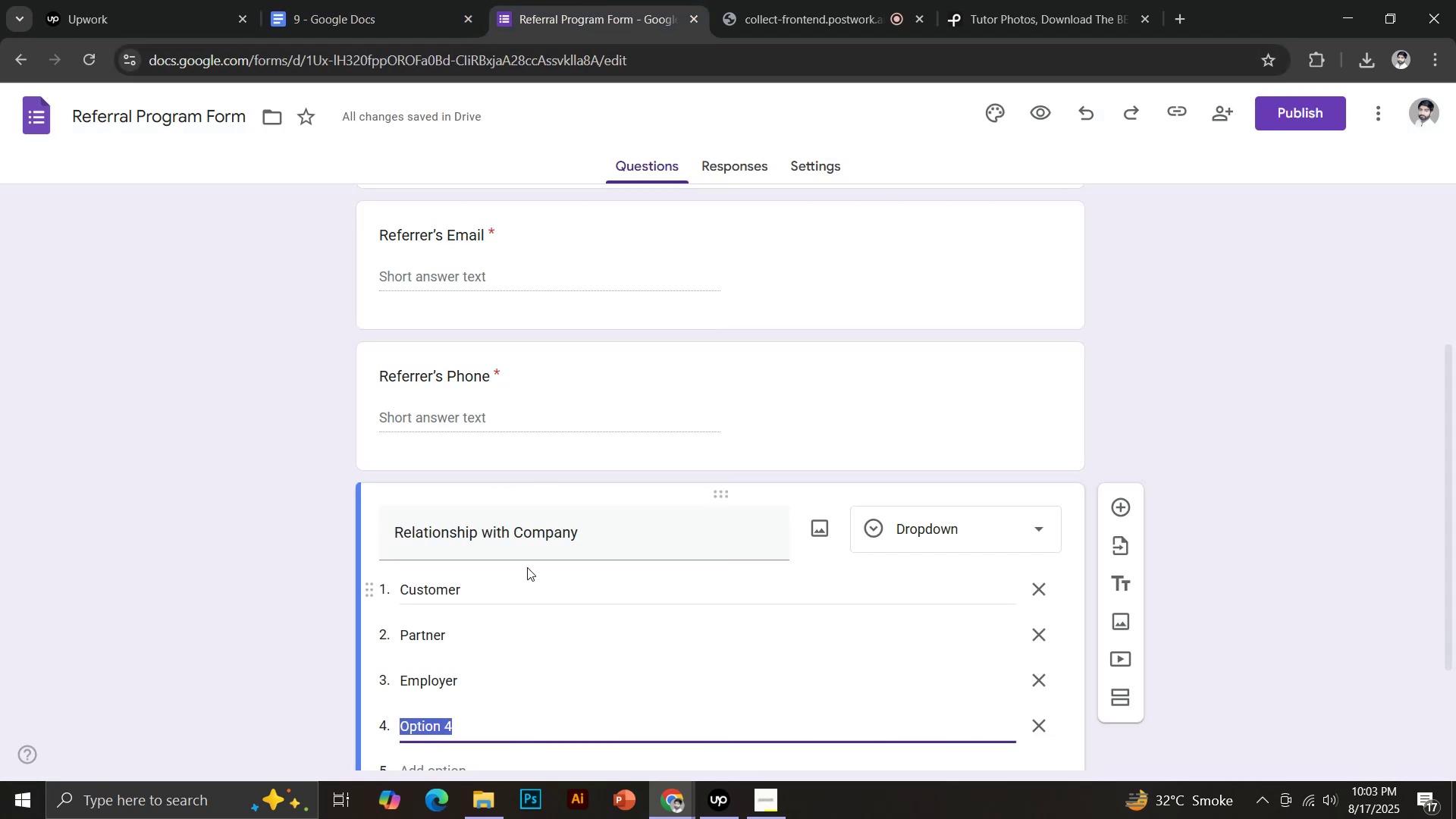 
type(Other)
 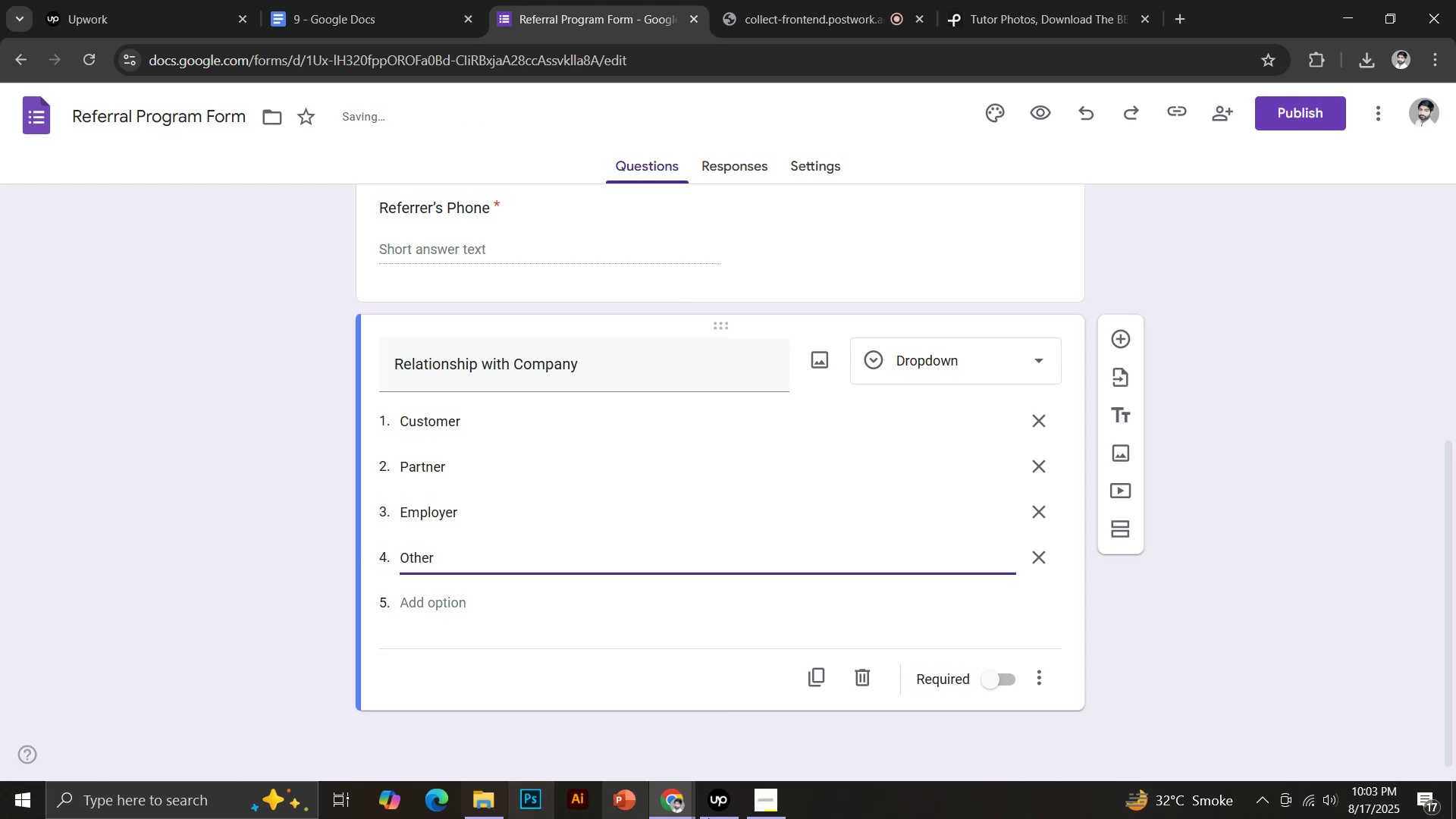 
left_click([990, 683])
 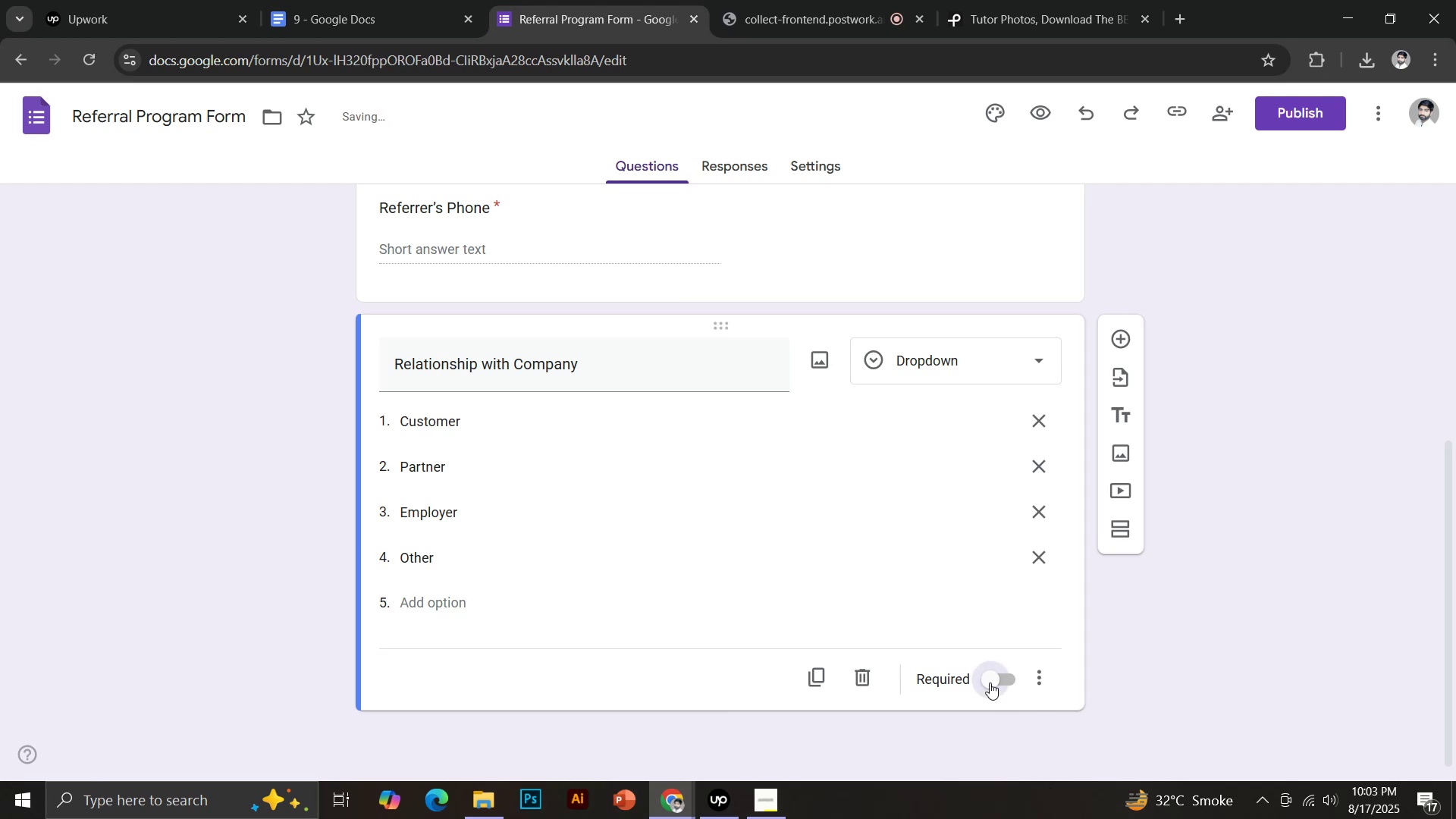 
left_click([1118, 346])
 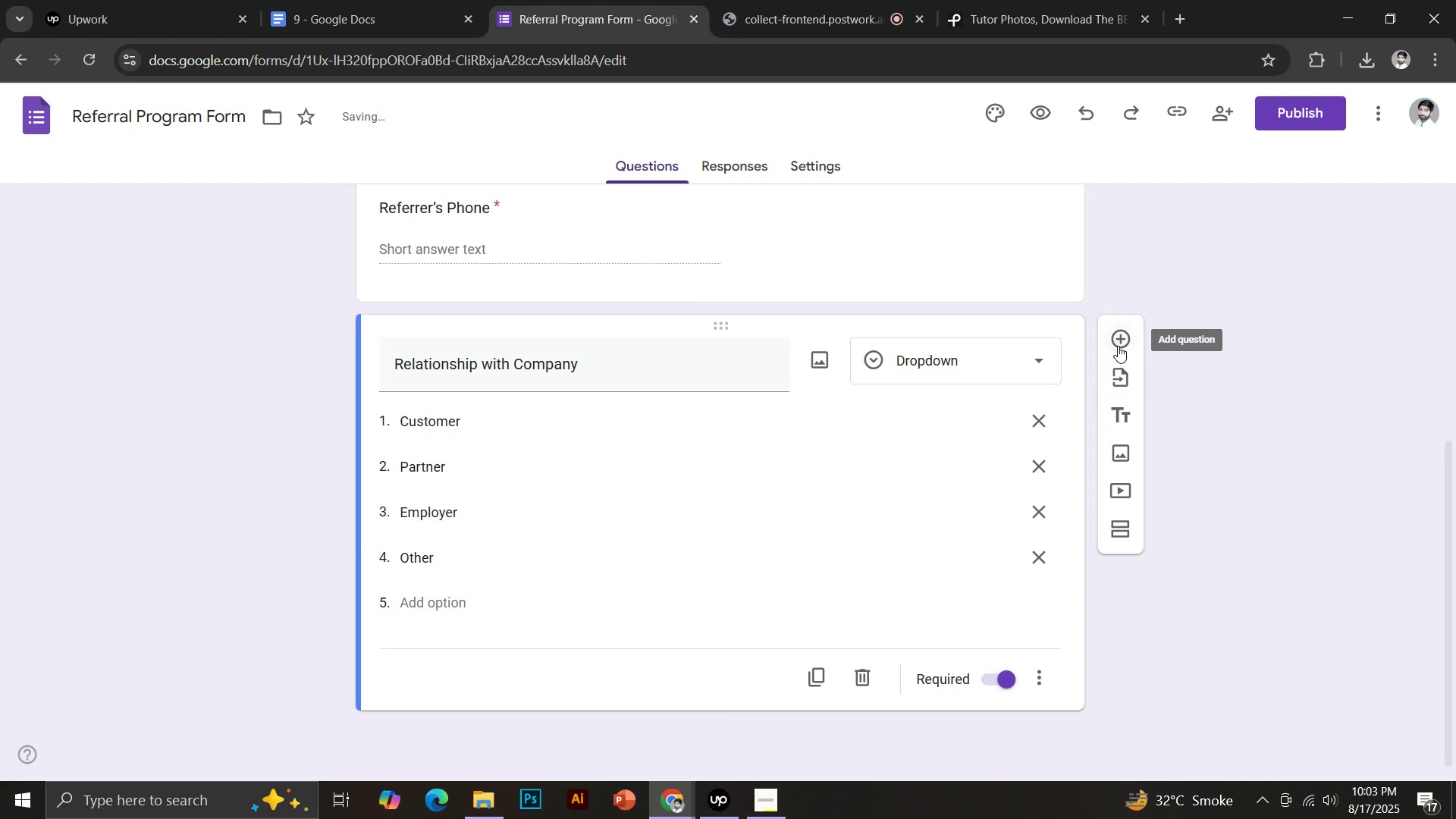 
left_click([366, 0])
 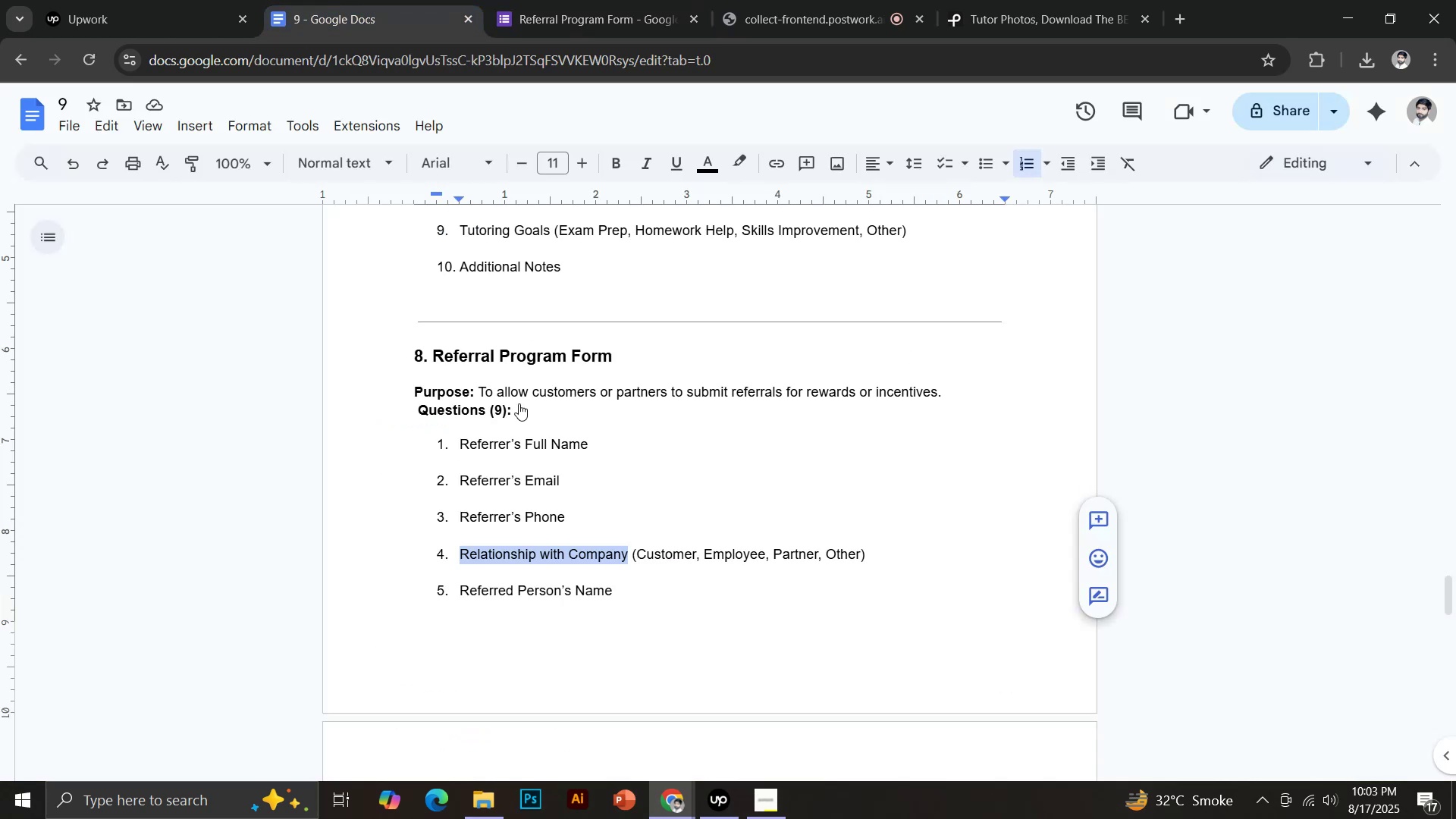 
left_click_drag(start_coordinate=[459, 592], to_coordinate=[616, 596])
 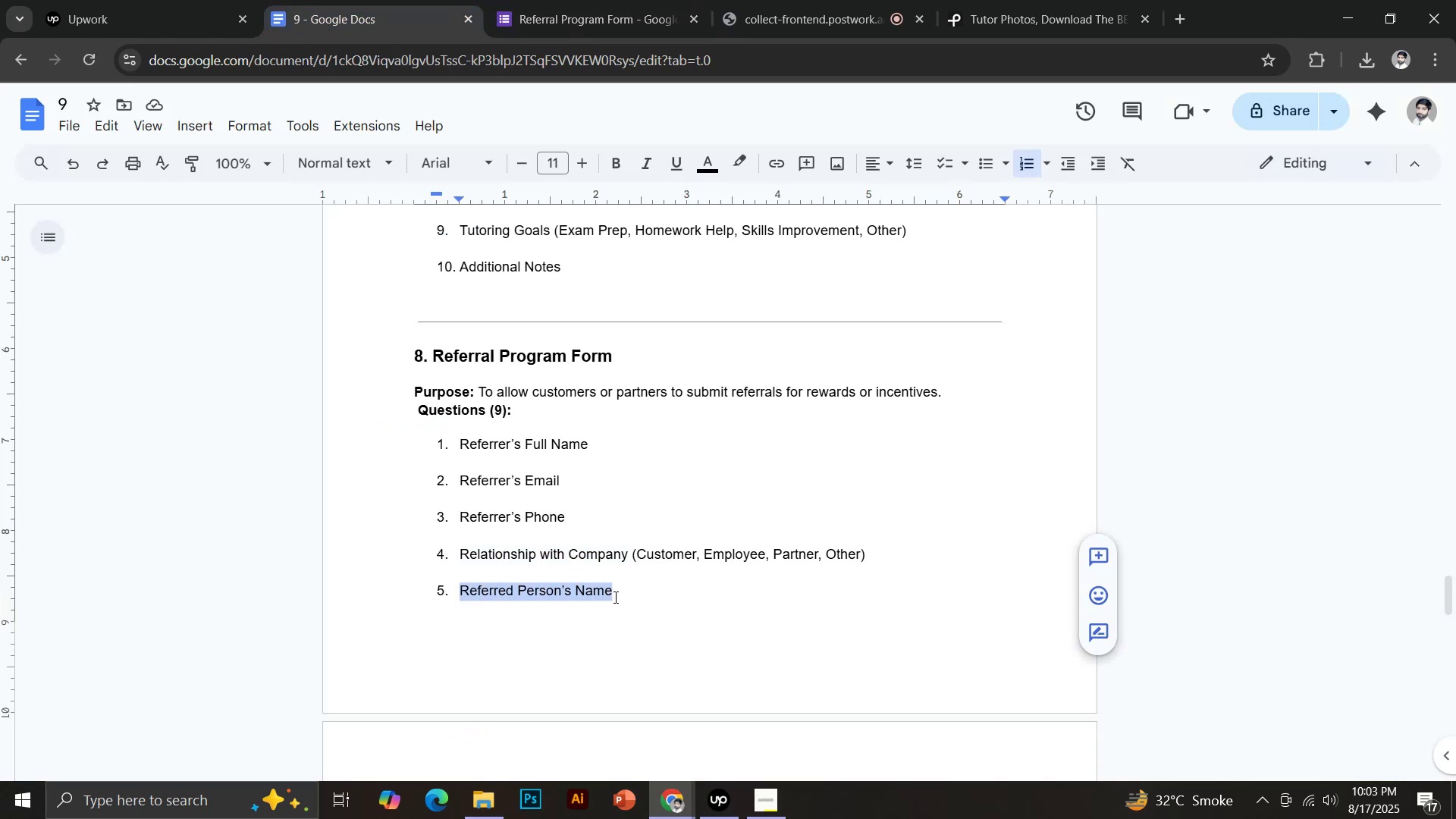 
key(Control+C)
 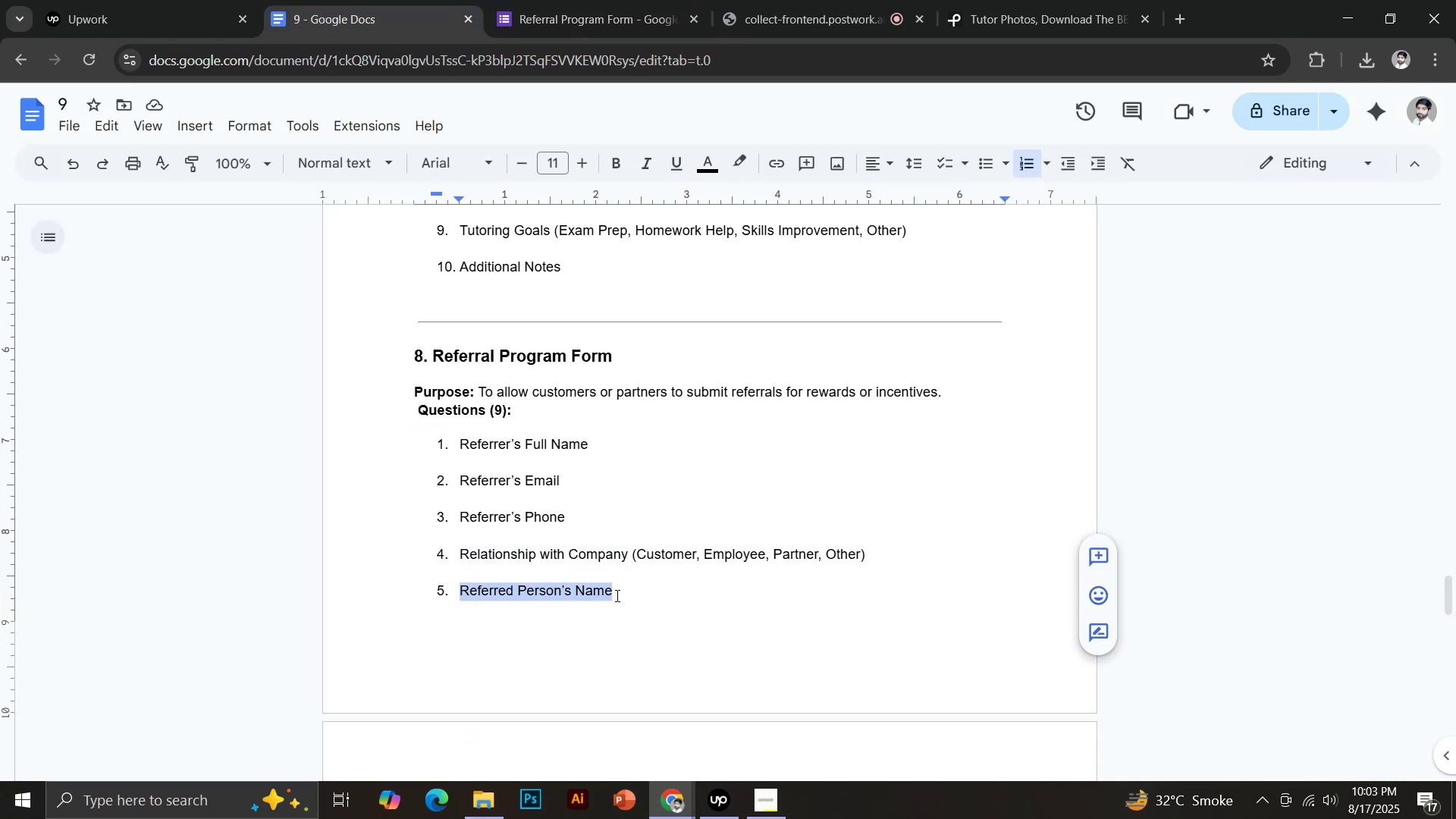 
left_click([597, 0])
 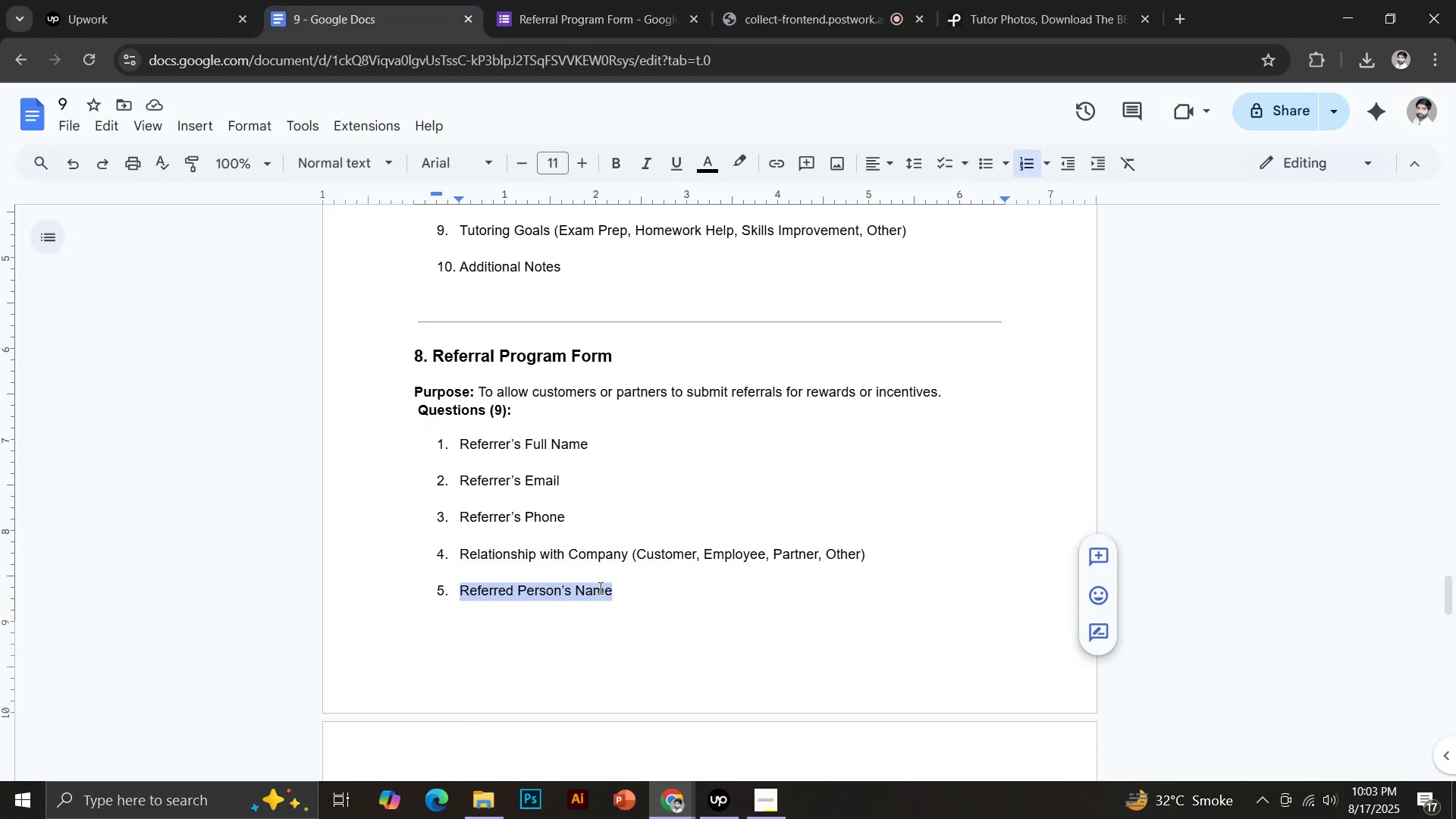 
key(Control+Shift+V)
 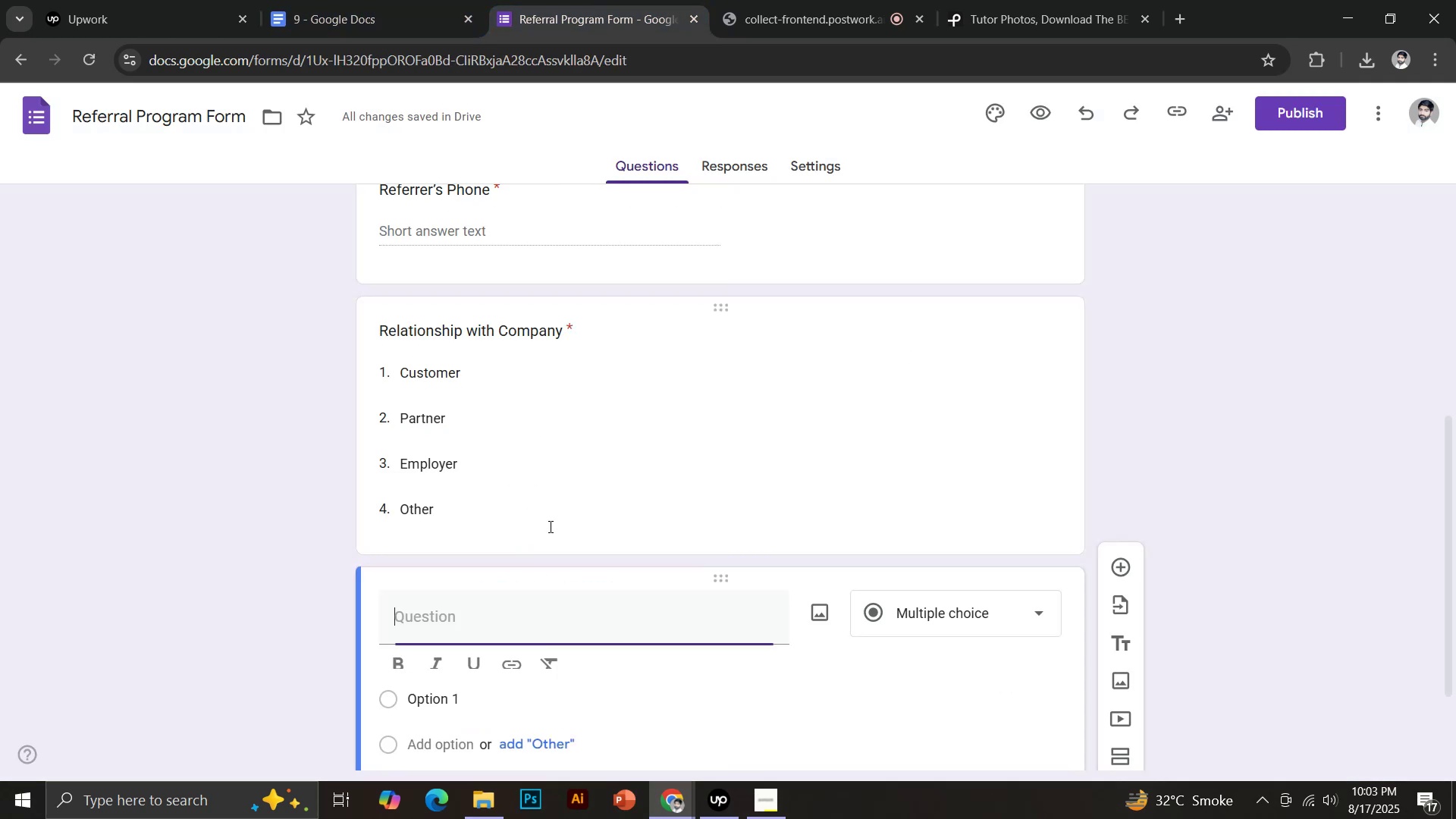 
scroll: coordinate [598, 592], scroll_direction: down, amount: 3.0
 